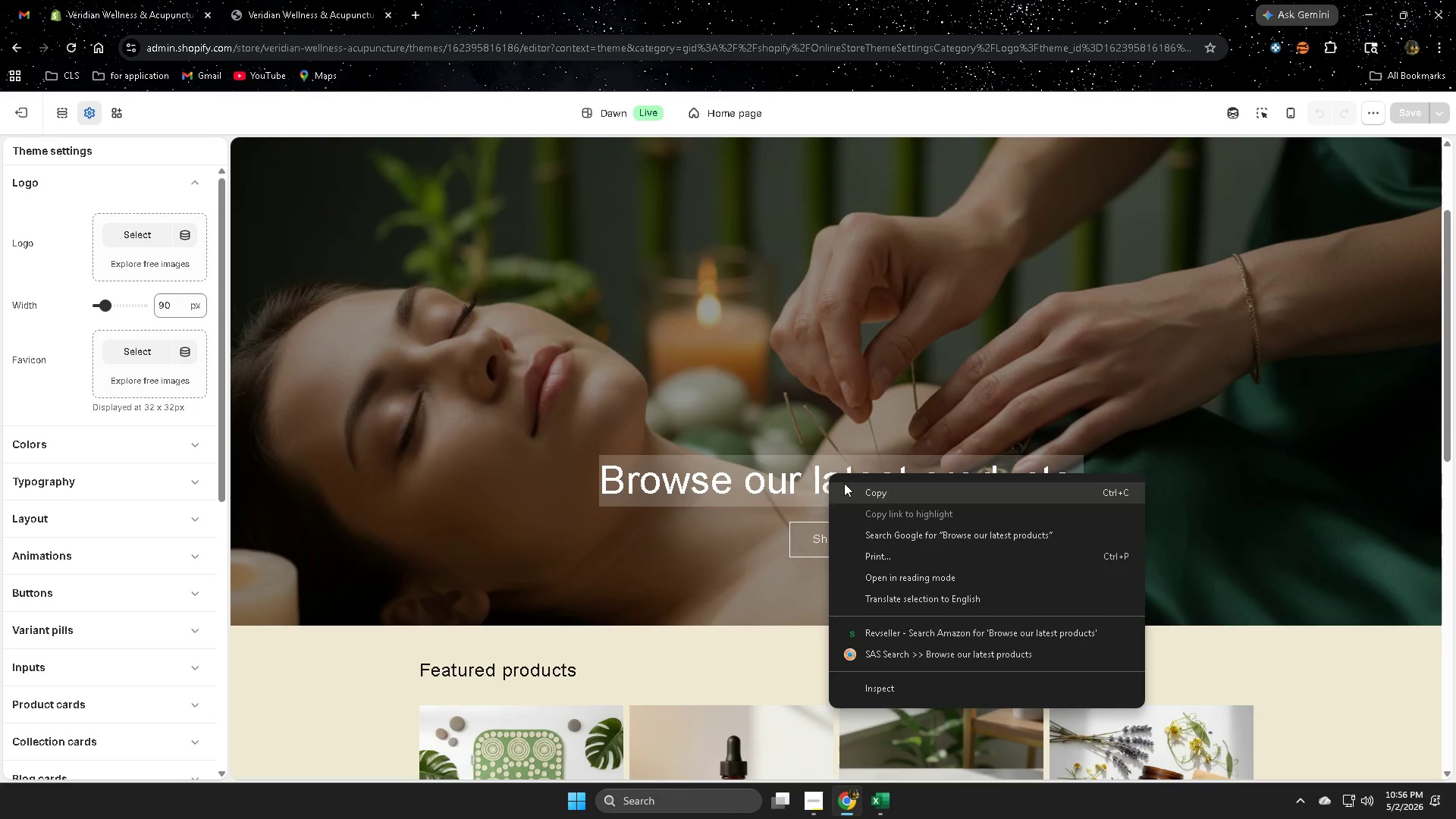 
left_click([814, 485])
 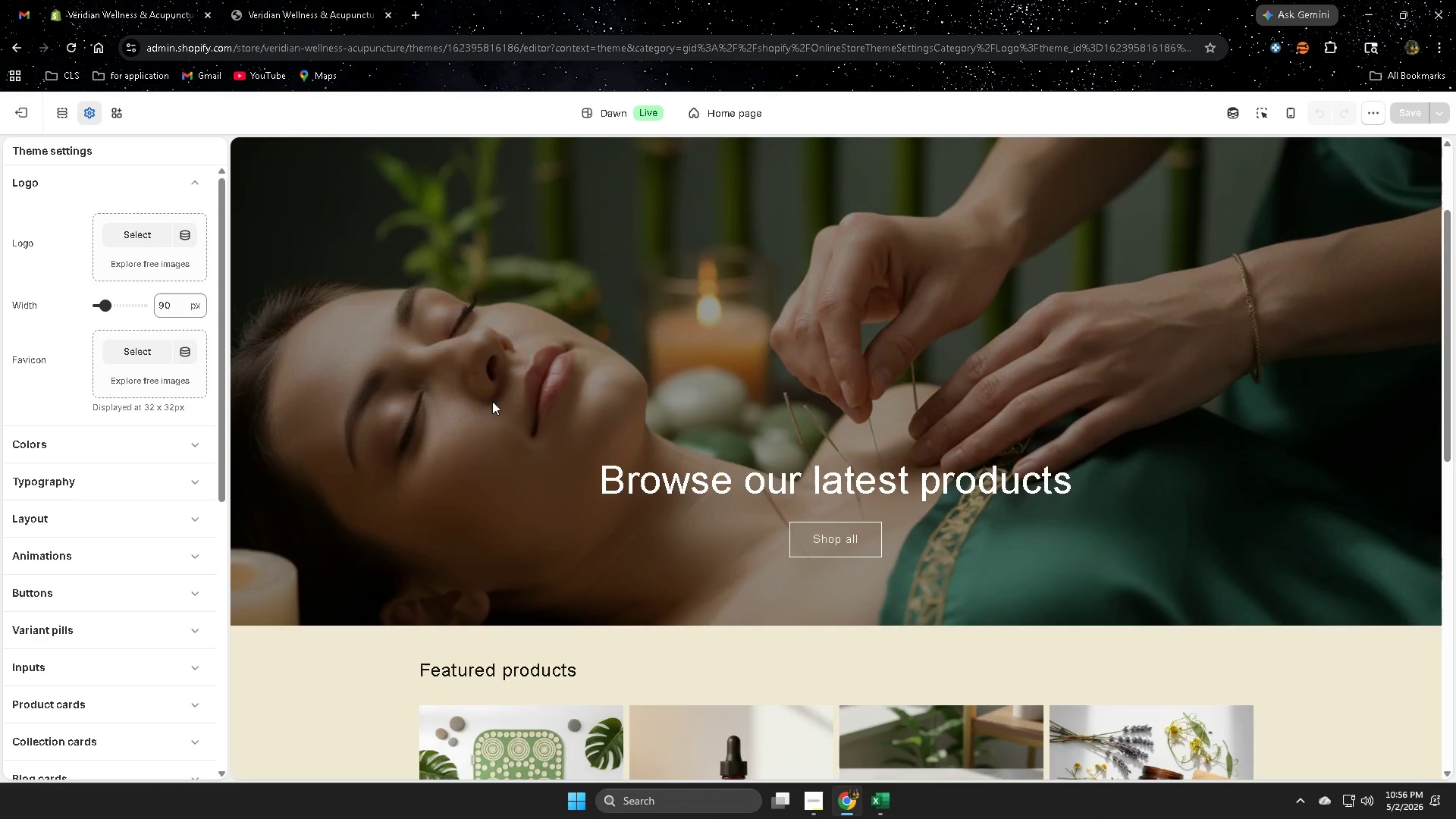 
scroll: coordinate [292, 362], scroll_direction: up, amount: 7.0
 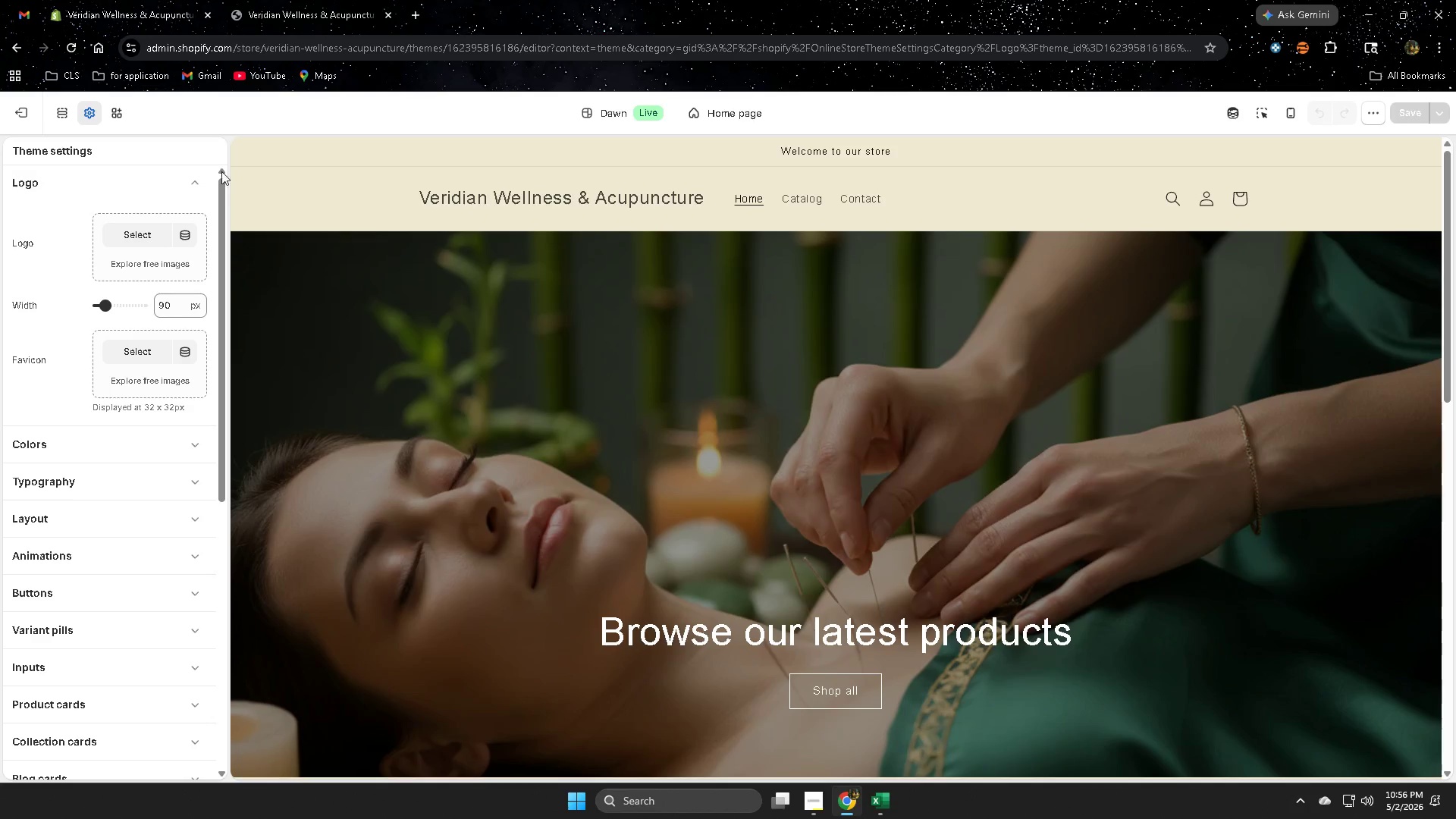 
left_click([198, 184])
 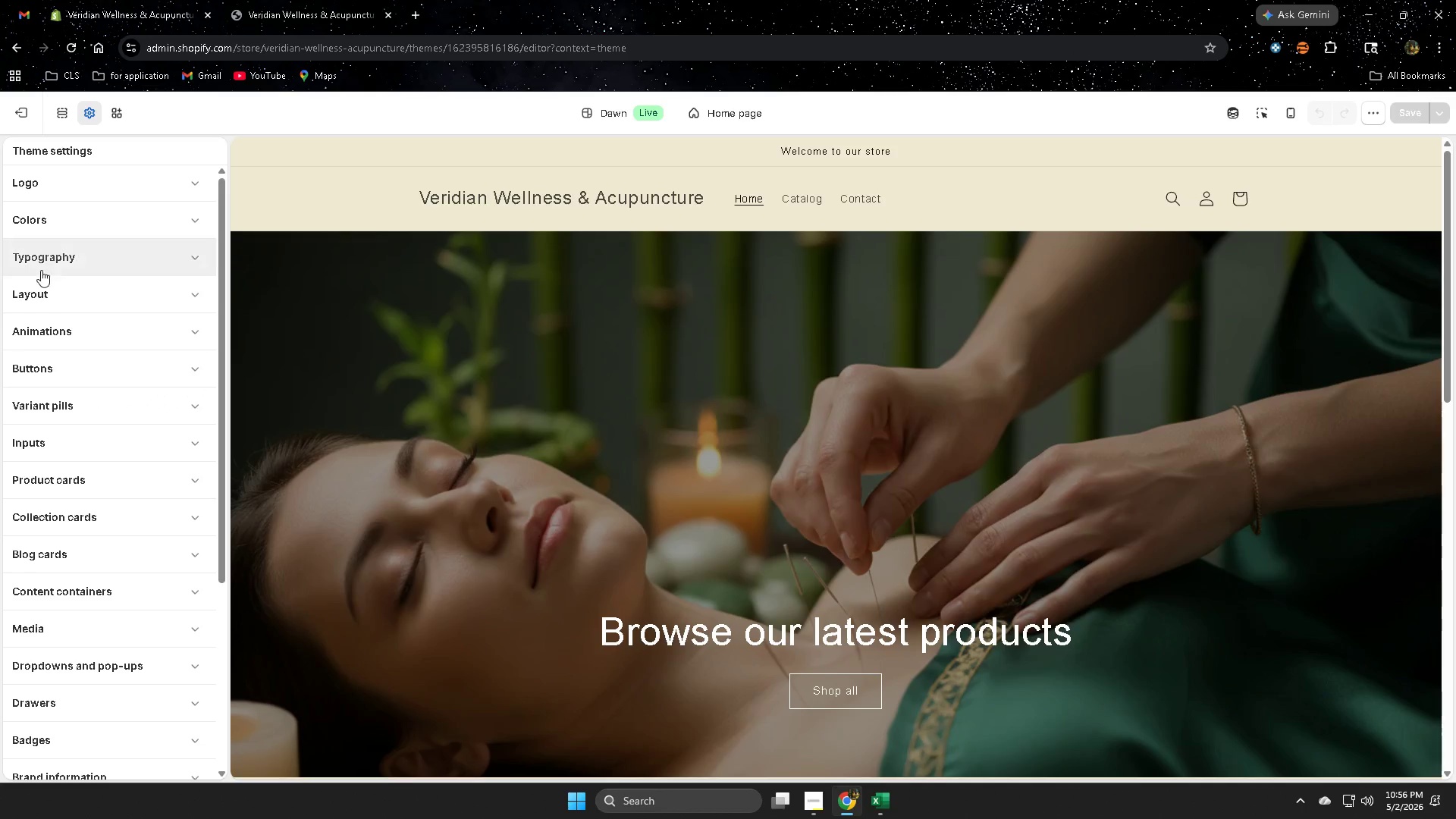 
left_click([44, 292])
 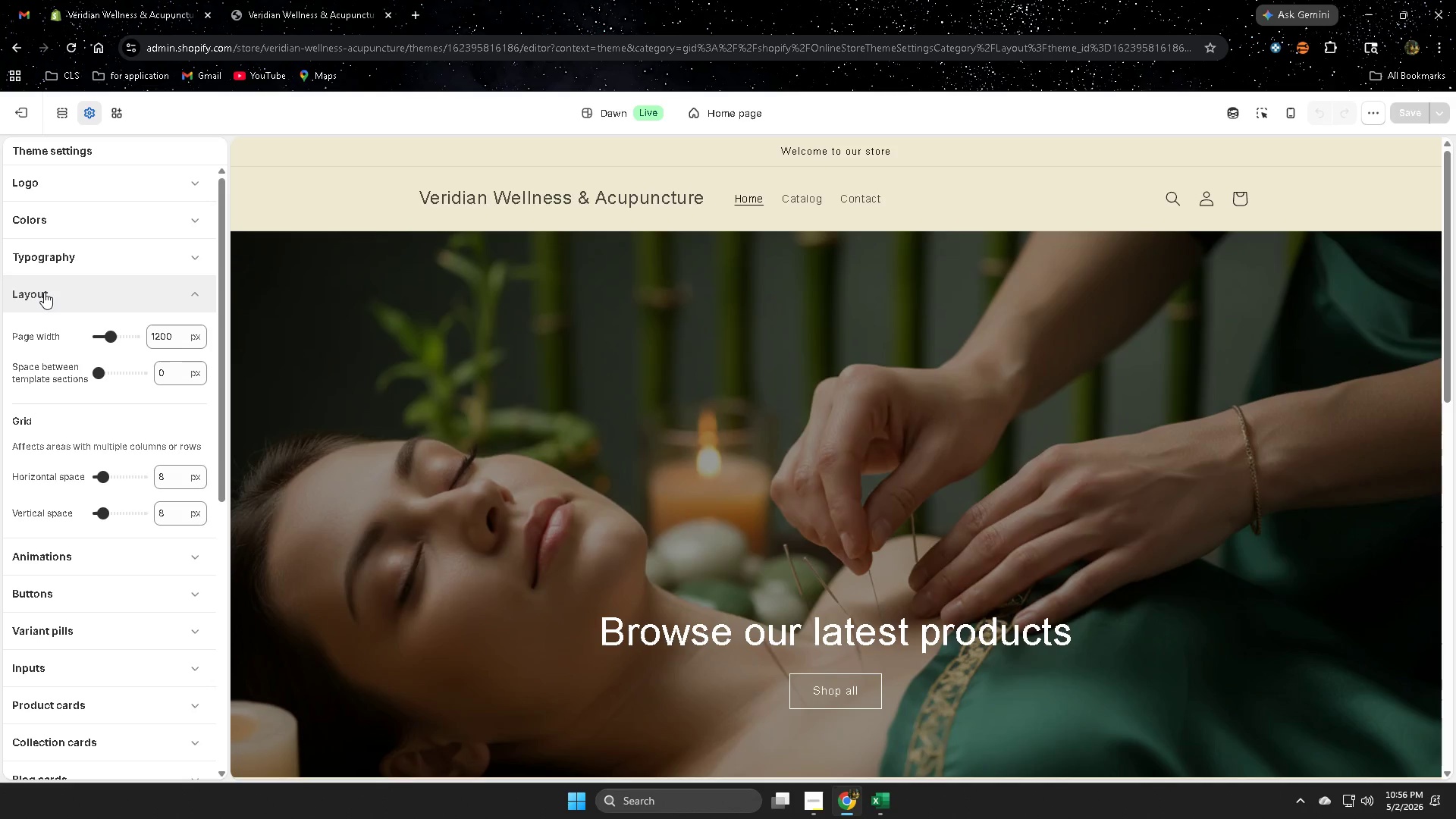 
left_click([44, 292])
 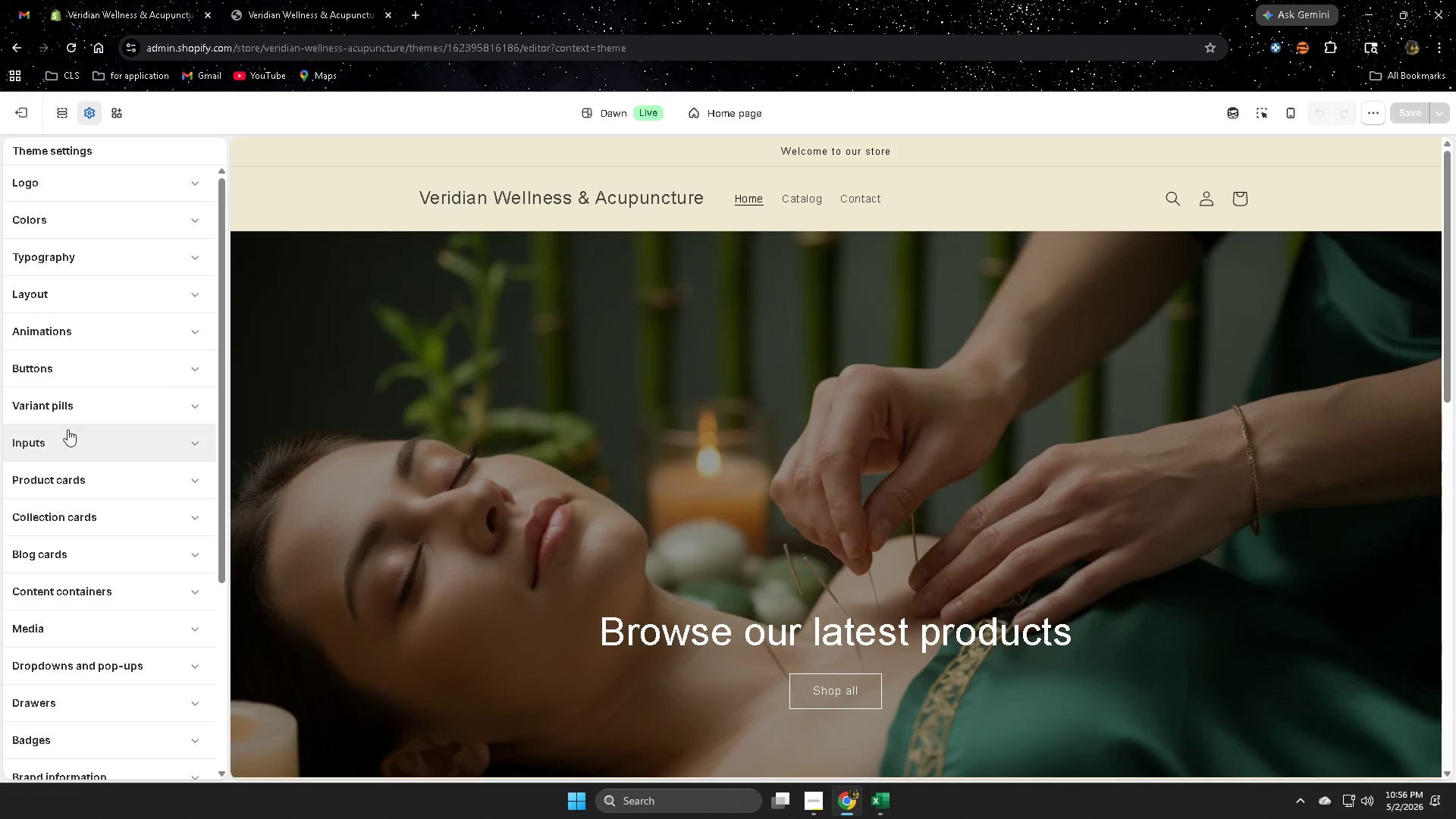 
scroll: coordinate [67, 434], scroll_direction: up, amount: 4.0
 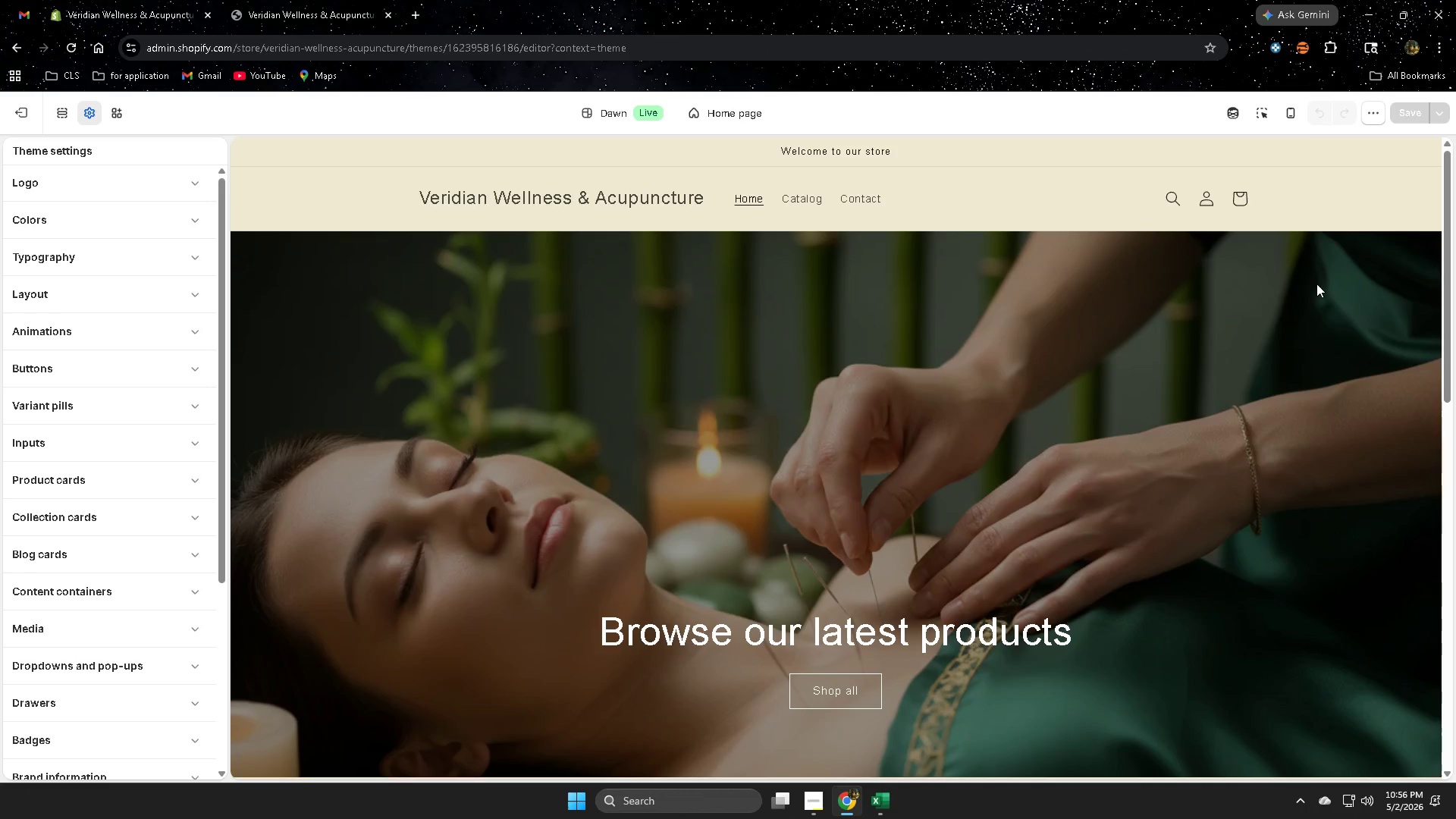 
left_click([1336, 221])
 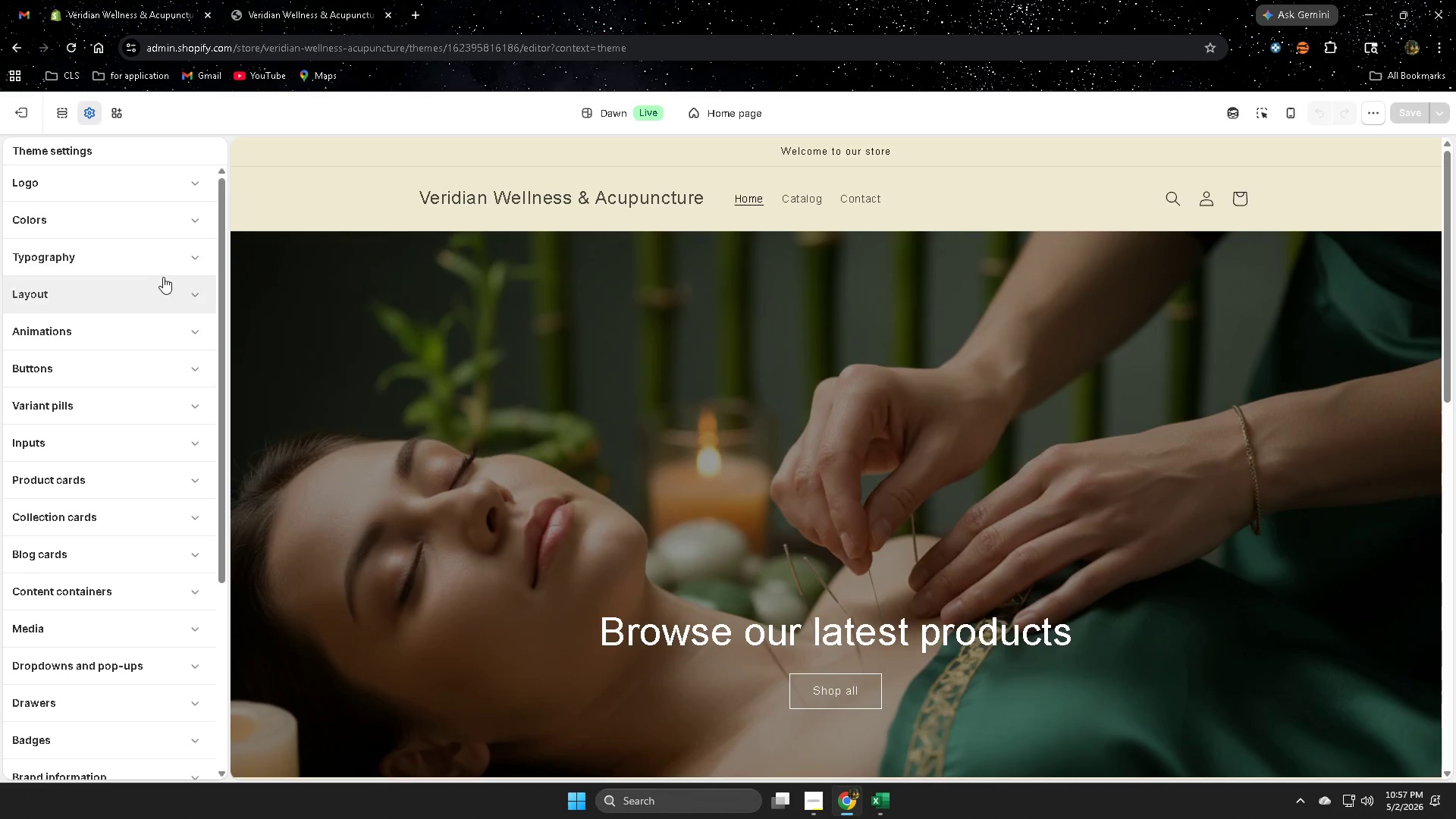 
scroll: coordinate [1316, 255], scroll_direction: up, amount: 3.0
 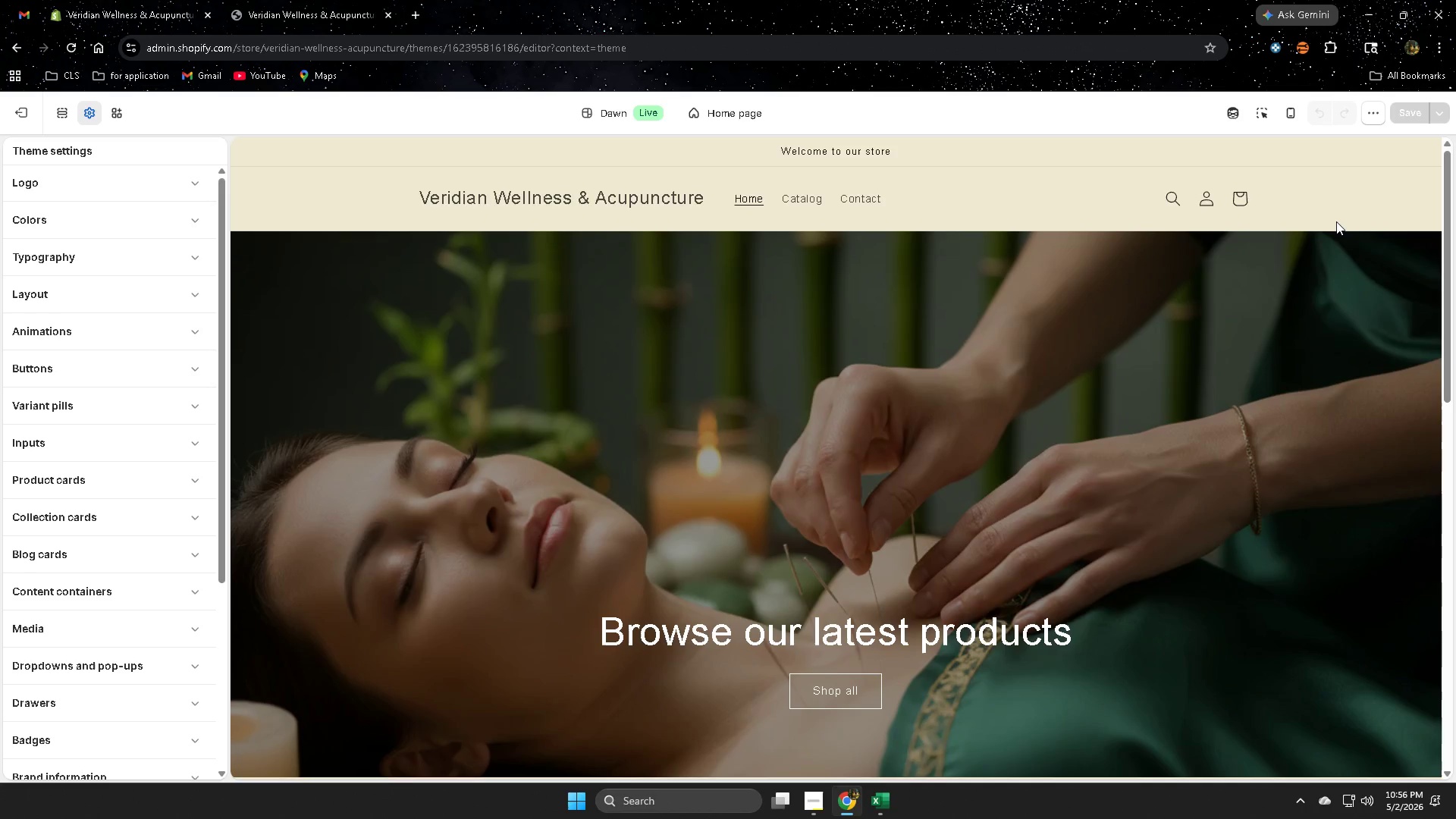 
wait(5.83)
 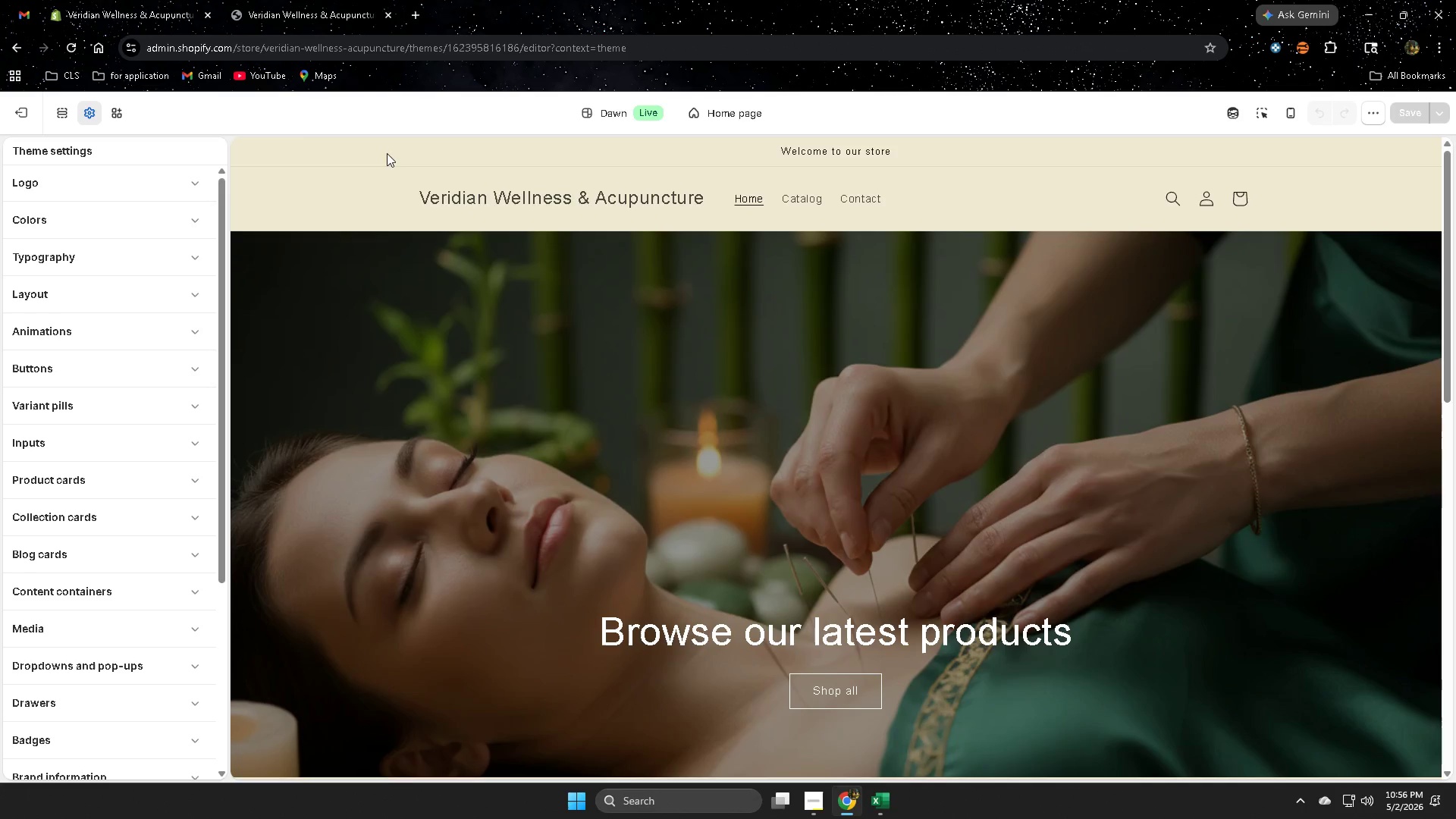 
left_click([66, 118])
 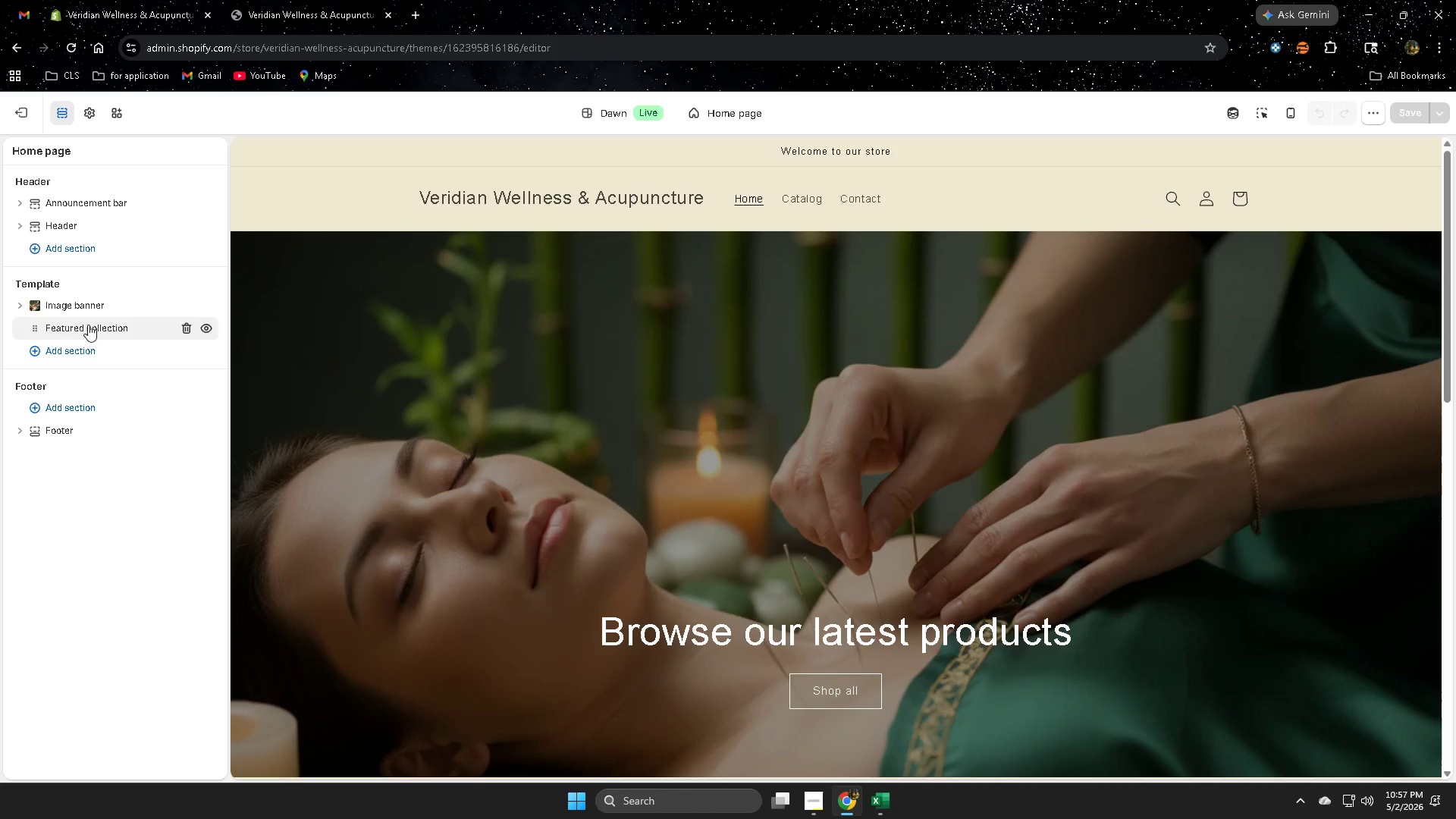 
left_click([68, 307])
 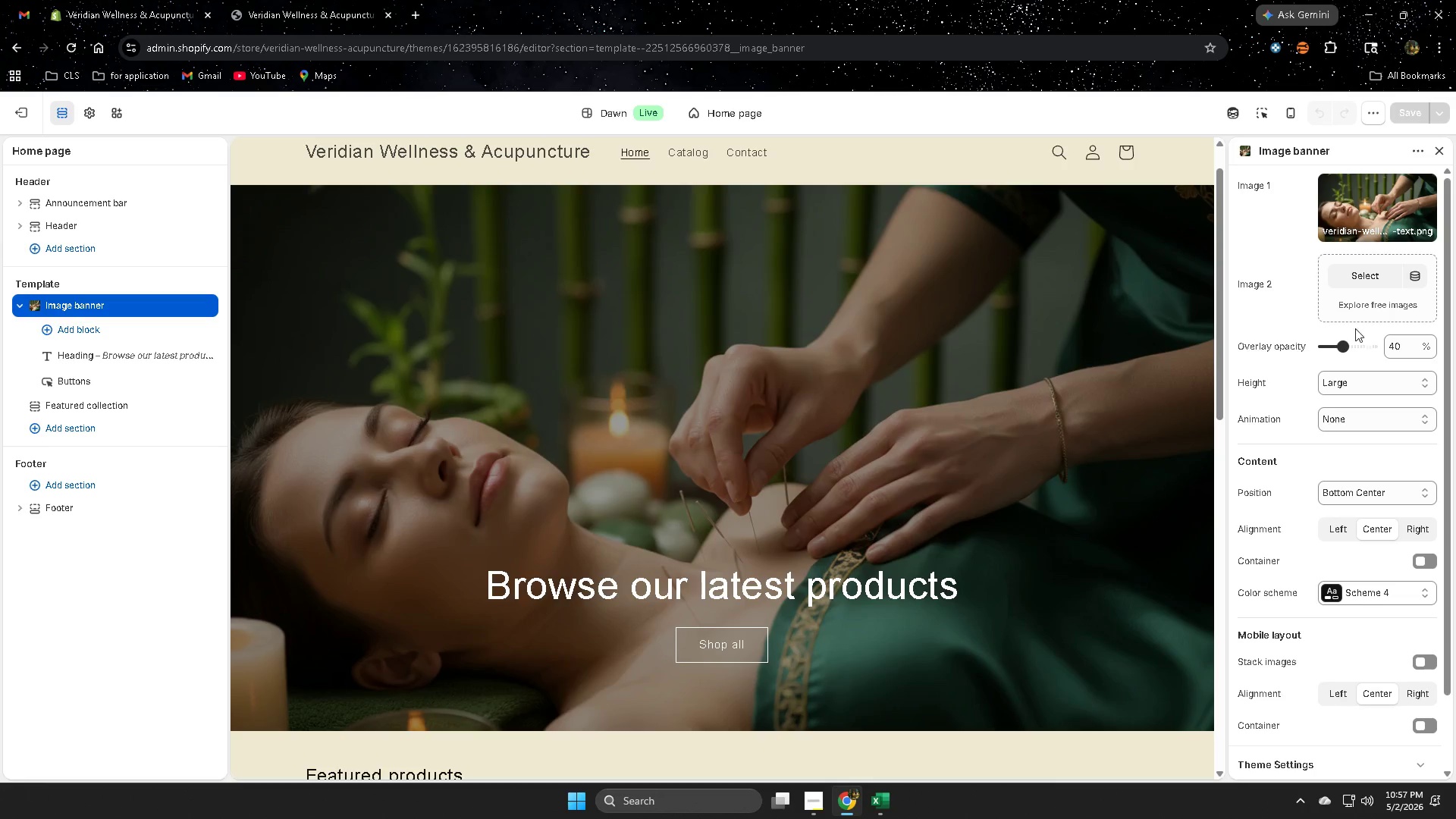 
mouse_move([1381, 239])
 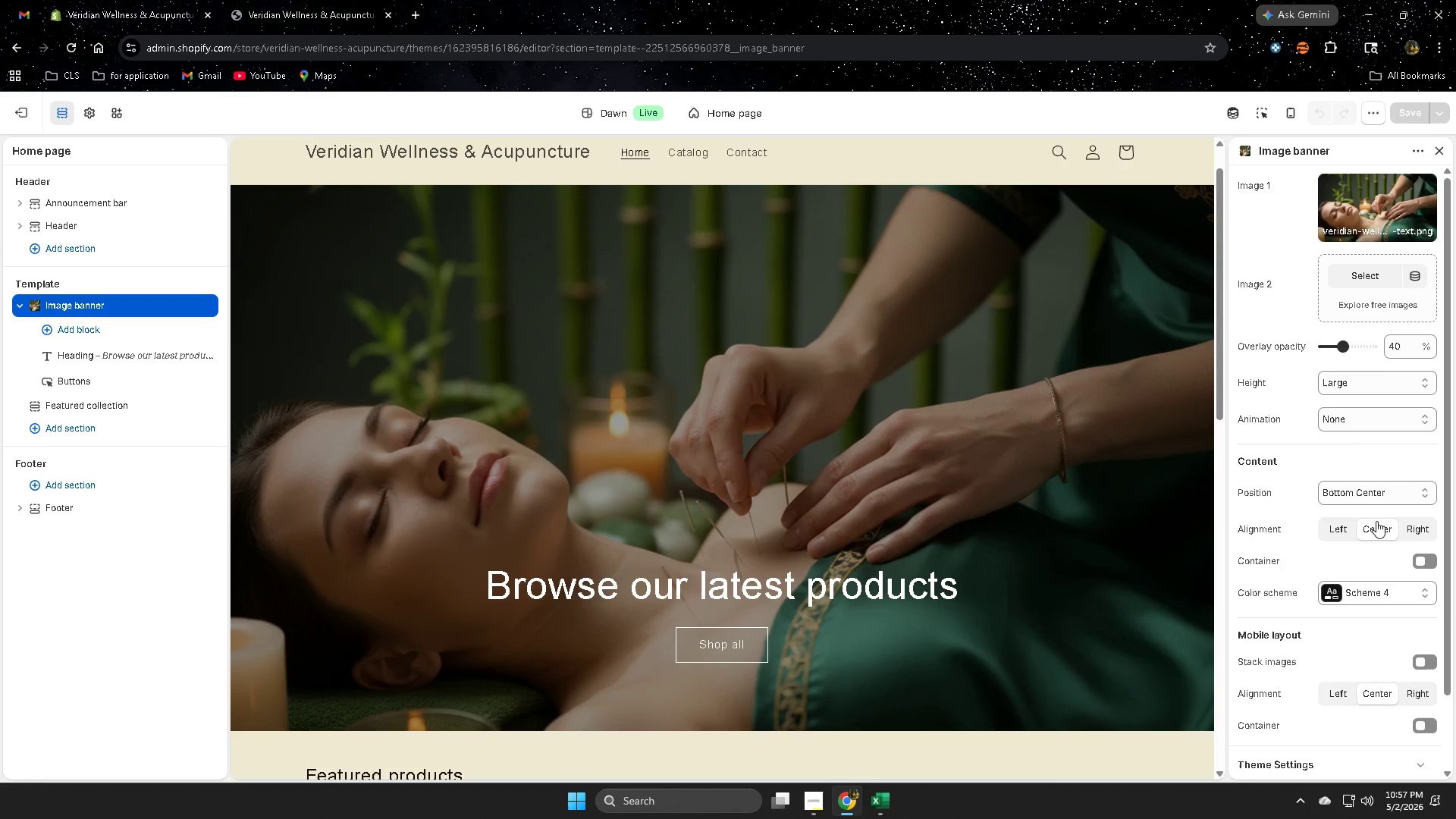 
scroll: coordinate [1377, 521], scroll_direction: none, amount: 0.0
 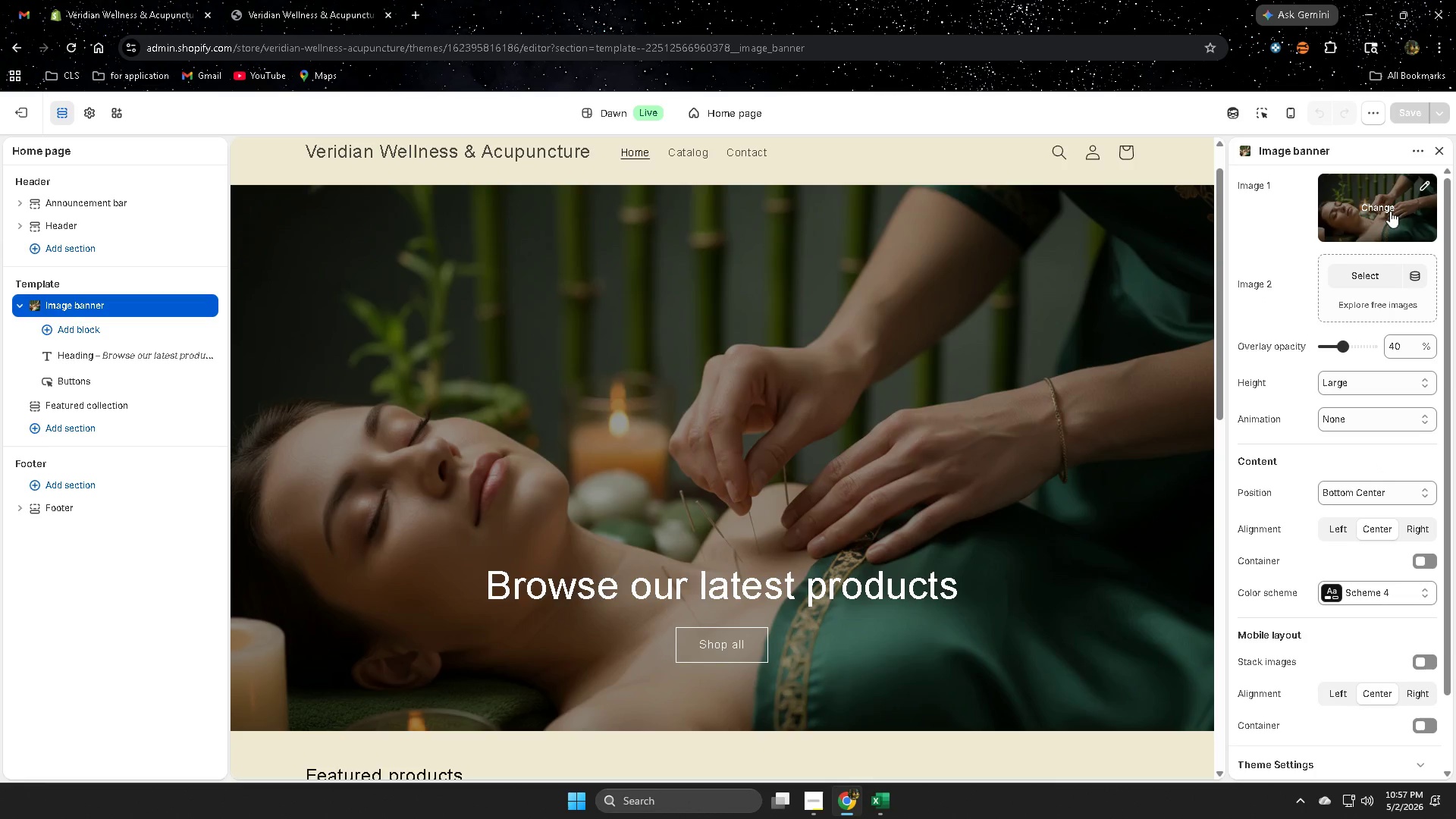 
left_click([1422, 187])
 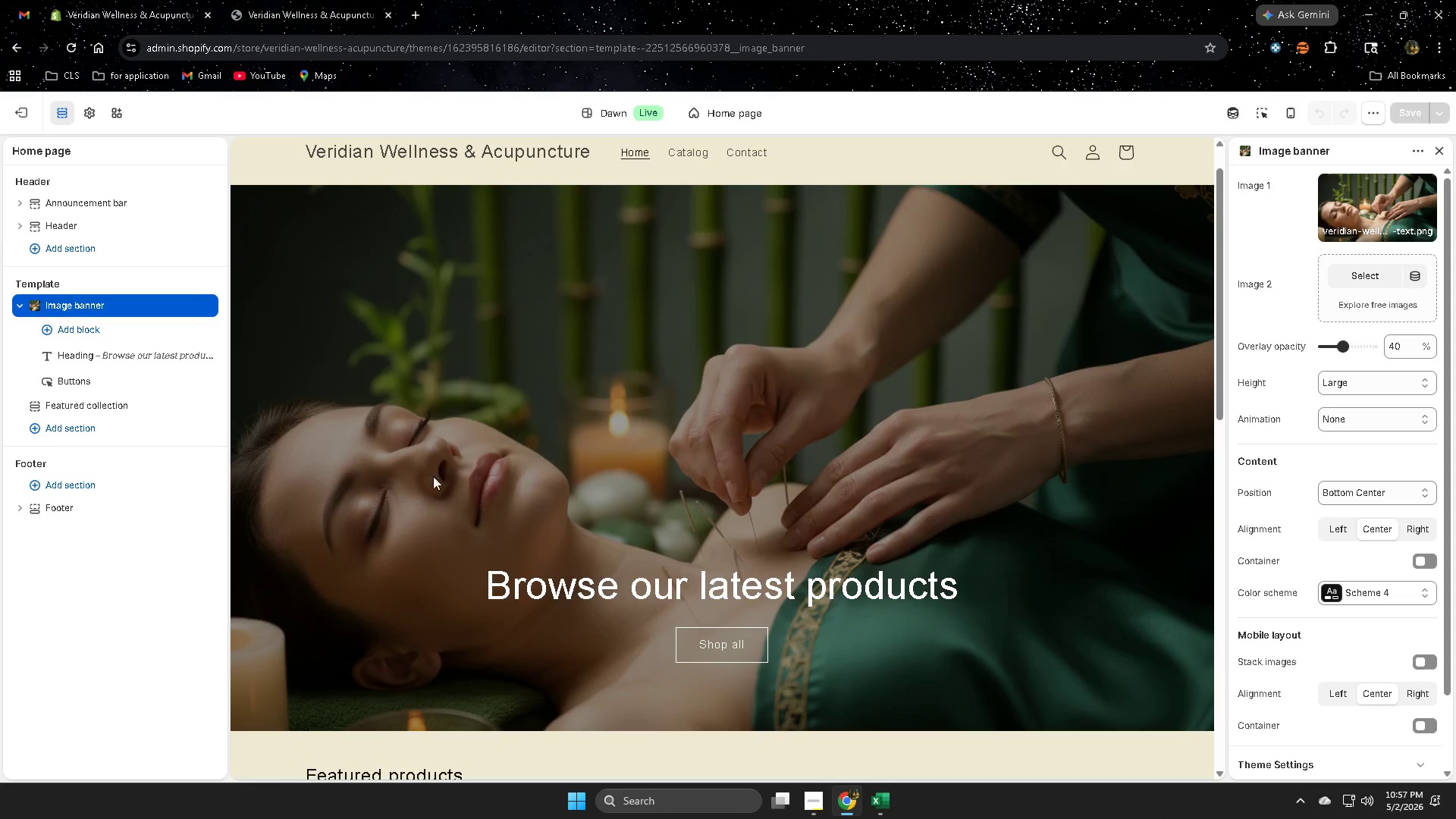 
wait(6.02)
 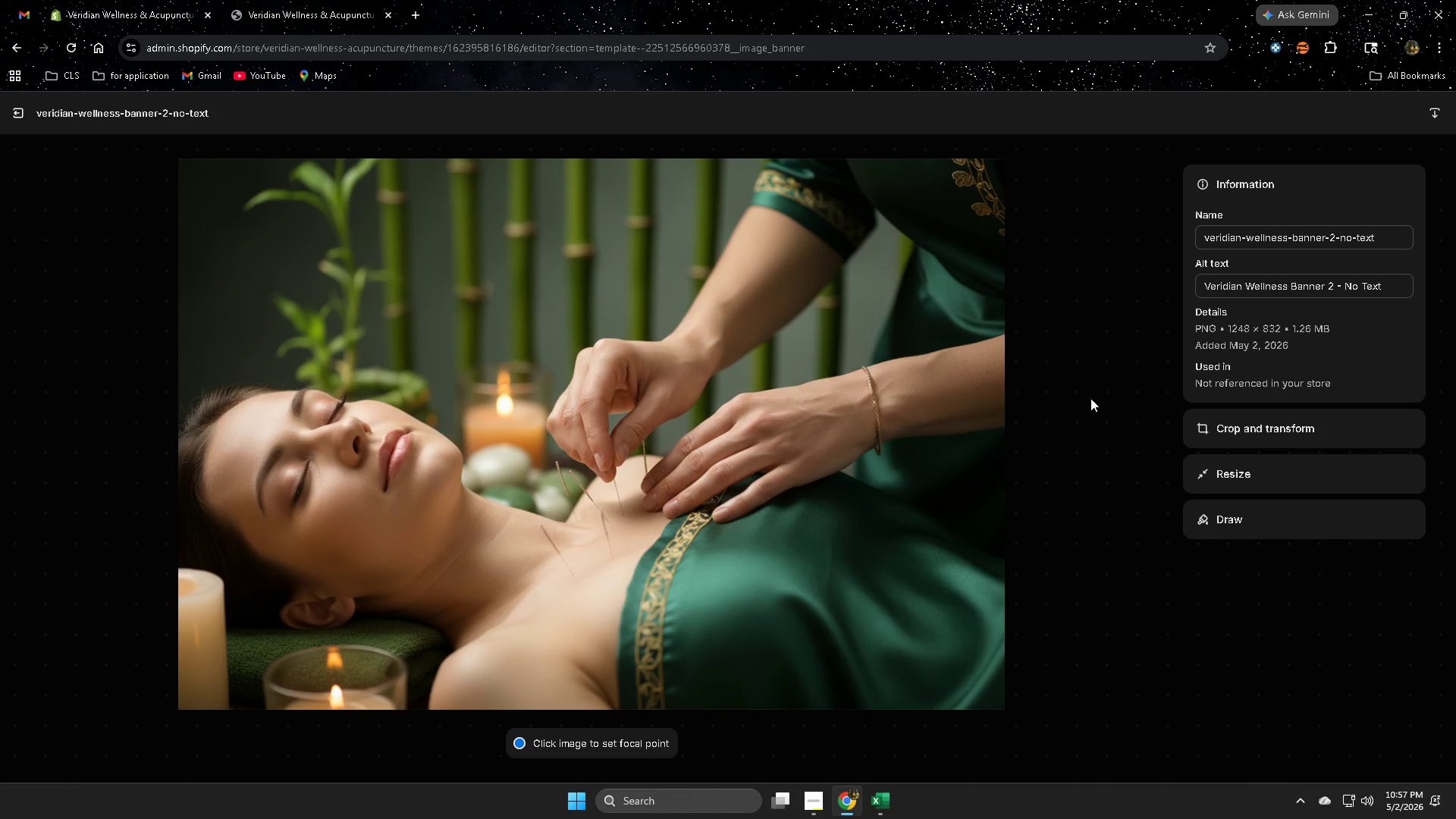 
left_click([89, 359])
 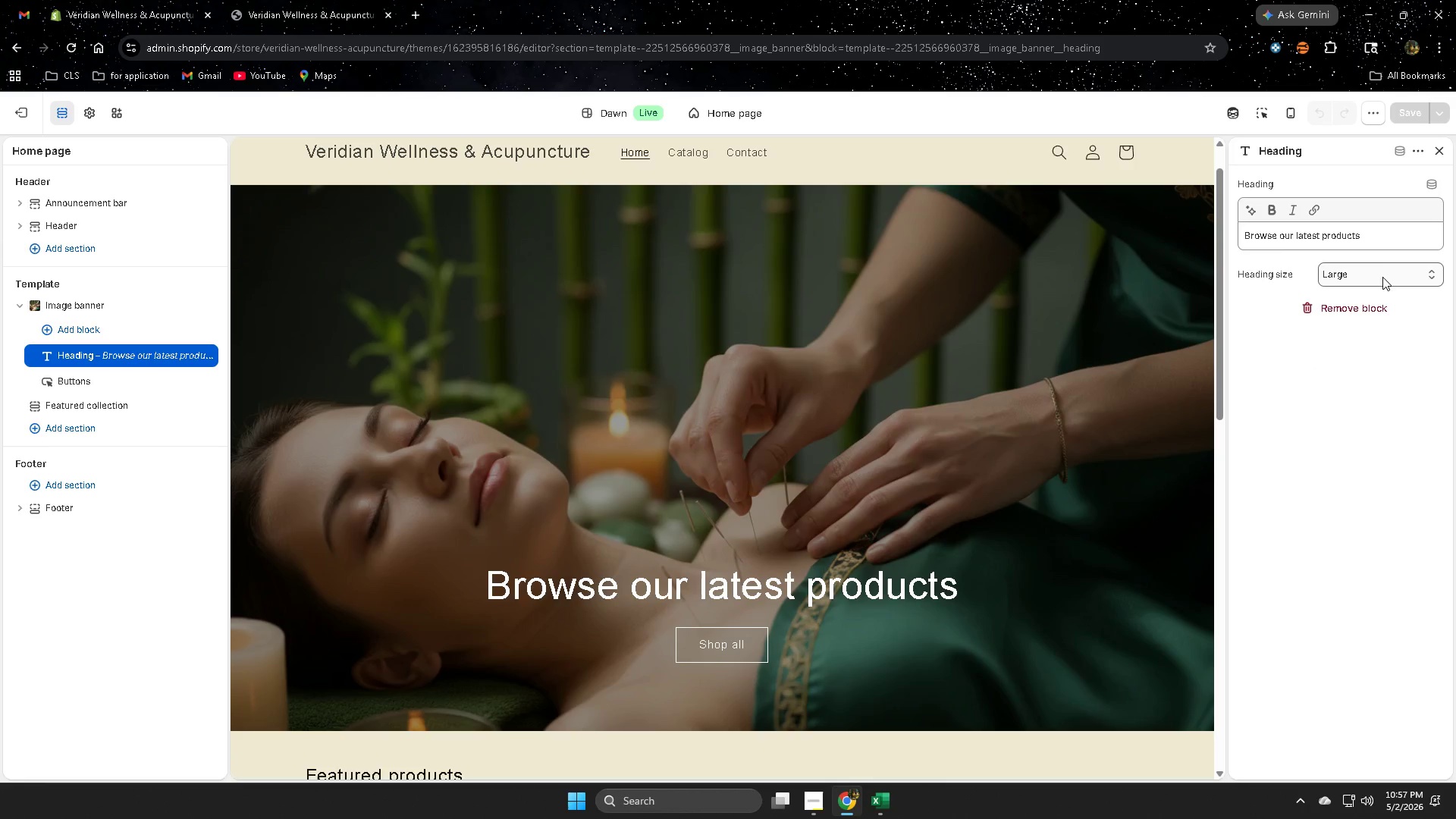 
double_click([1369, 238])
 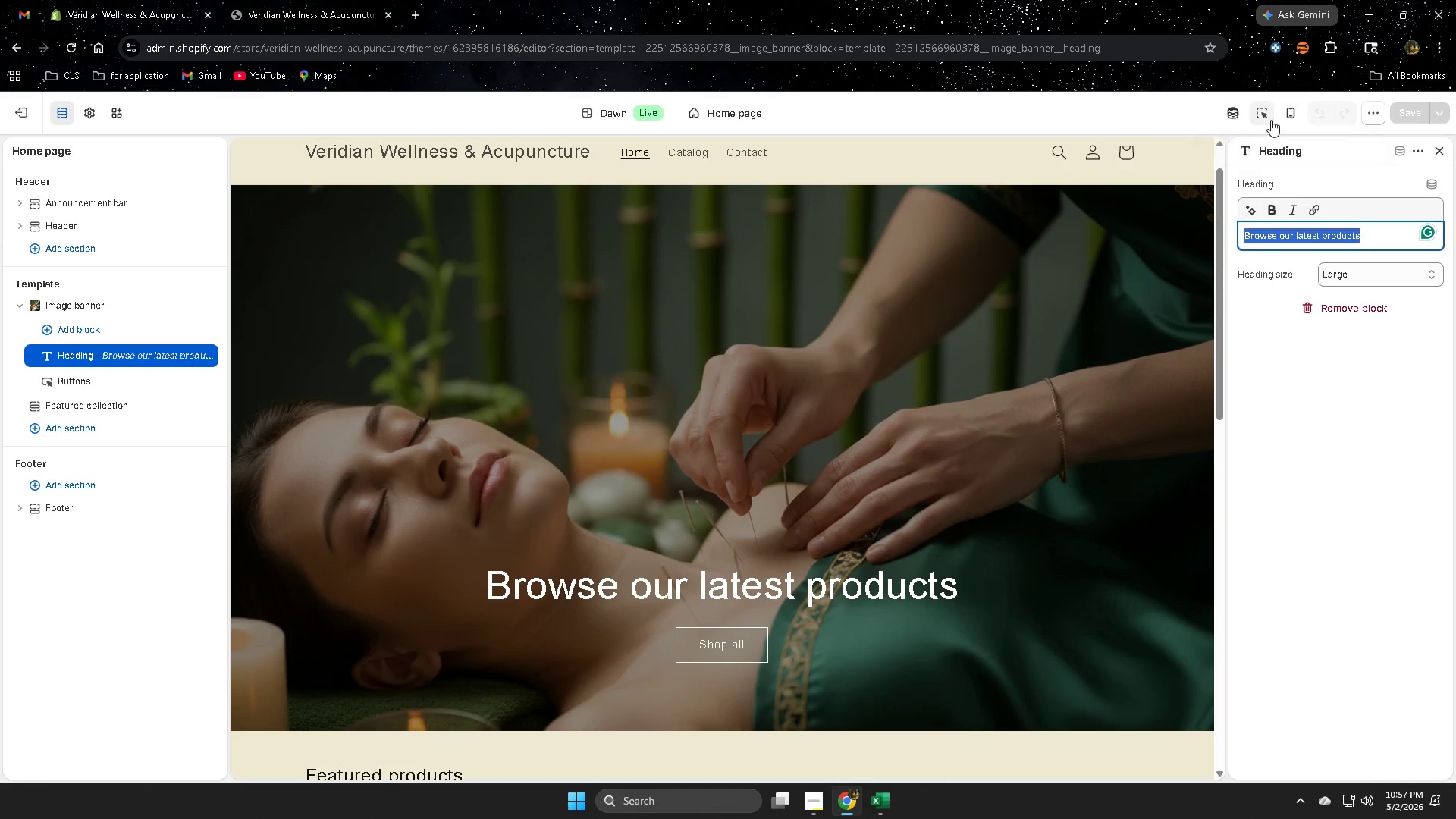 
left_click([1236, 114])
 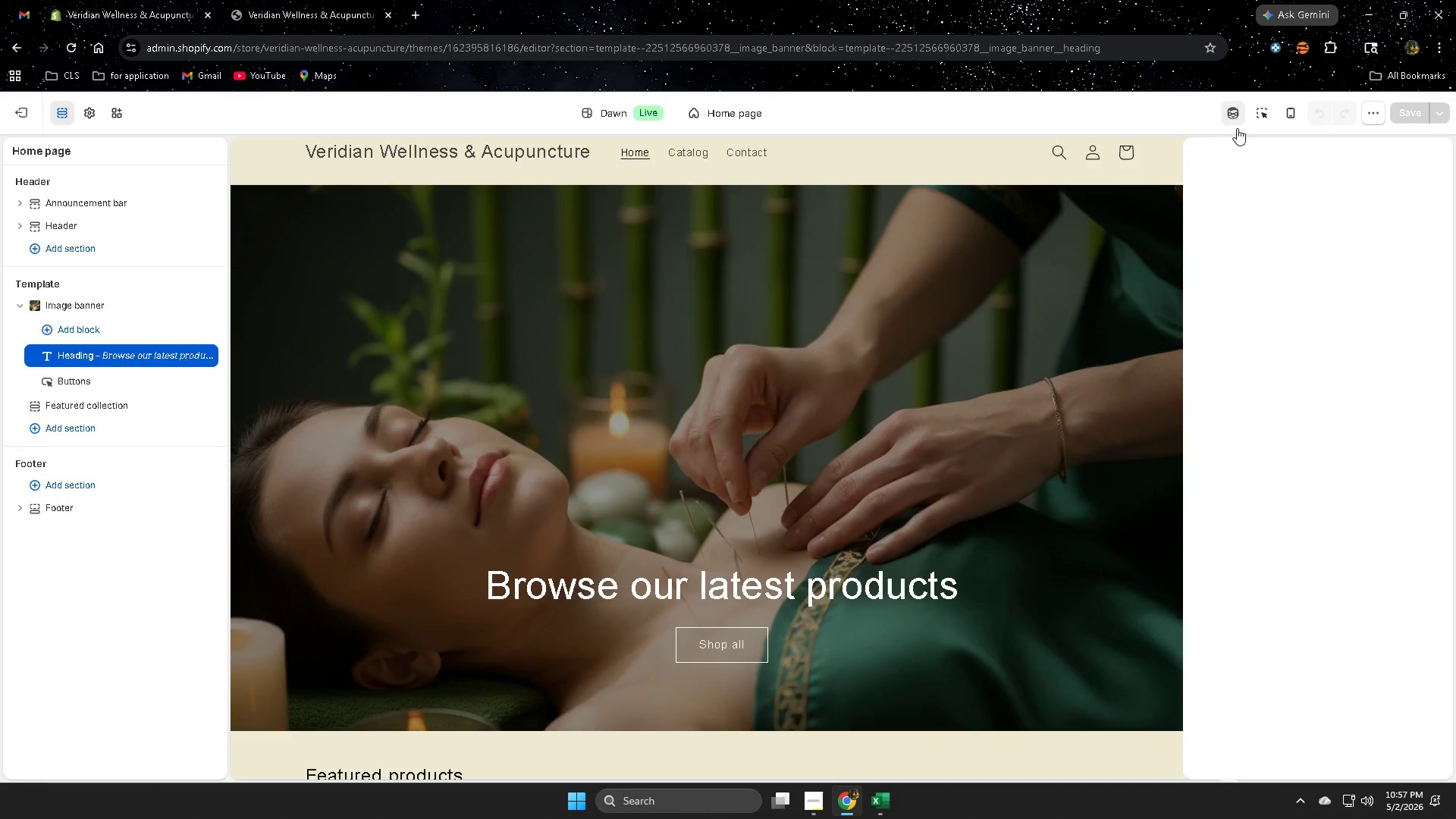 
mouse_move([1307, 172])
 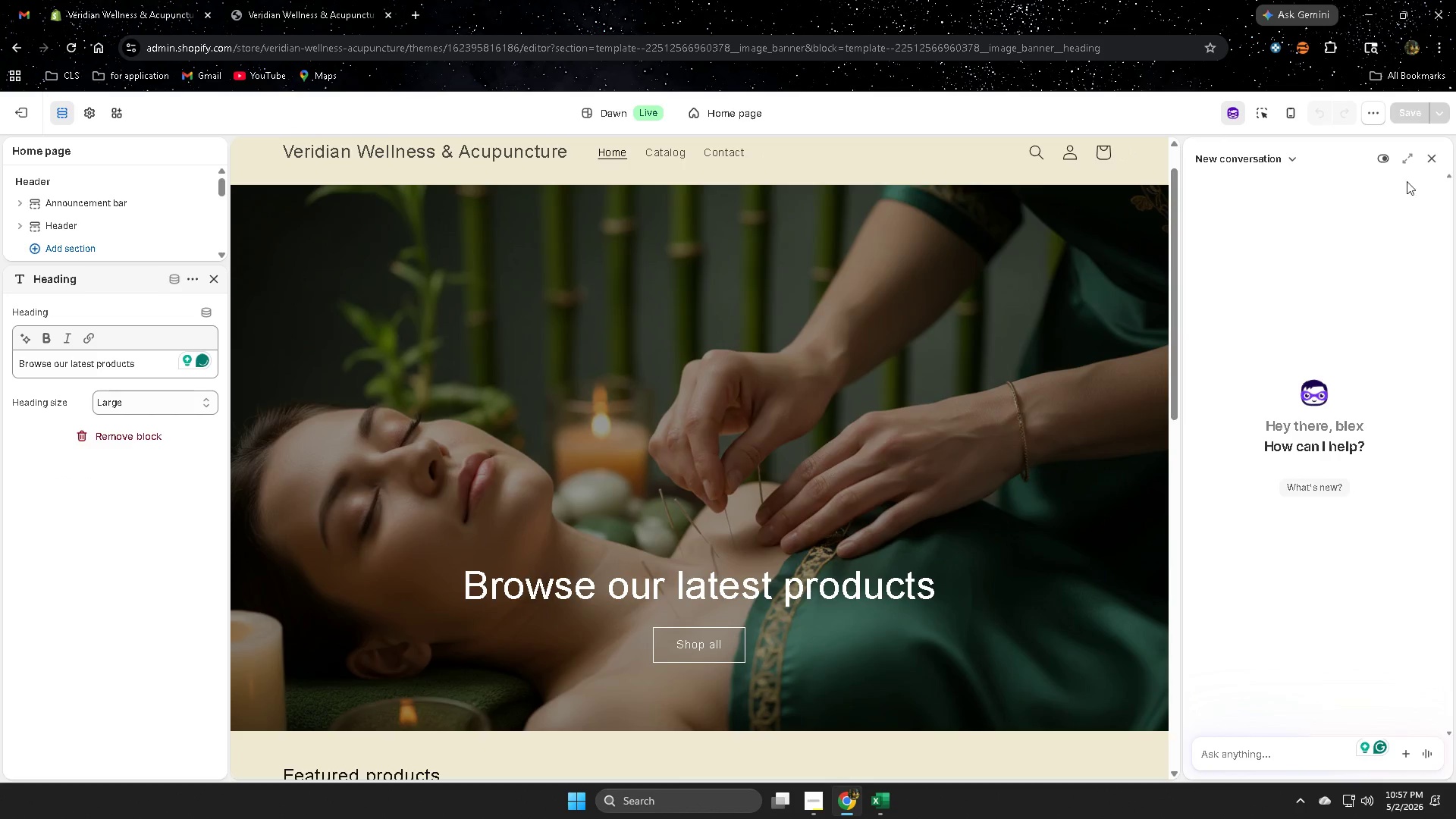 
left_click([1426, 162])
 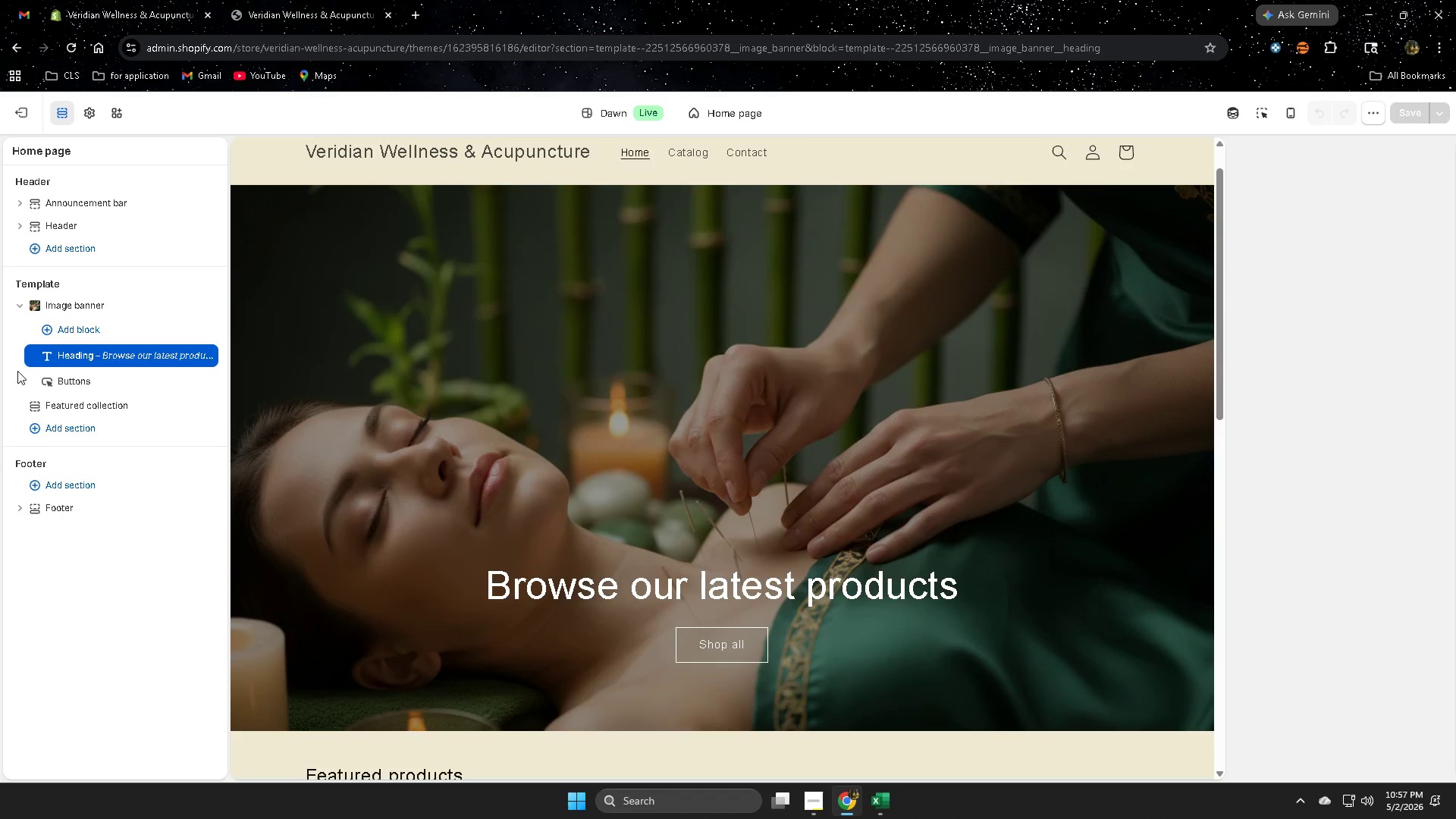 
left_click([93, 359])
 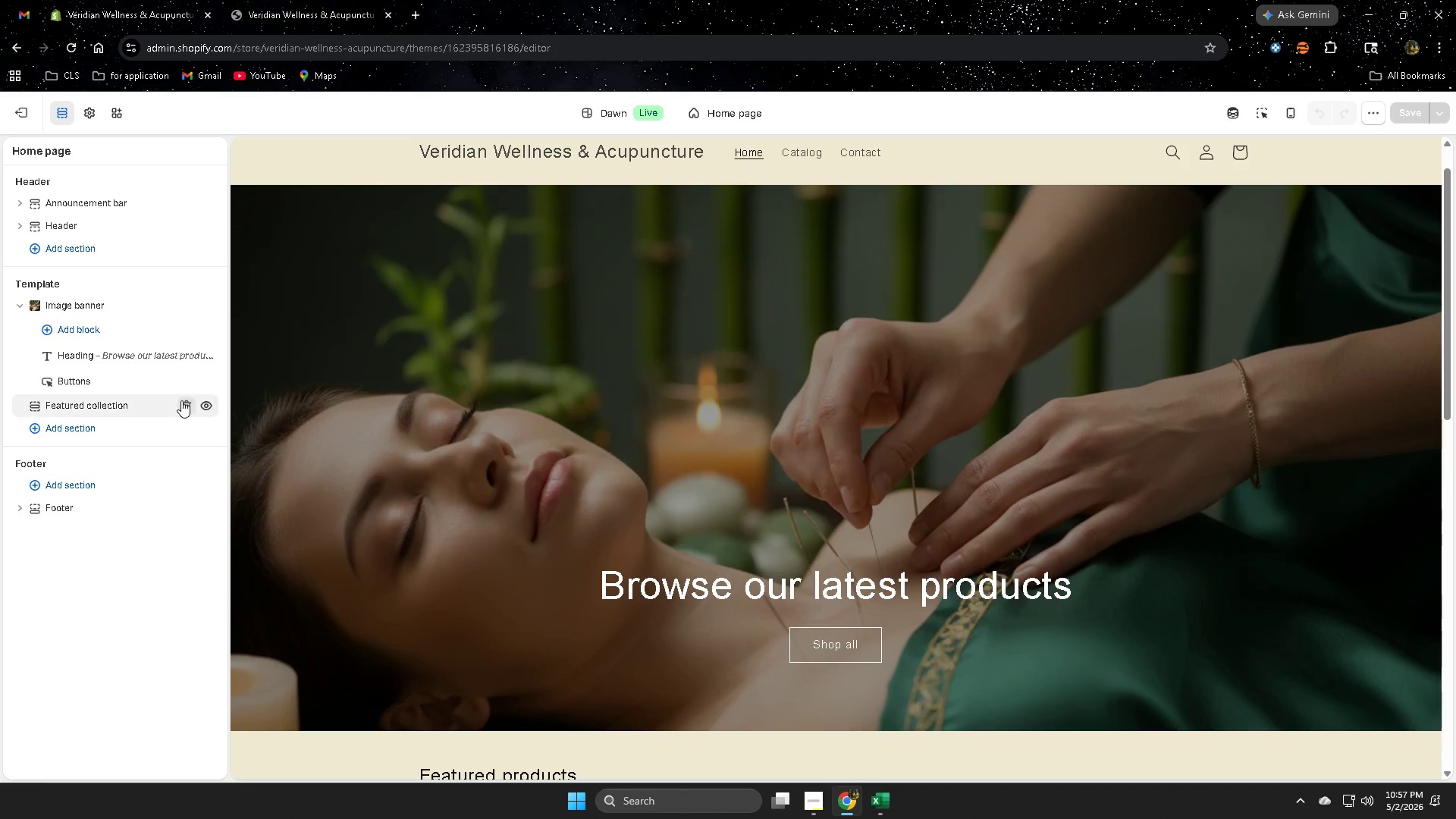 
left_click([162, 358])
 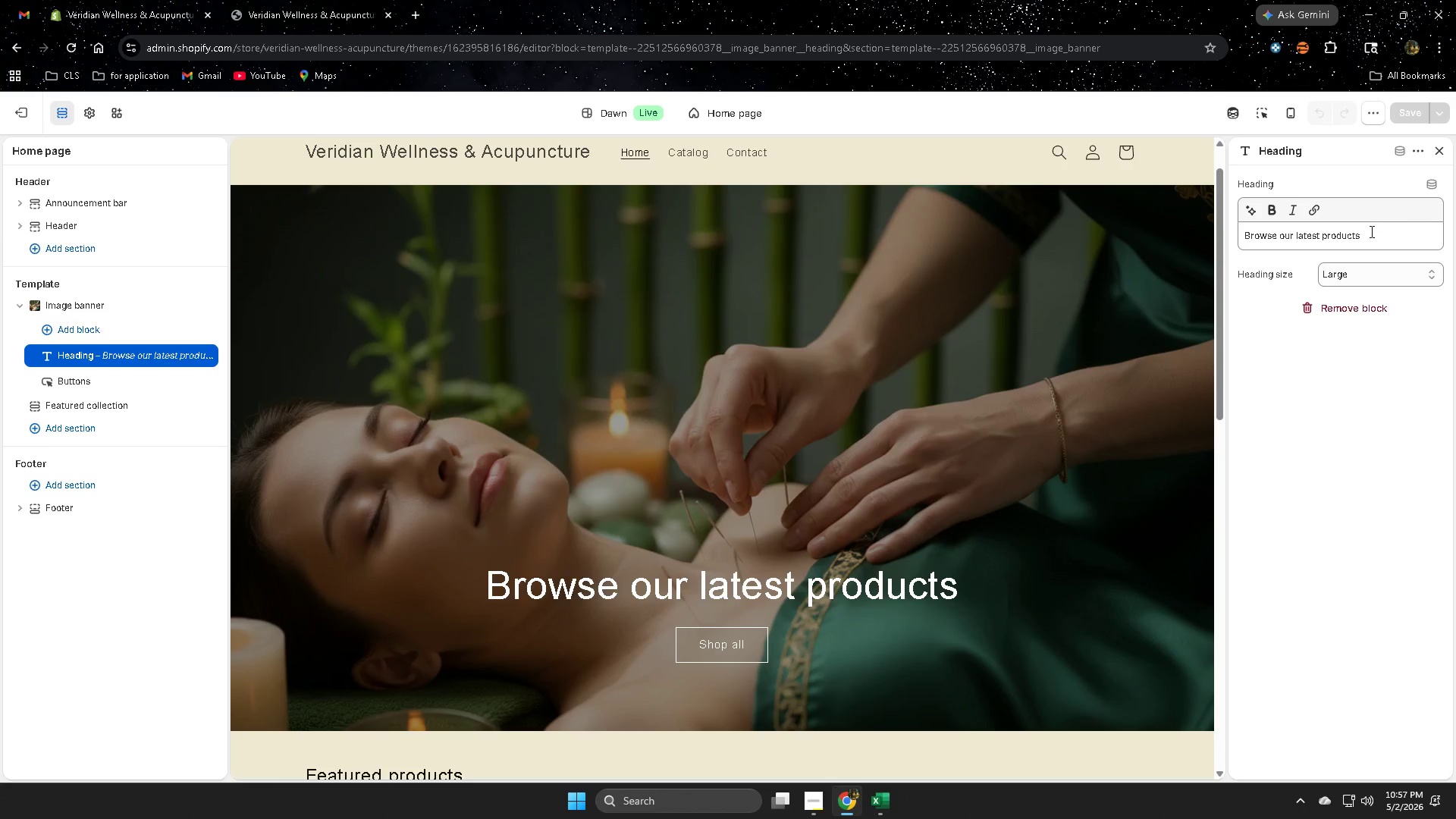 
double_click([1383, 238])
 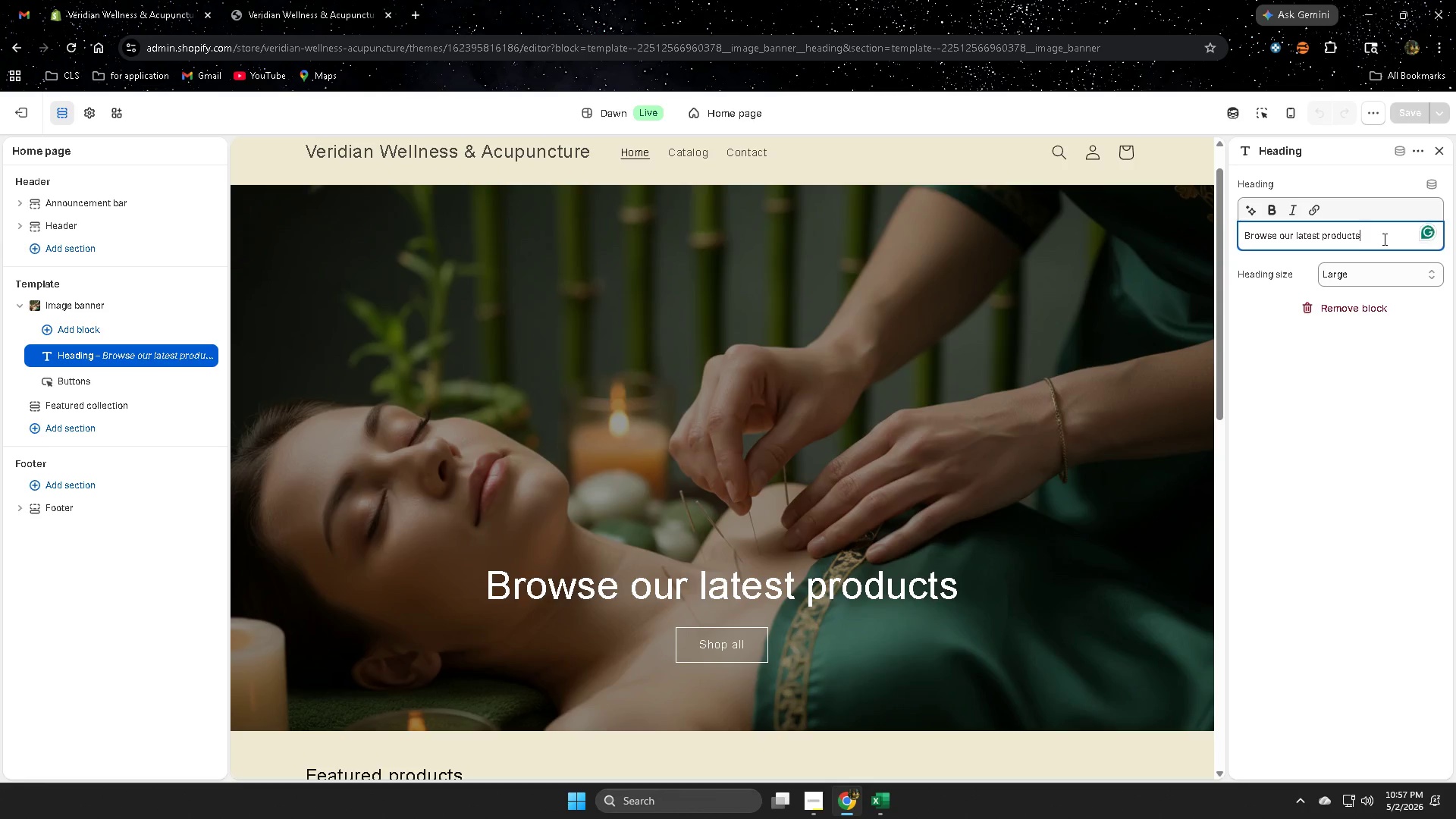 
triple_click([1383, 239])
 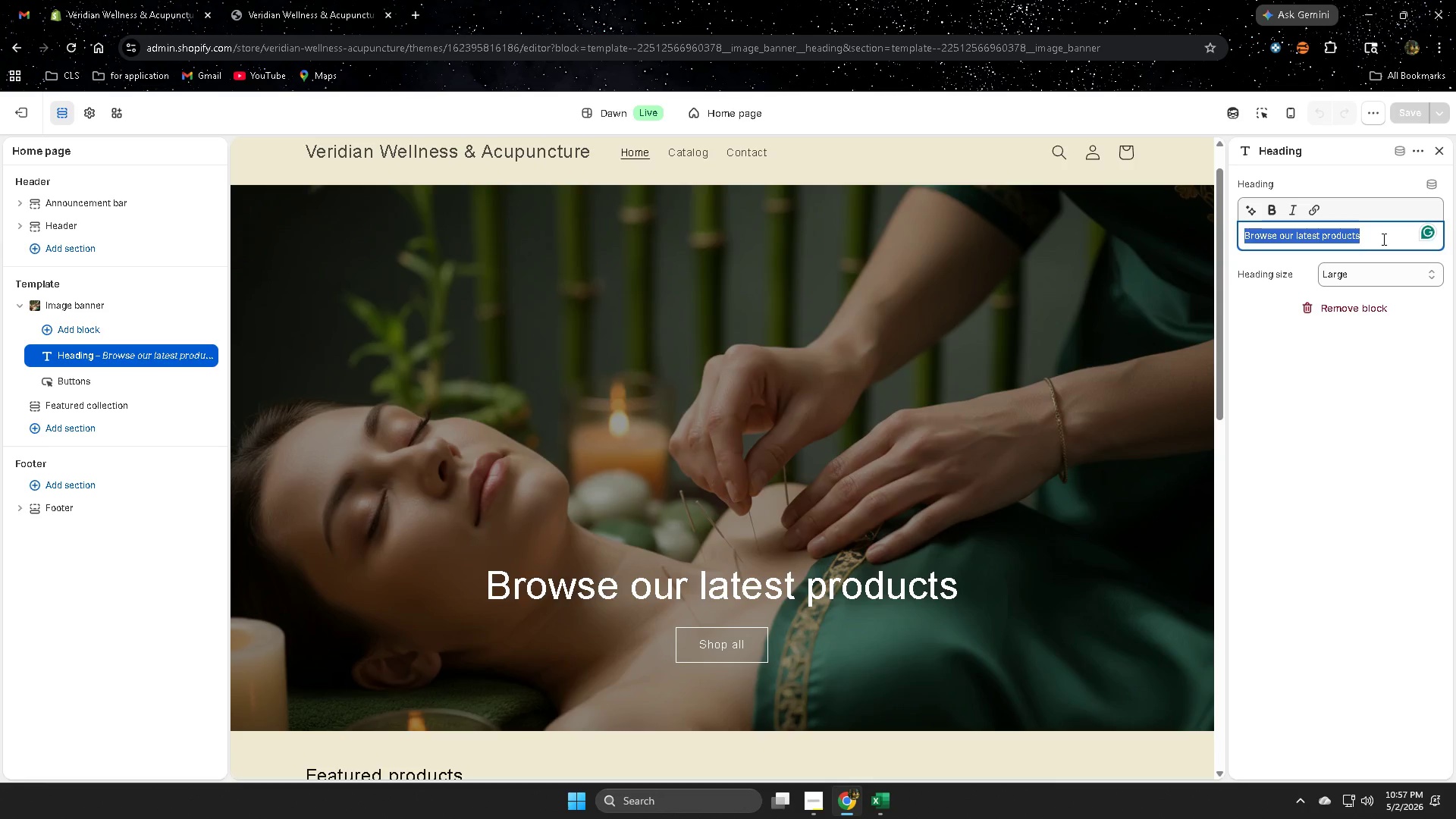 
key(Control+V)
 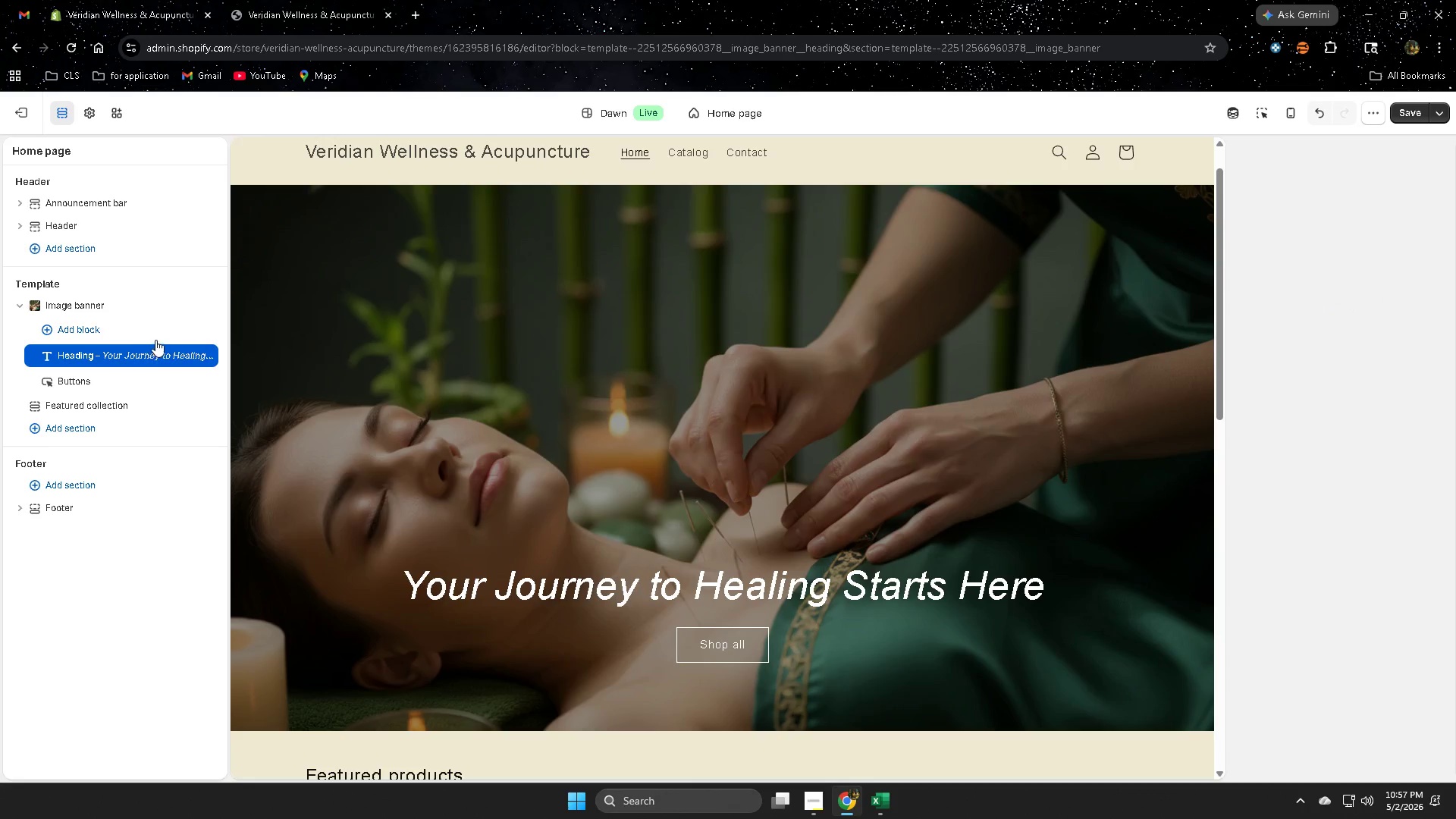 
left_click([117, 355])
 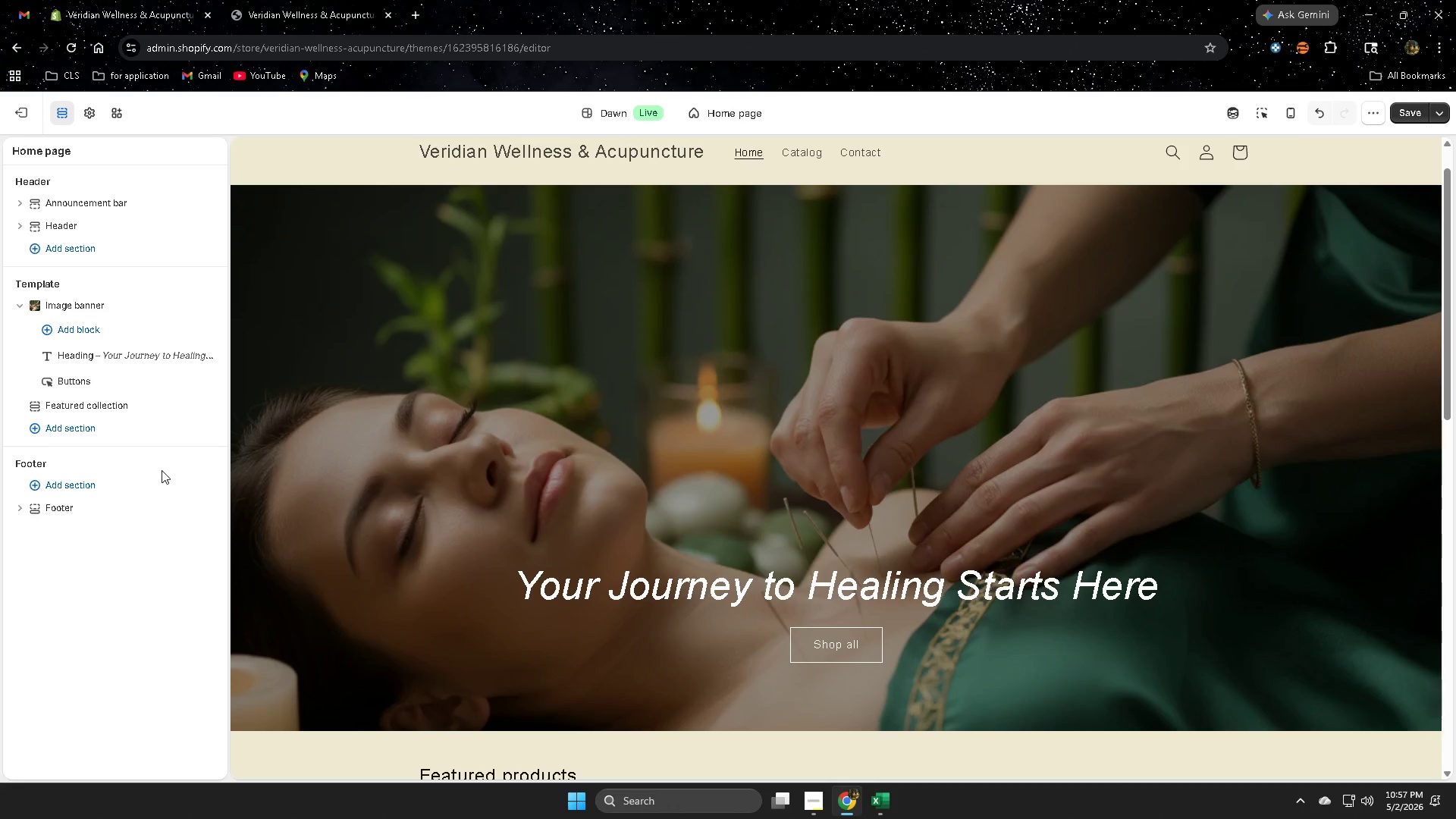 
left_click([93, 357])
 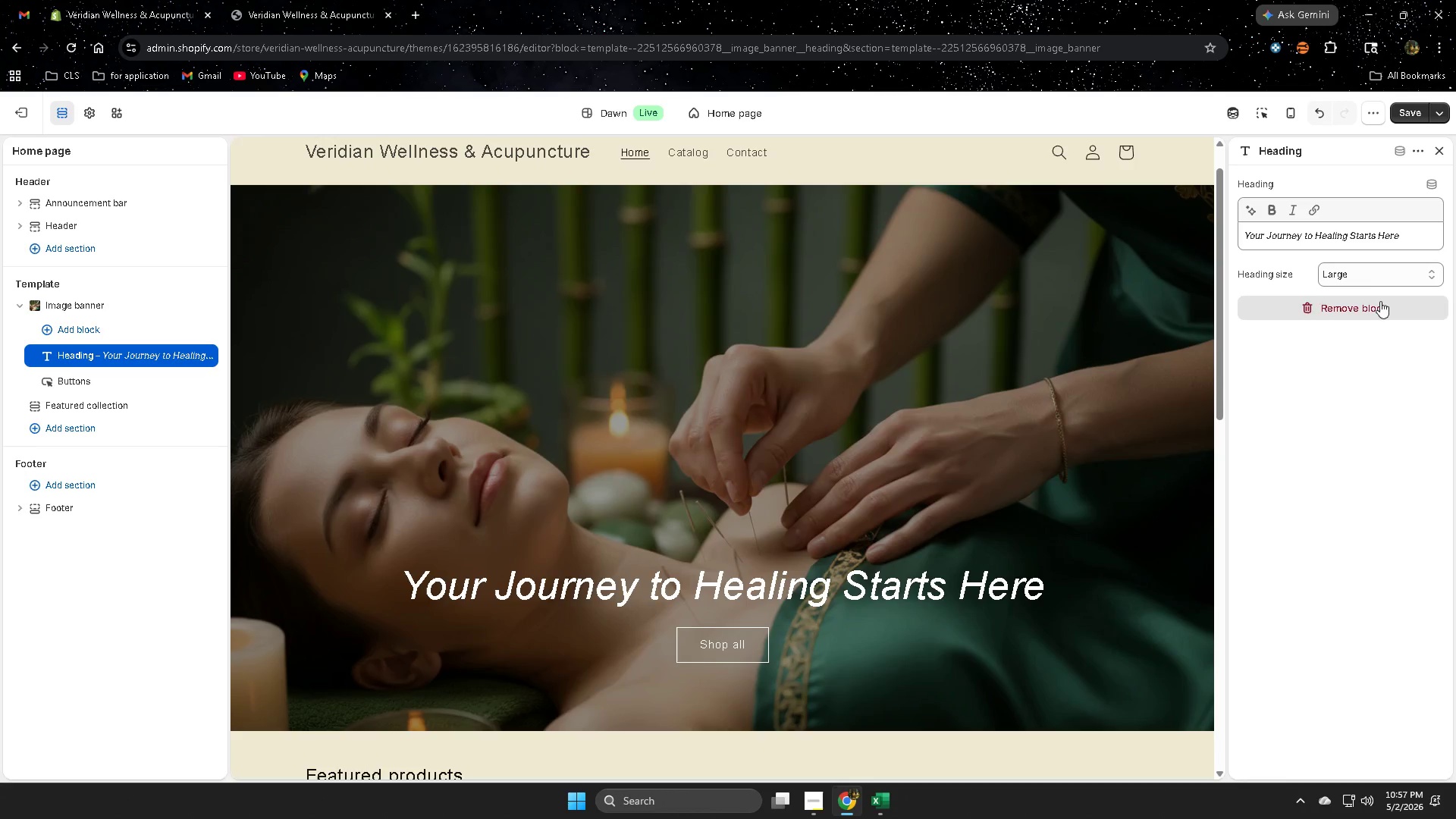 
left_click([1368, 278])
 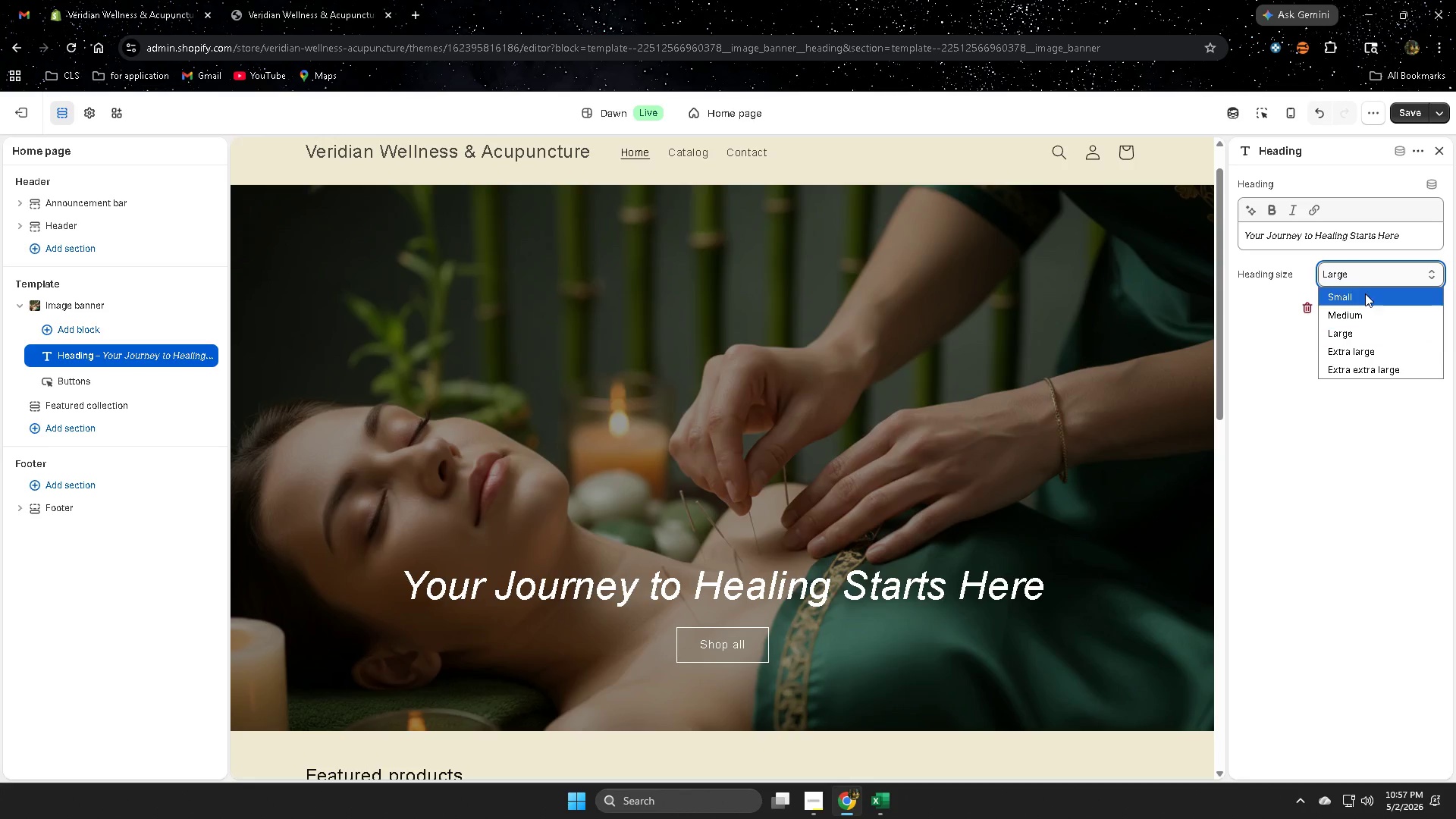 
left_click([1364, 297])
 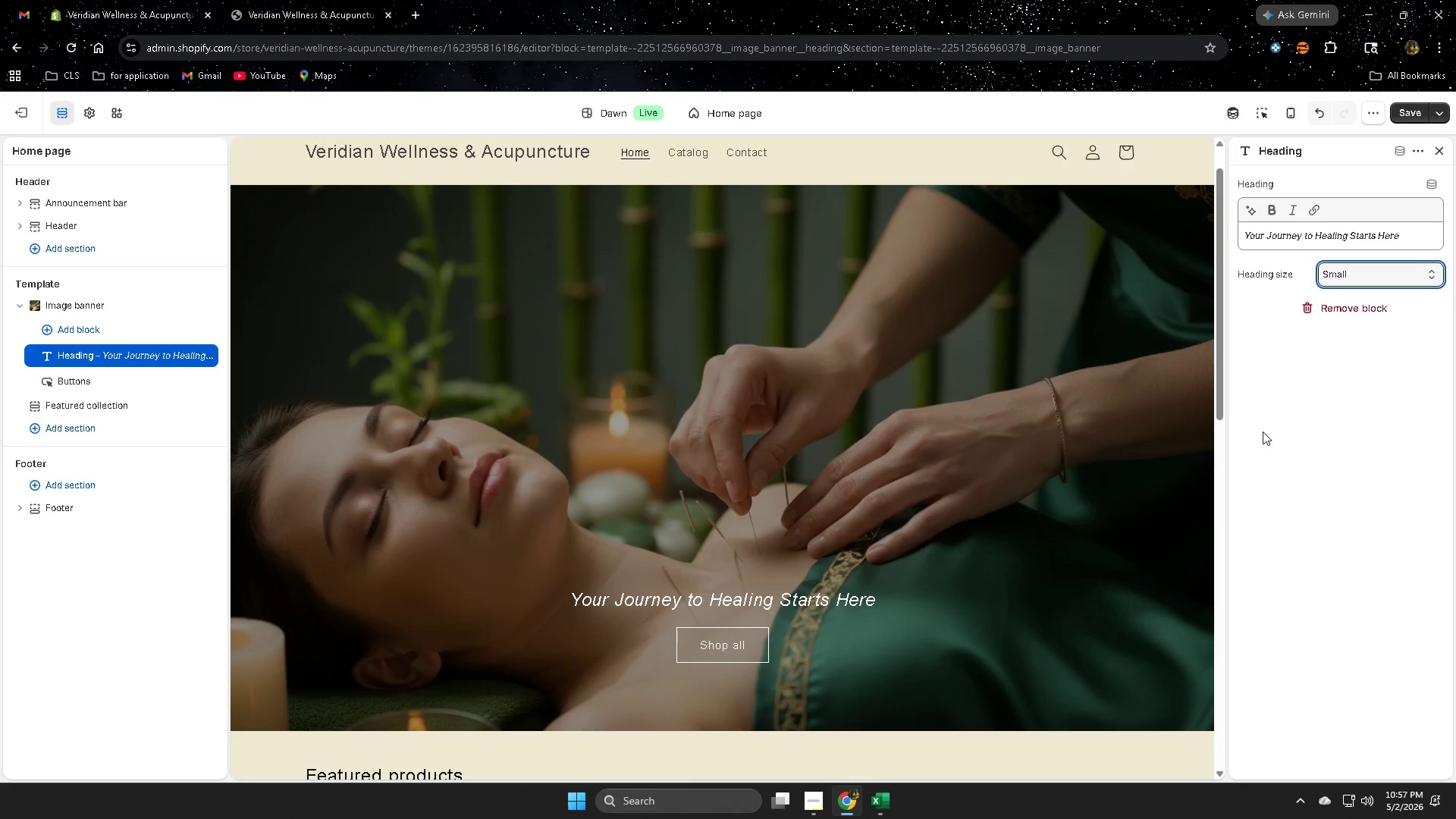 
left_click([1388, 271])
 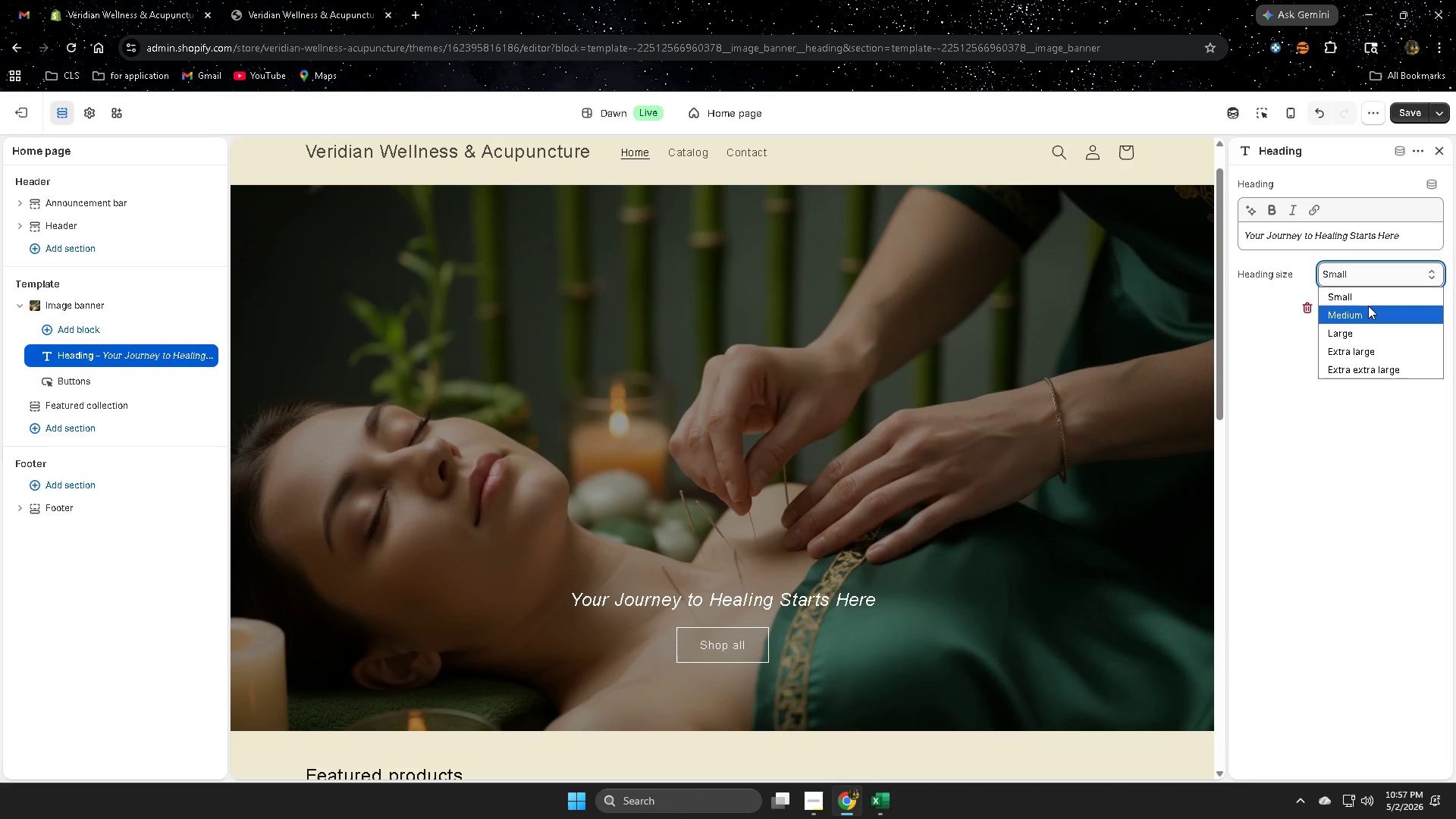 
left_click([1368, 311])
 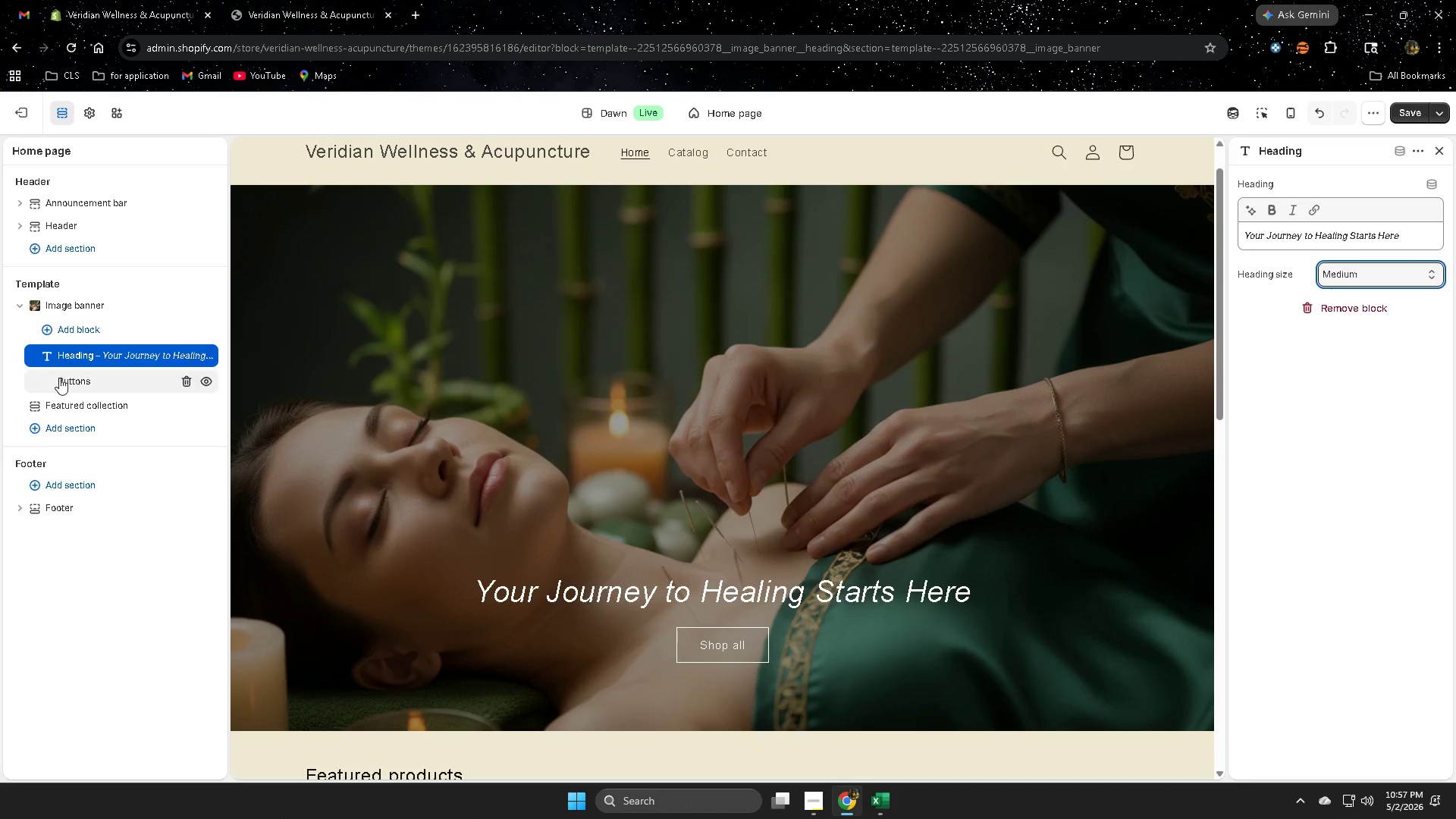 
left_click([71, 381])
 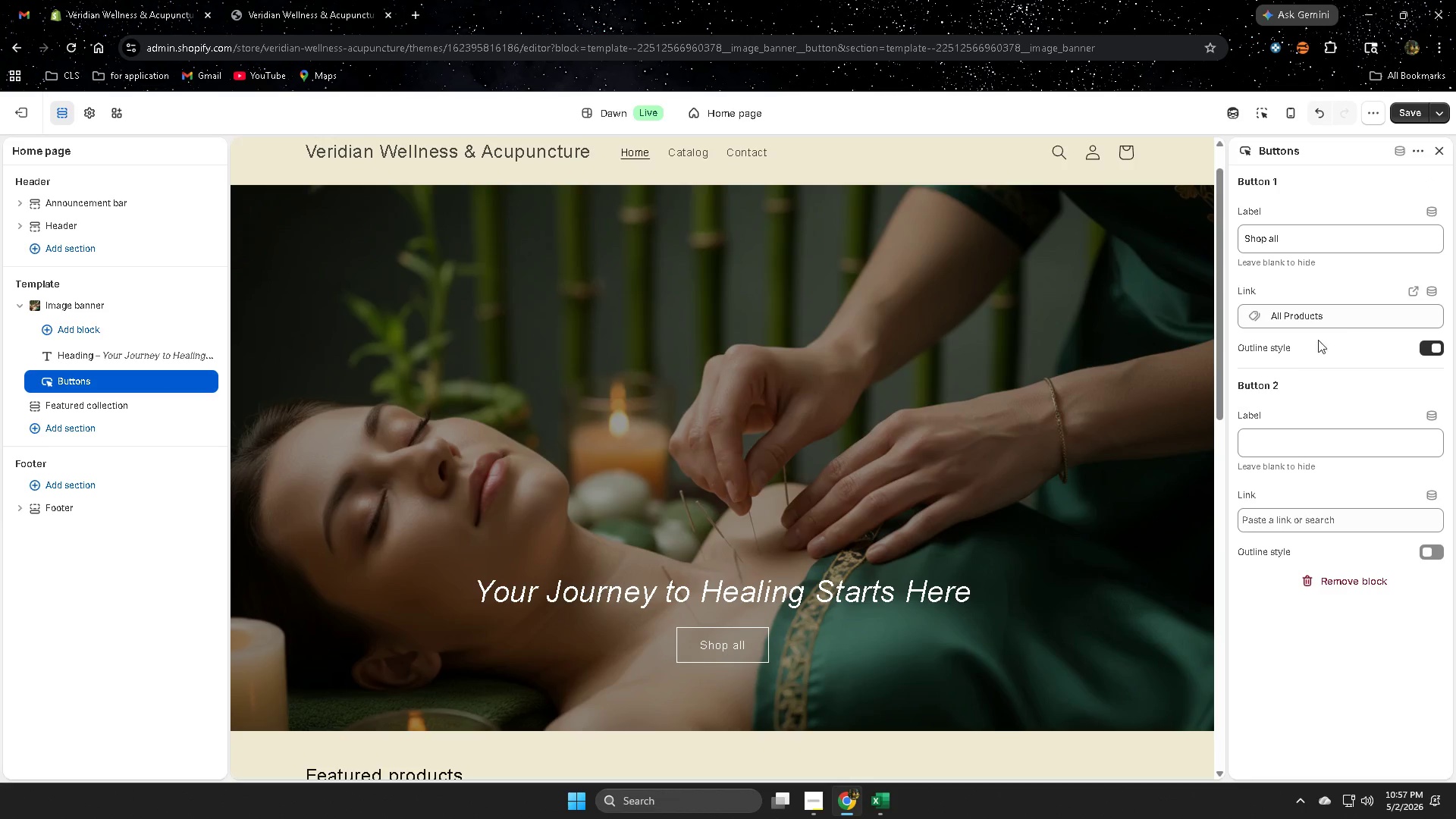 
left_click([1329, 322])
 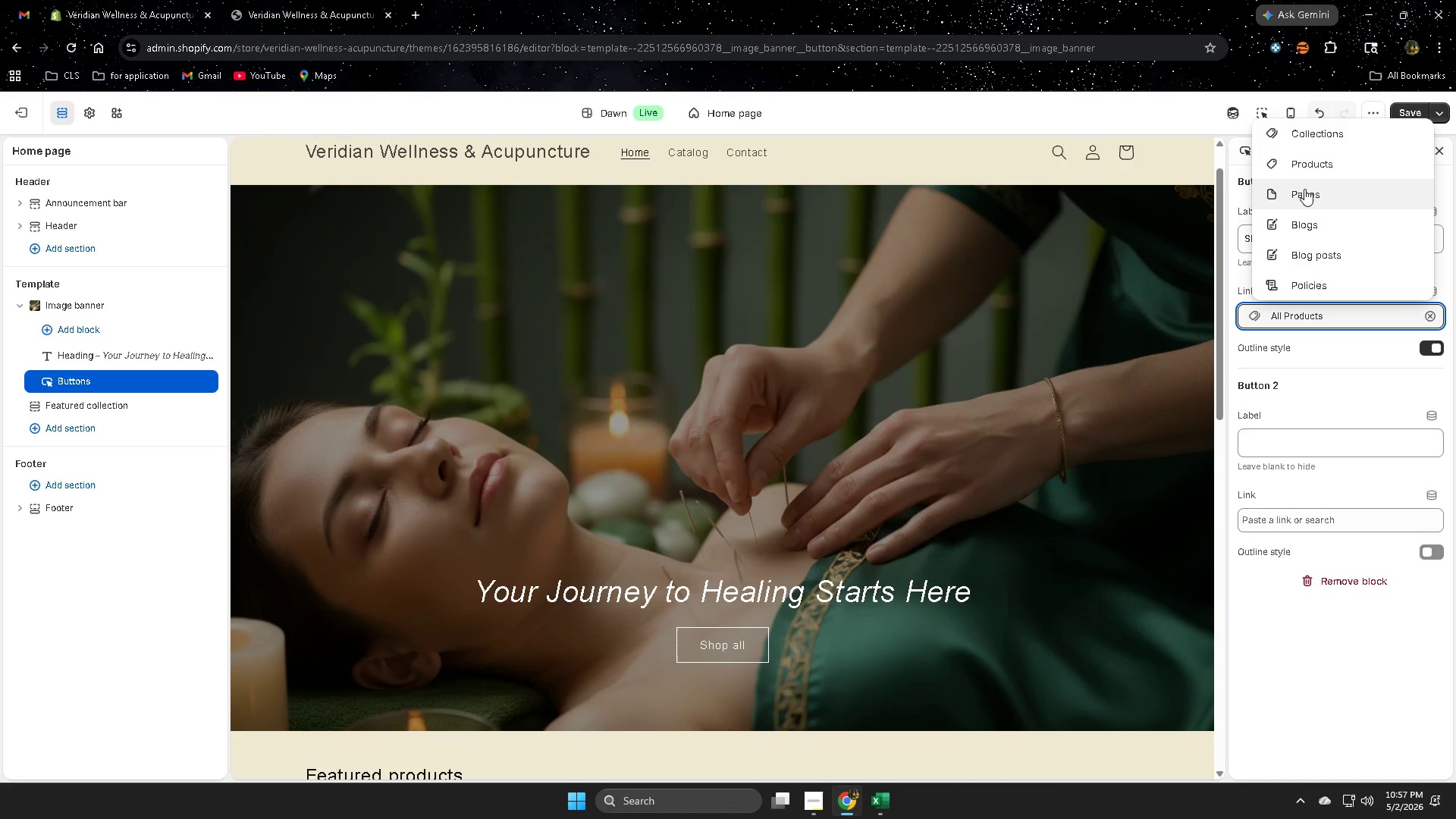 
left_click([1307, 135])
 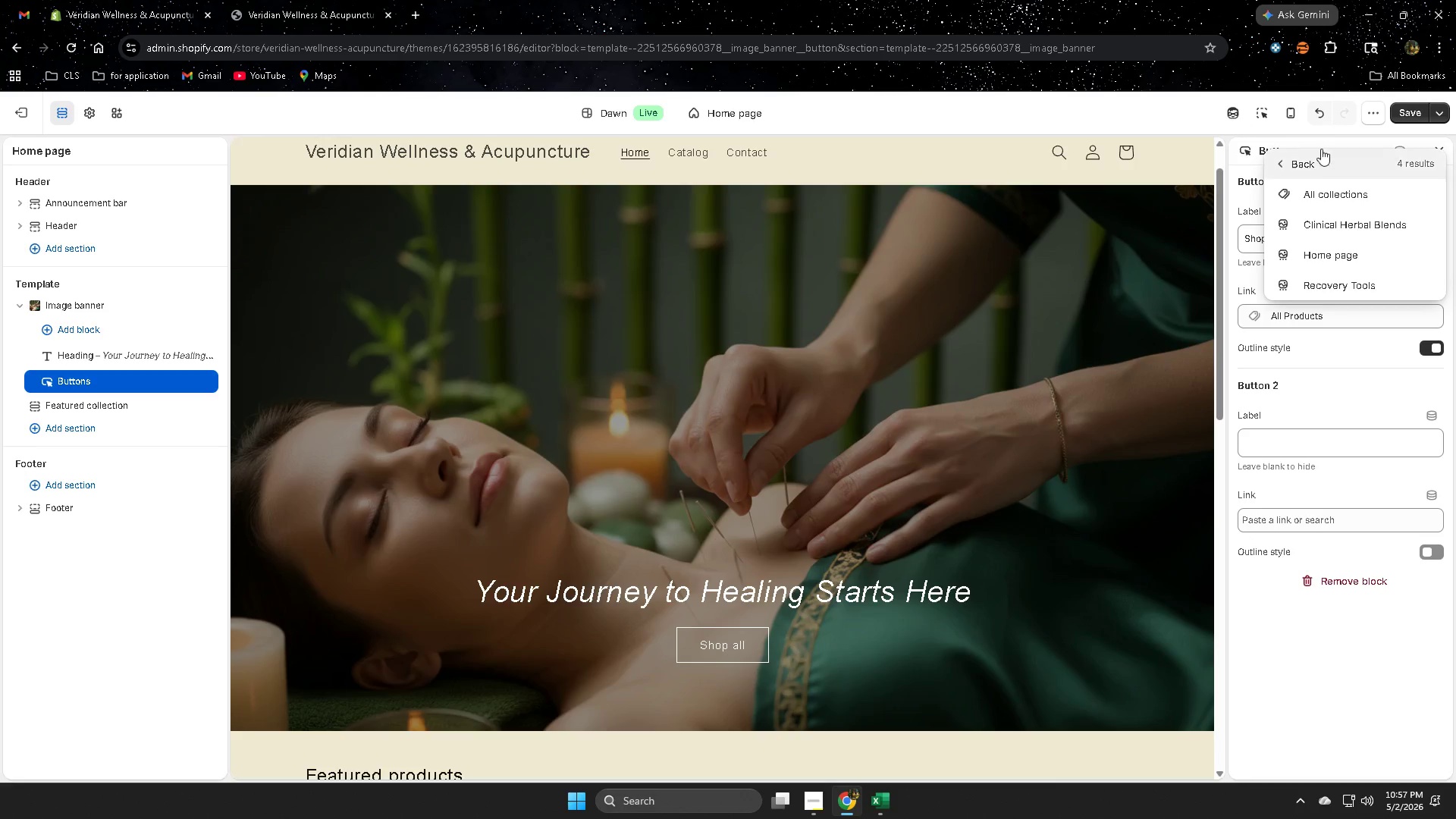 
left_click([1326, 198])
 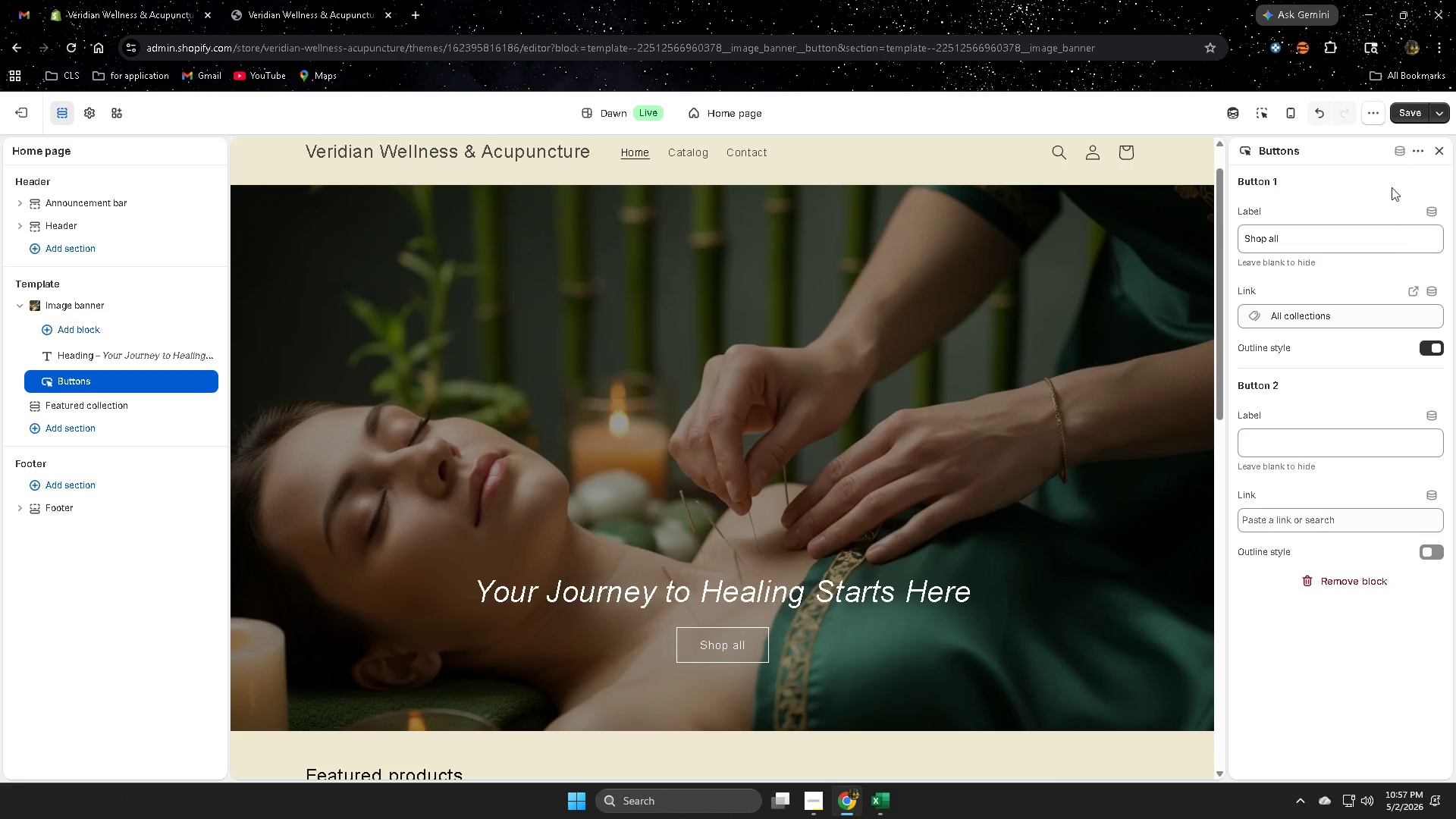 
left_click([1408, 113])
 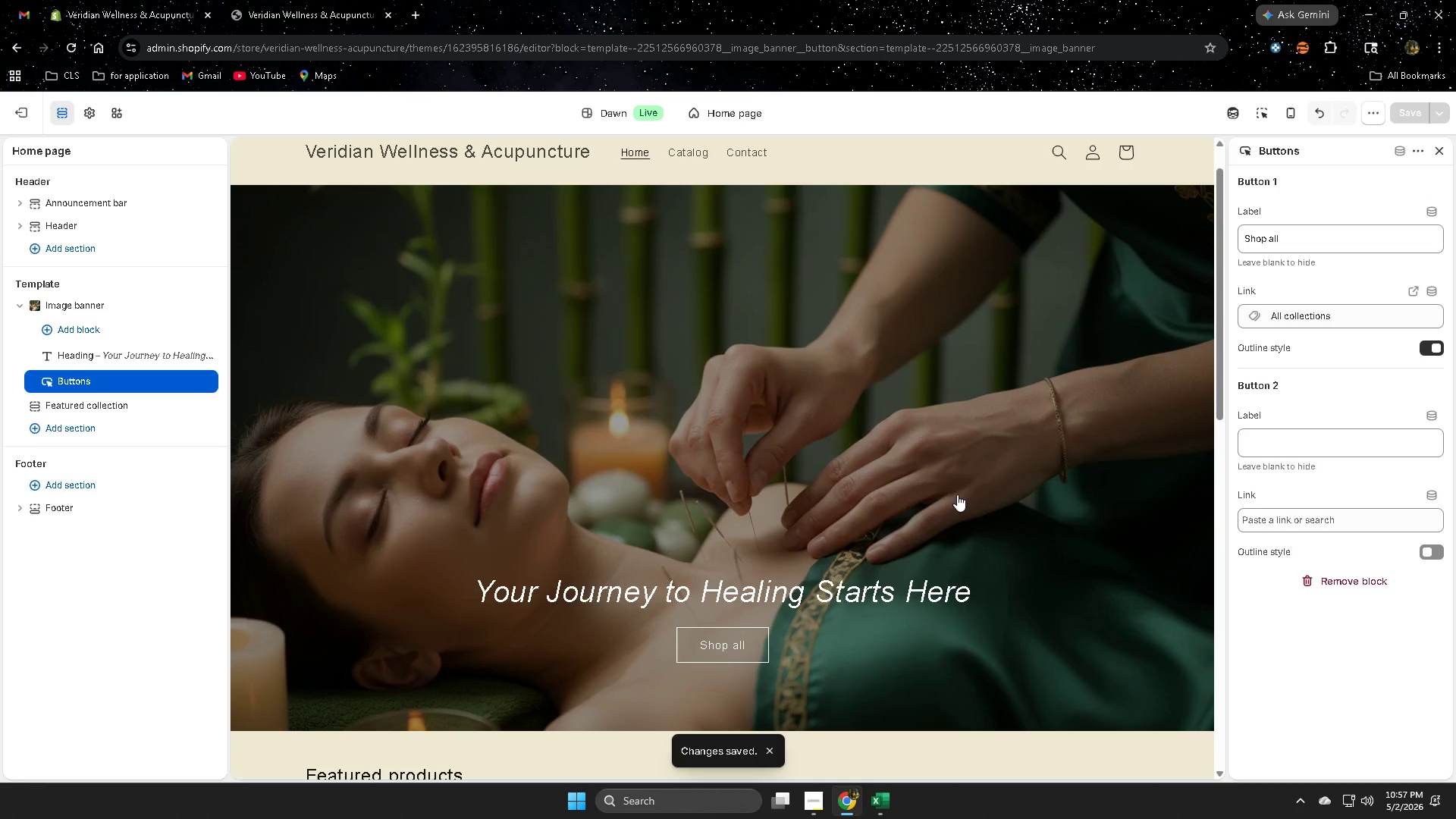 
wait(5.08)
 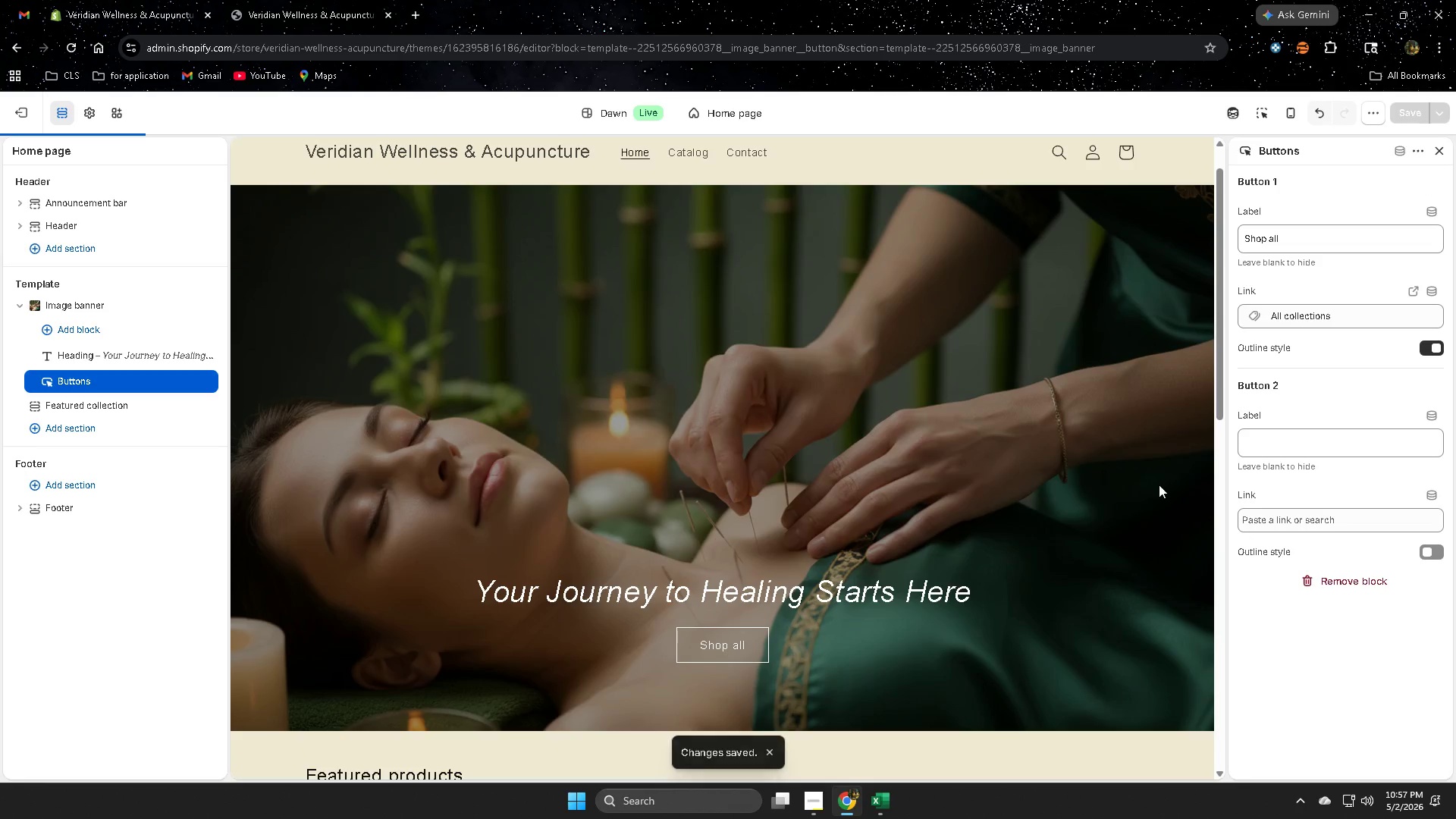 
scroll: coordinate [425, 391], scroll_direction: none, amount: 0.0
 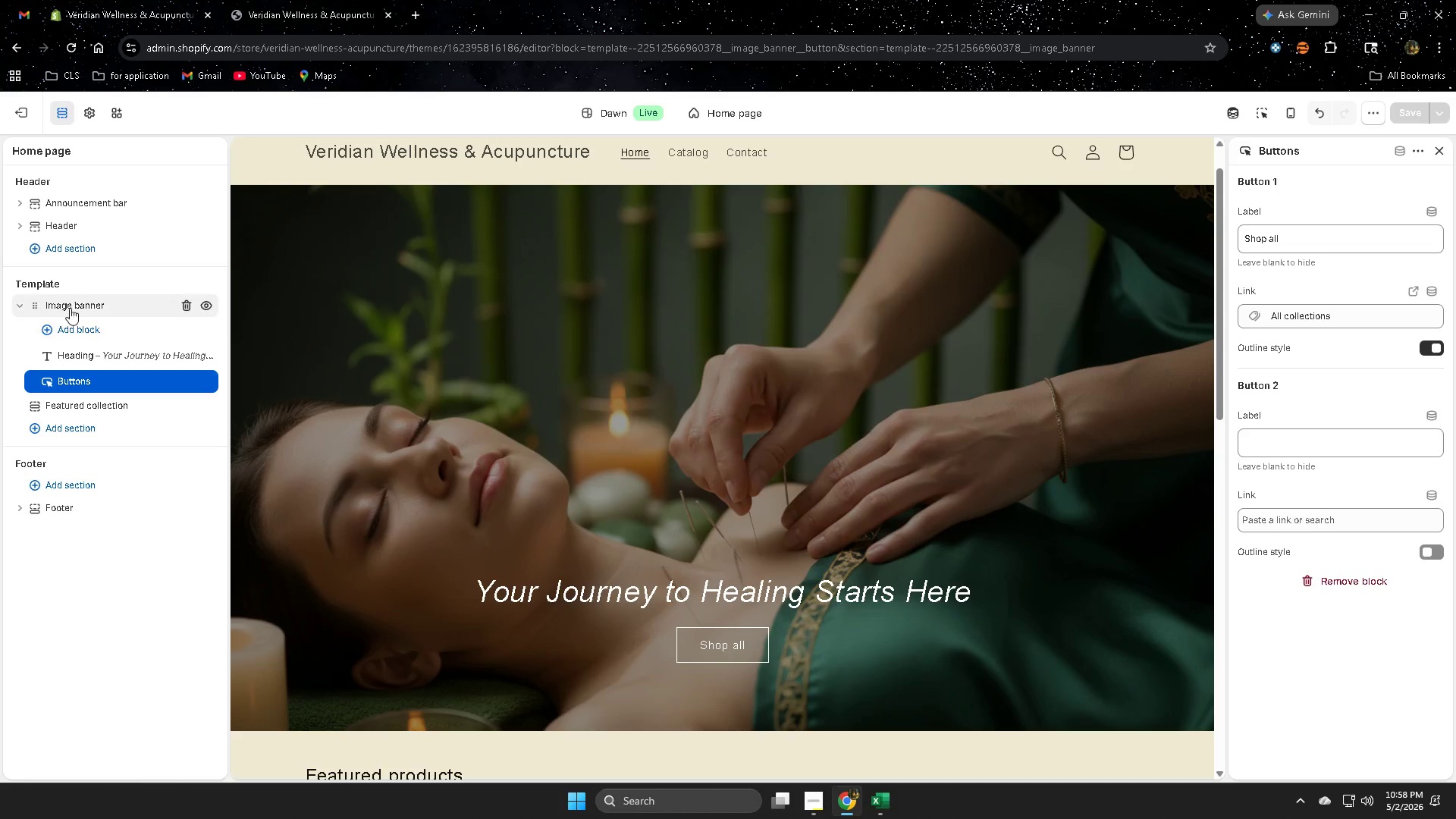 
left_click([70, 310])
 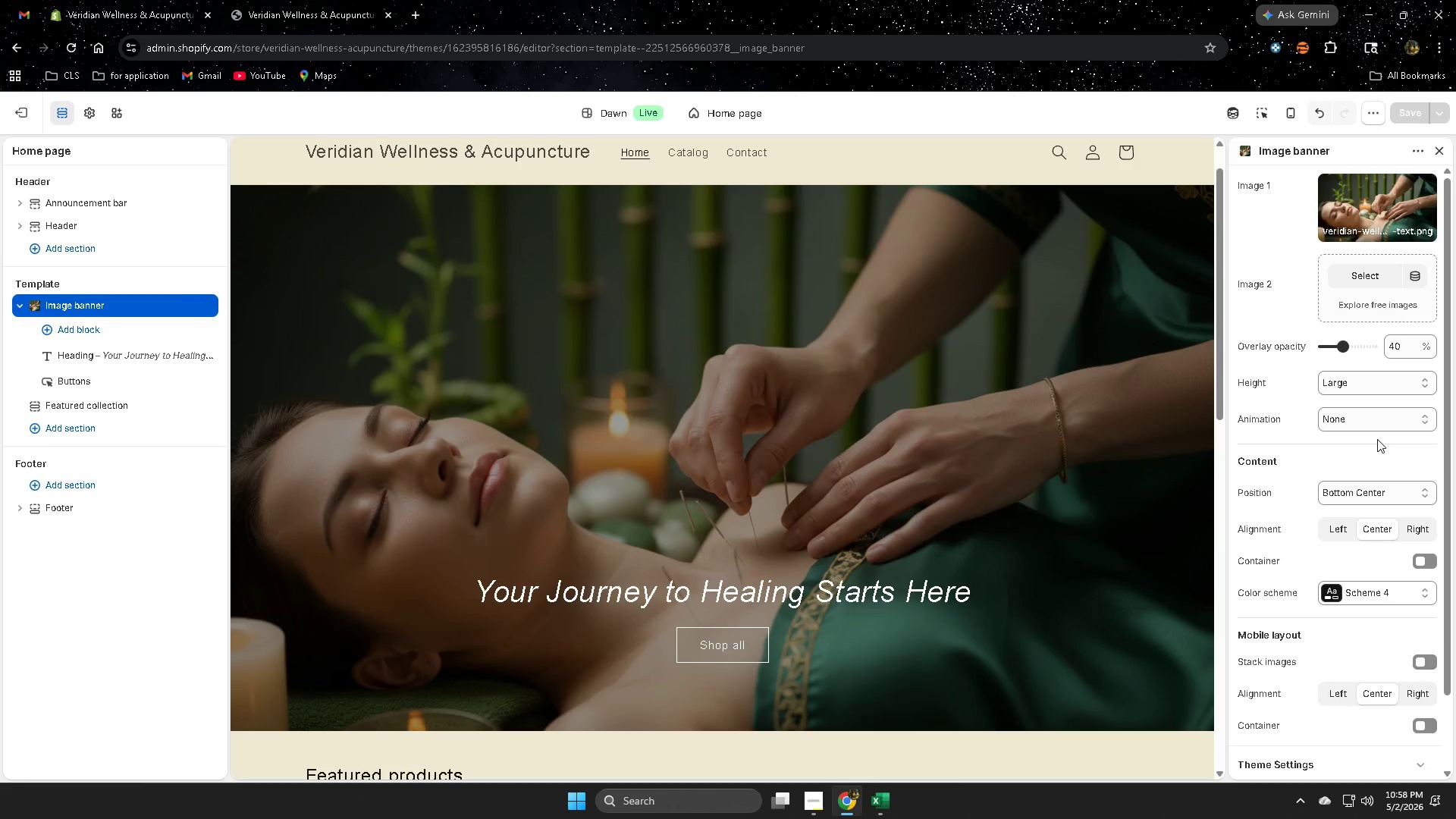 
scroll: coordinate [1375, 436], scroll_direction: down, amount: 2.0
 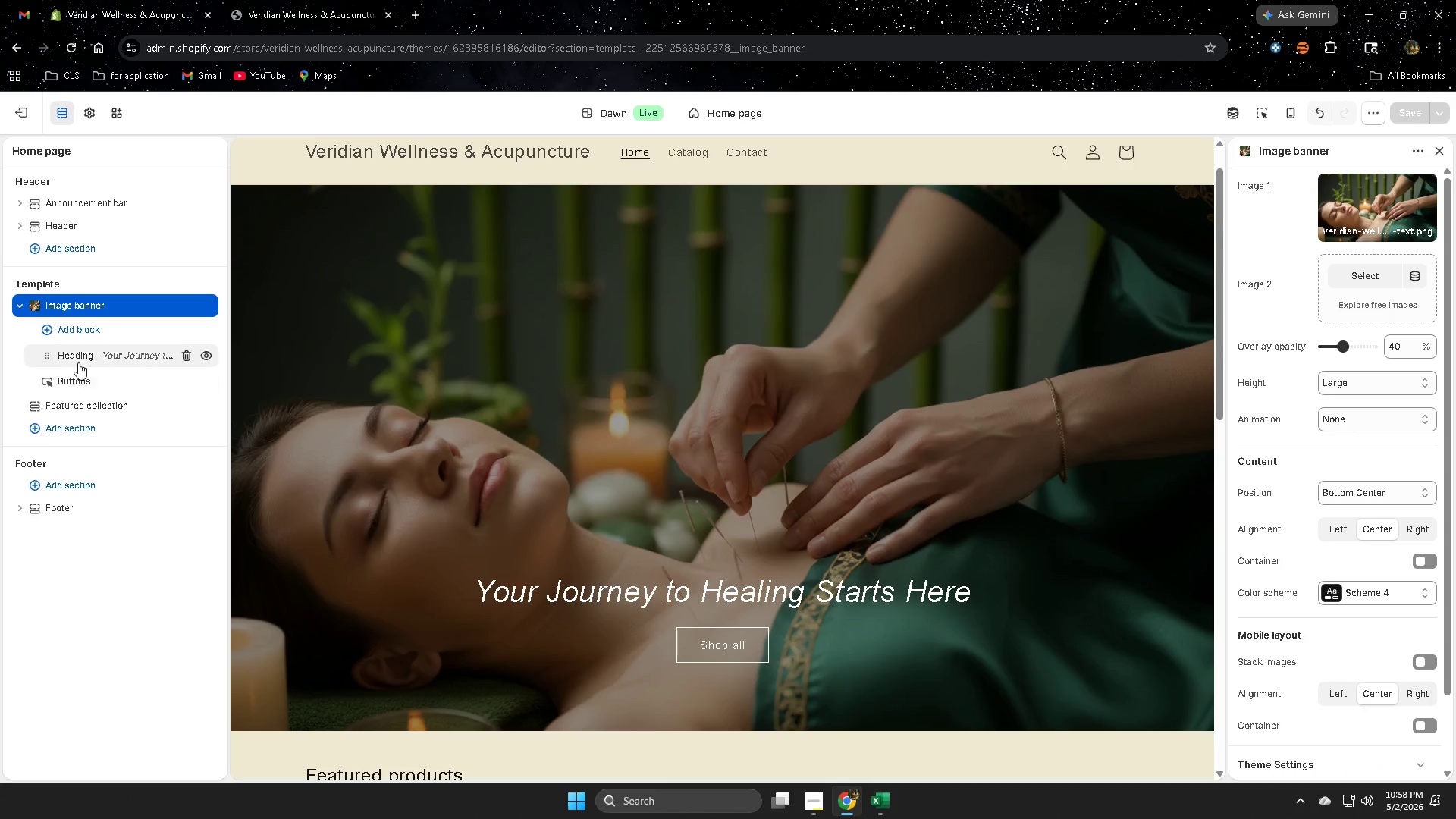 
left_click([18, 304])
 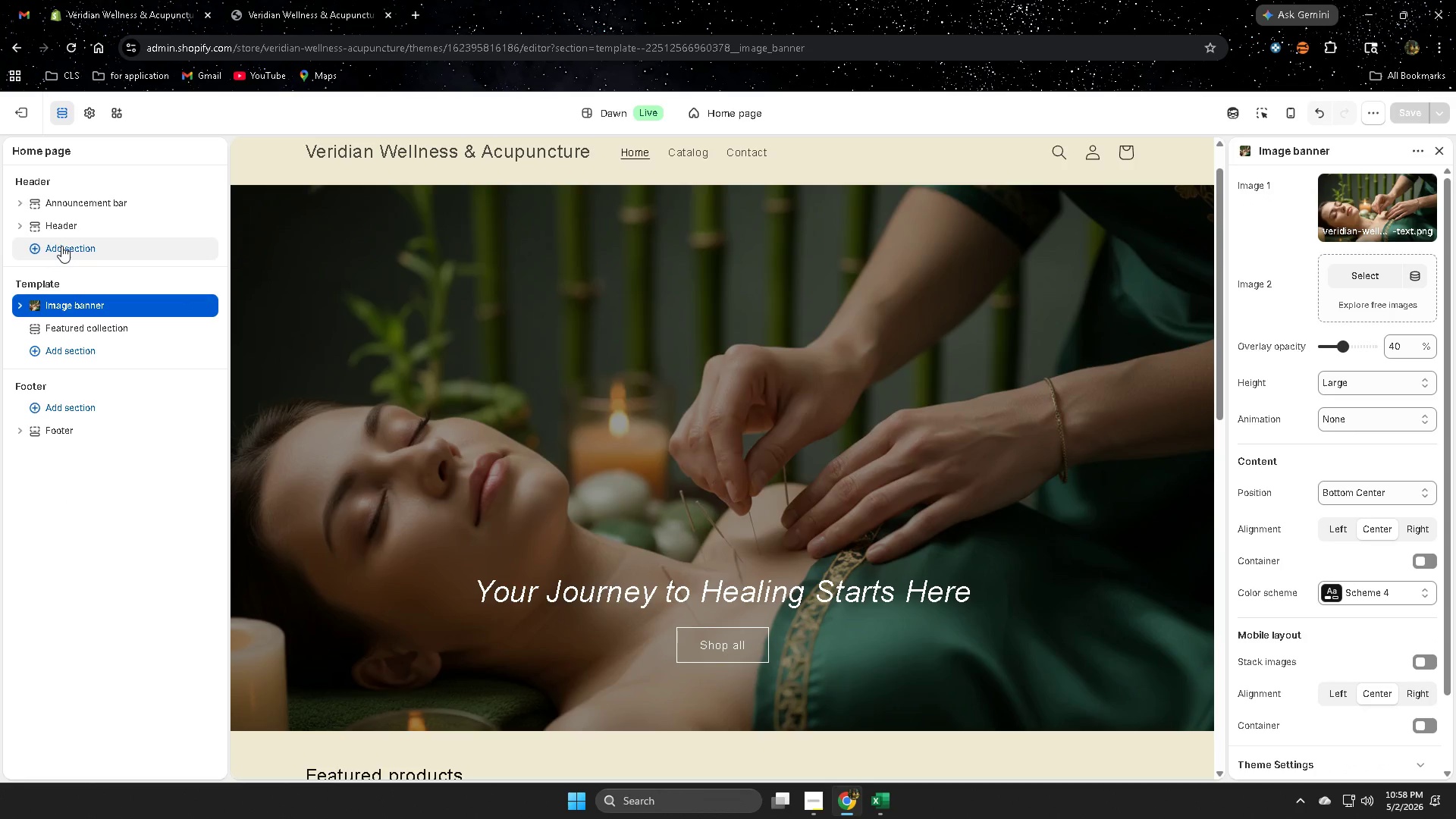 
left_click([62, 225])
 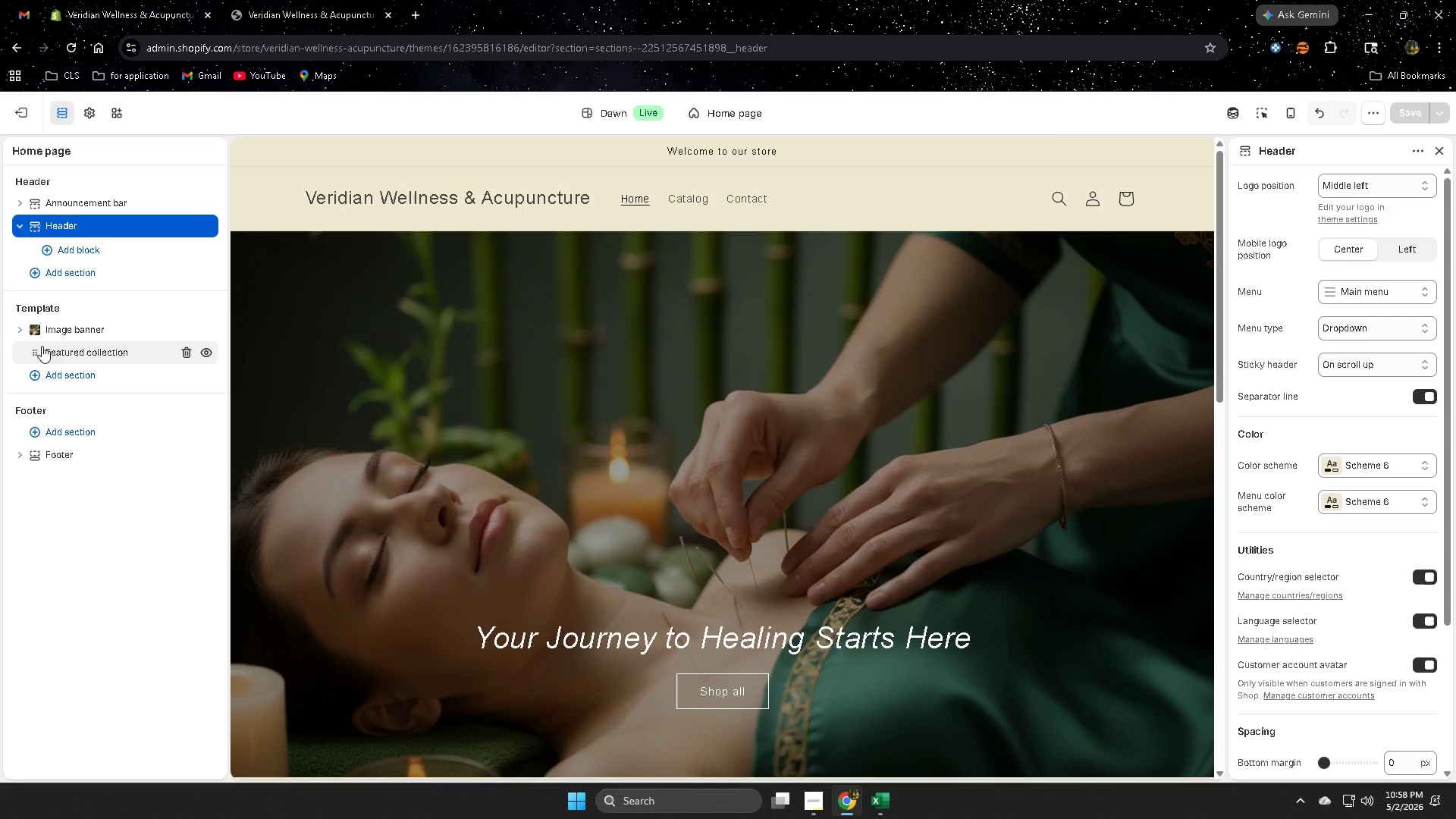 
scroll: coordinate [532, 507], scroll_direction: down, amount: 4.0
 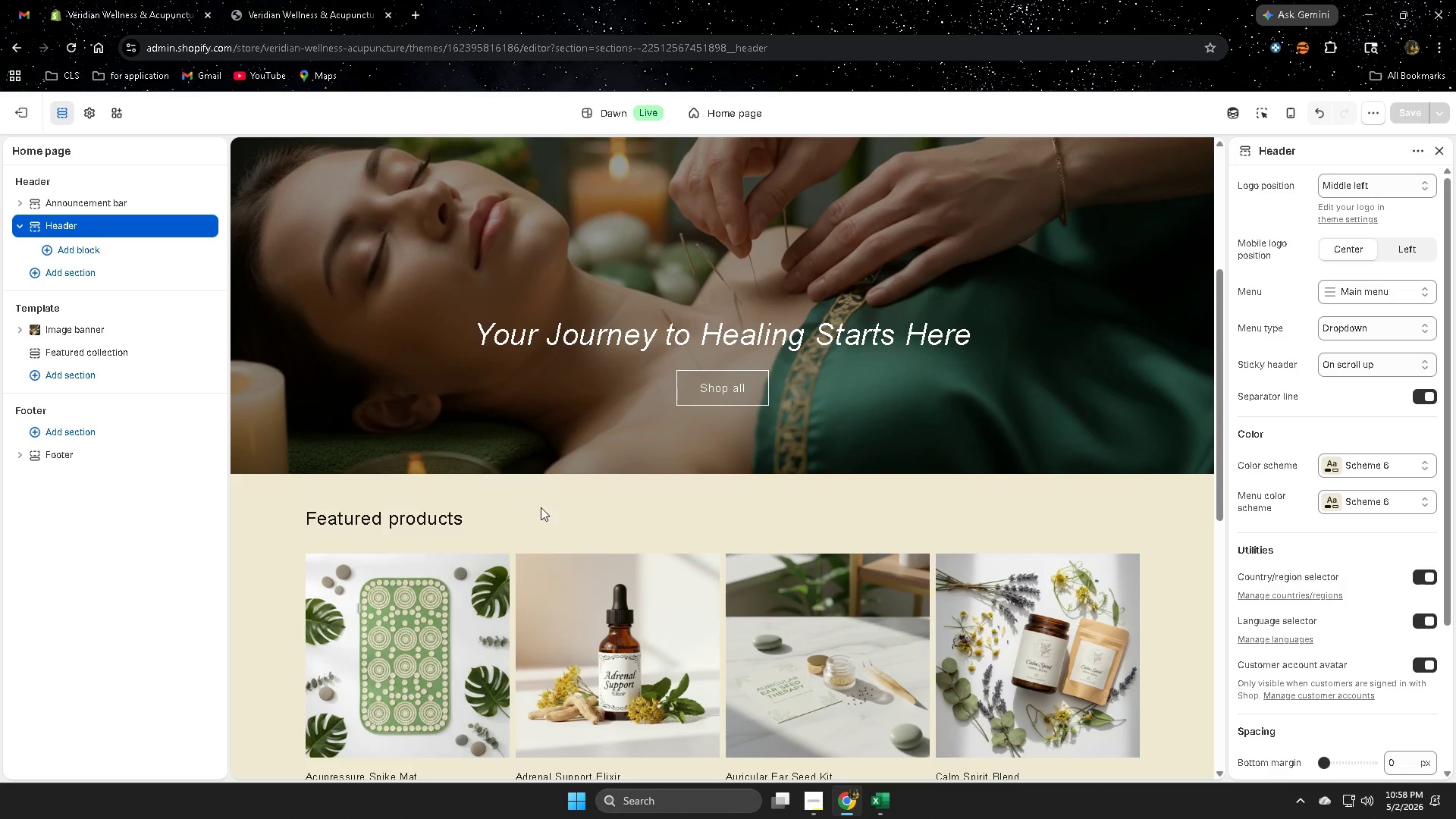 
left_click([563, 511])
 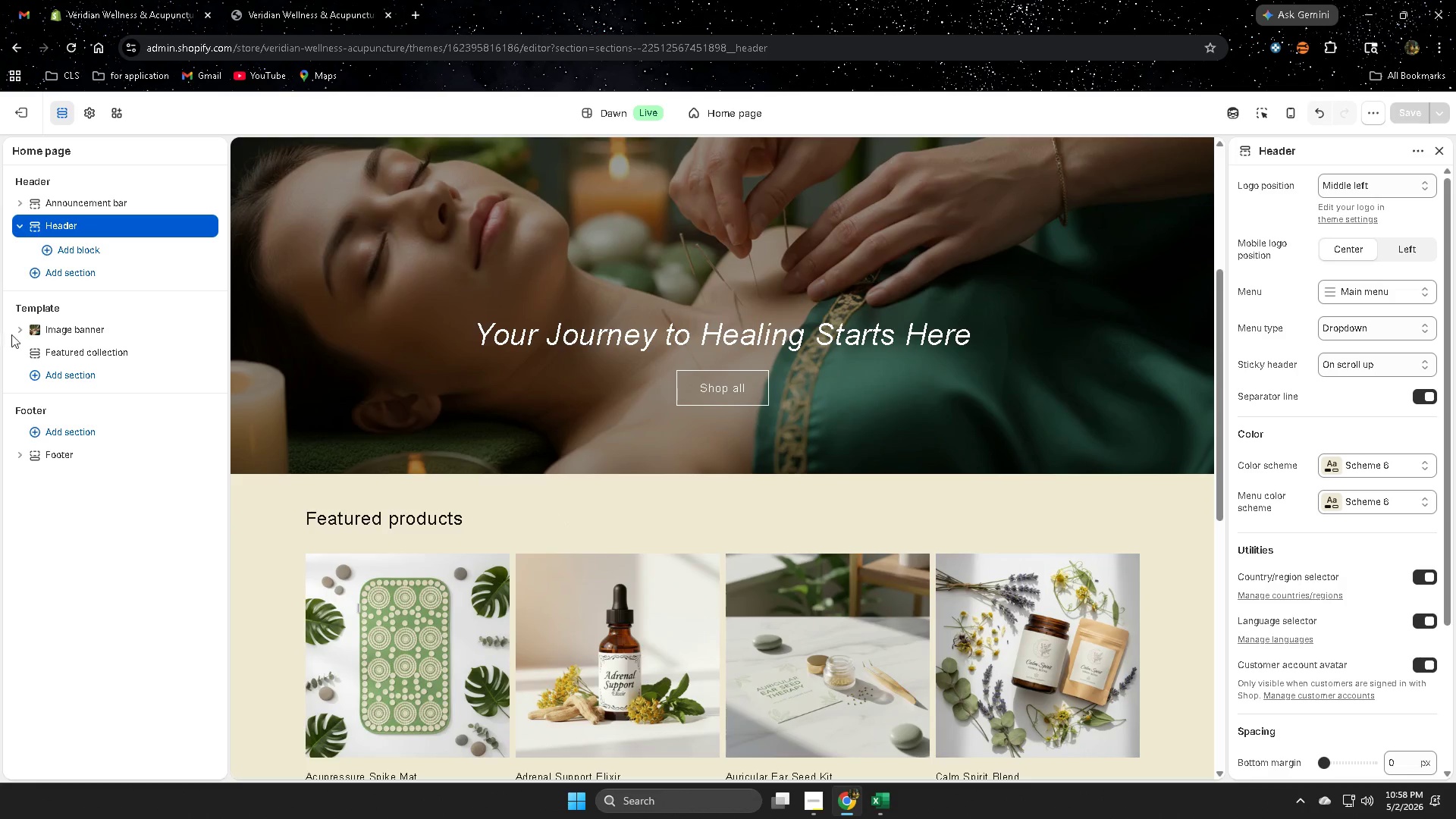 
left_click([17, 332])
 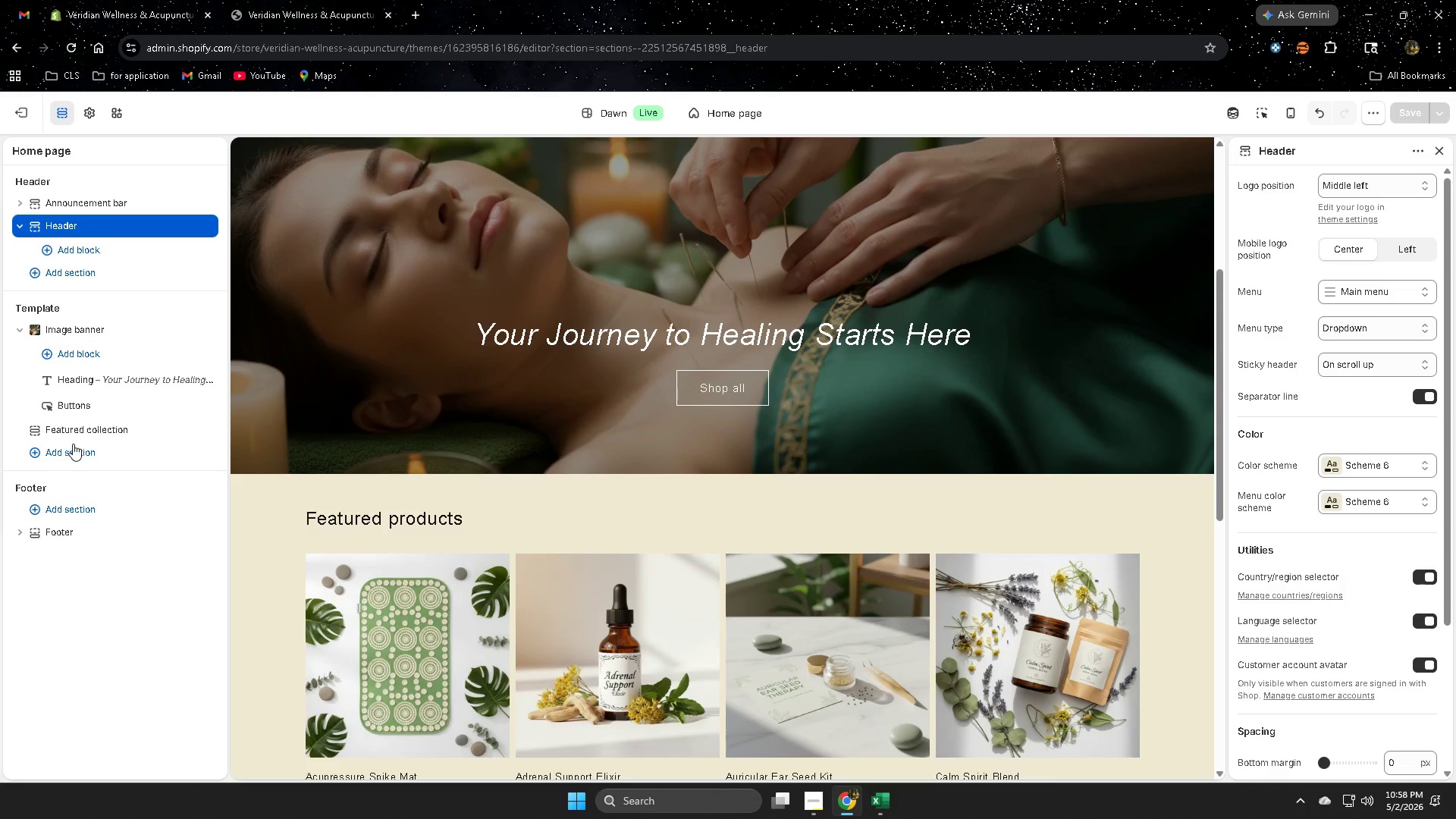 
left_click([82, 431])
 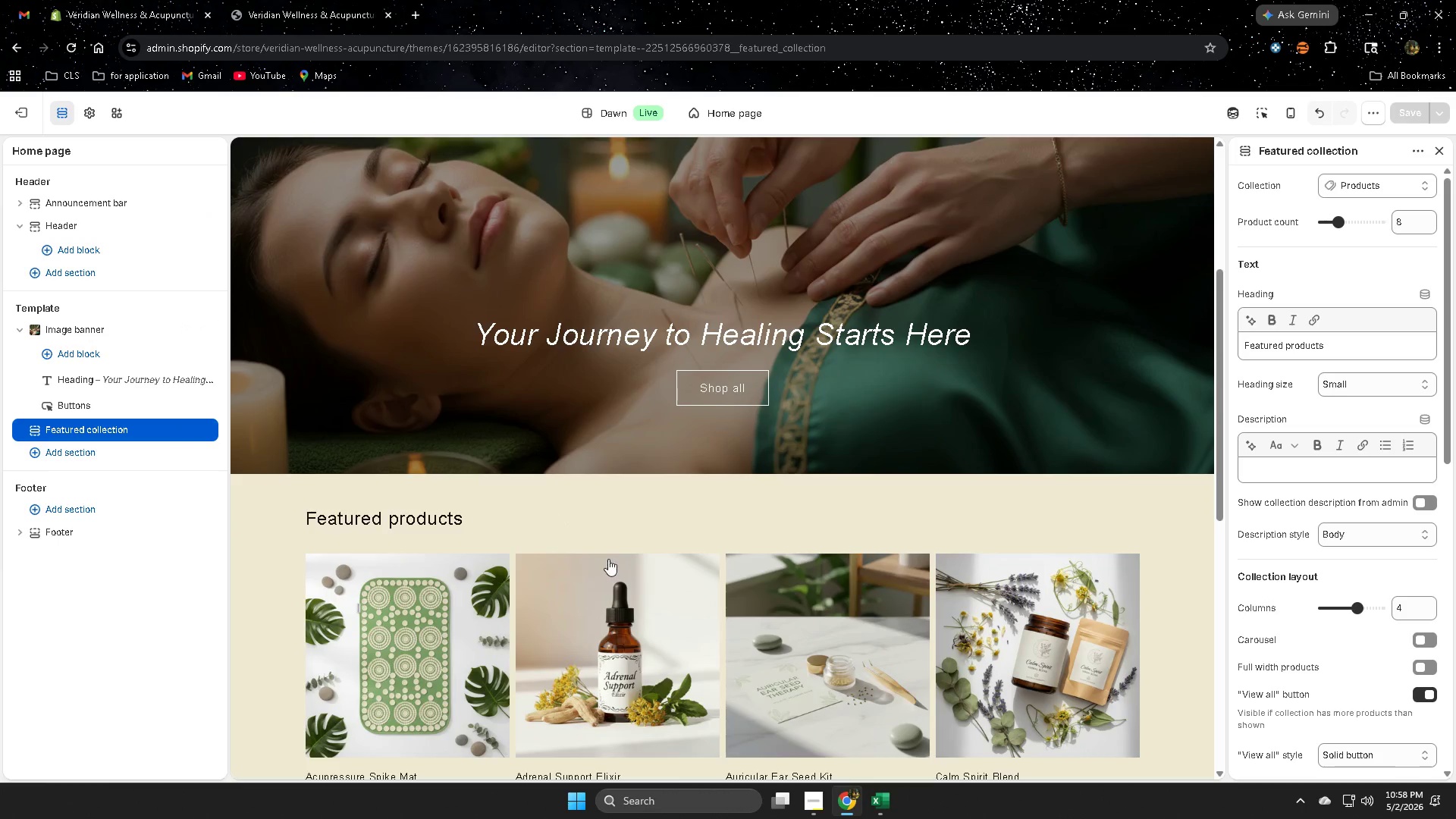 
scroll: coordinate [607, 550], scroll_direction: down, amount: 2.0
 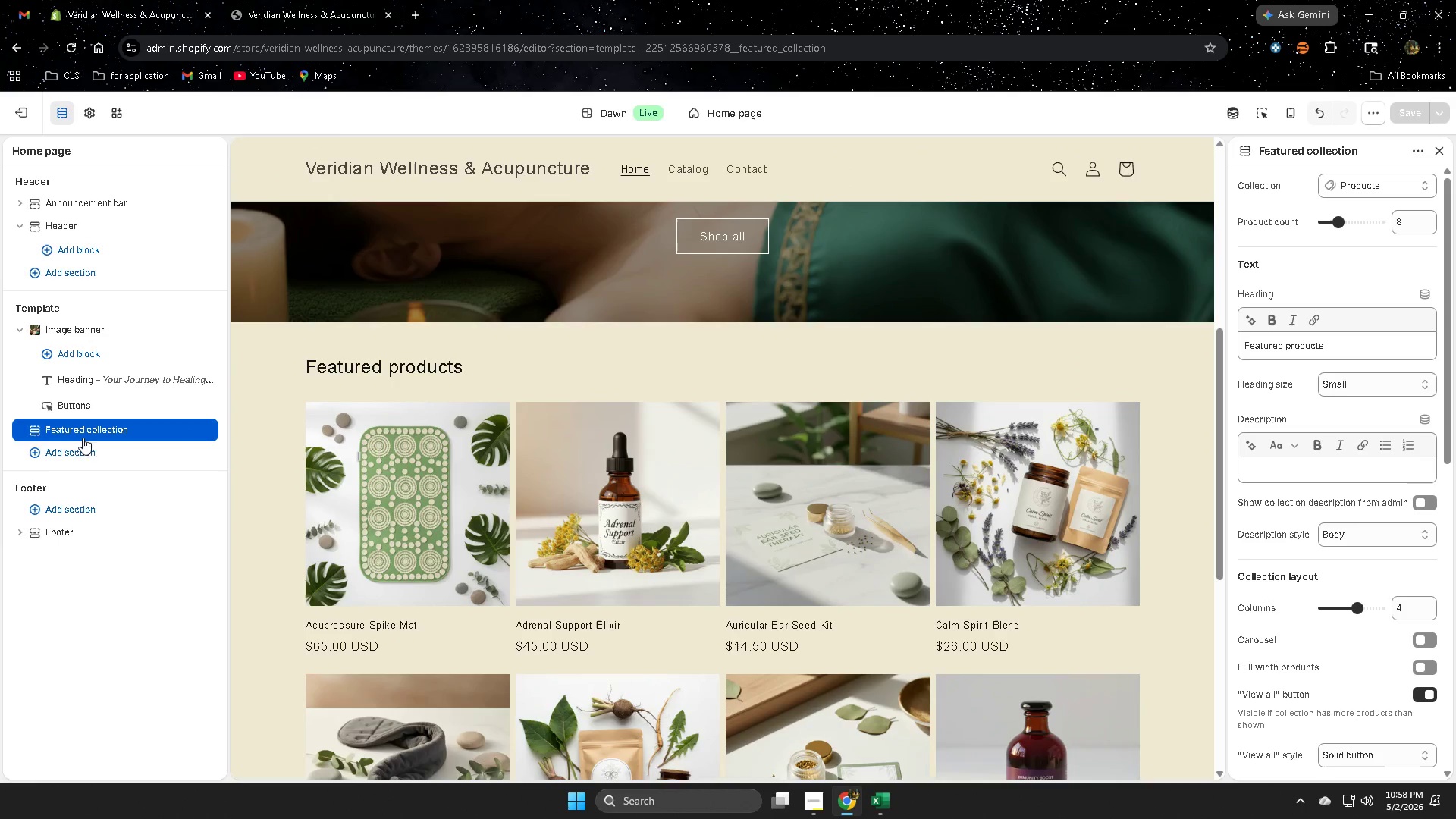 
left_click([83, 430])
 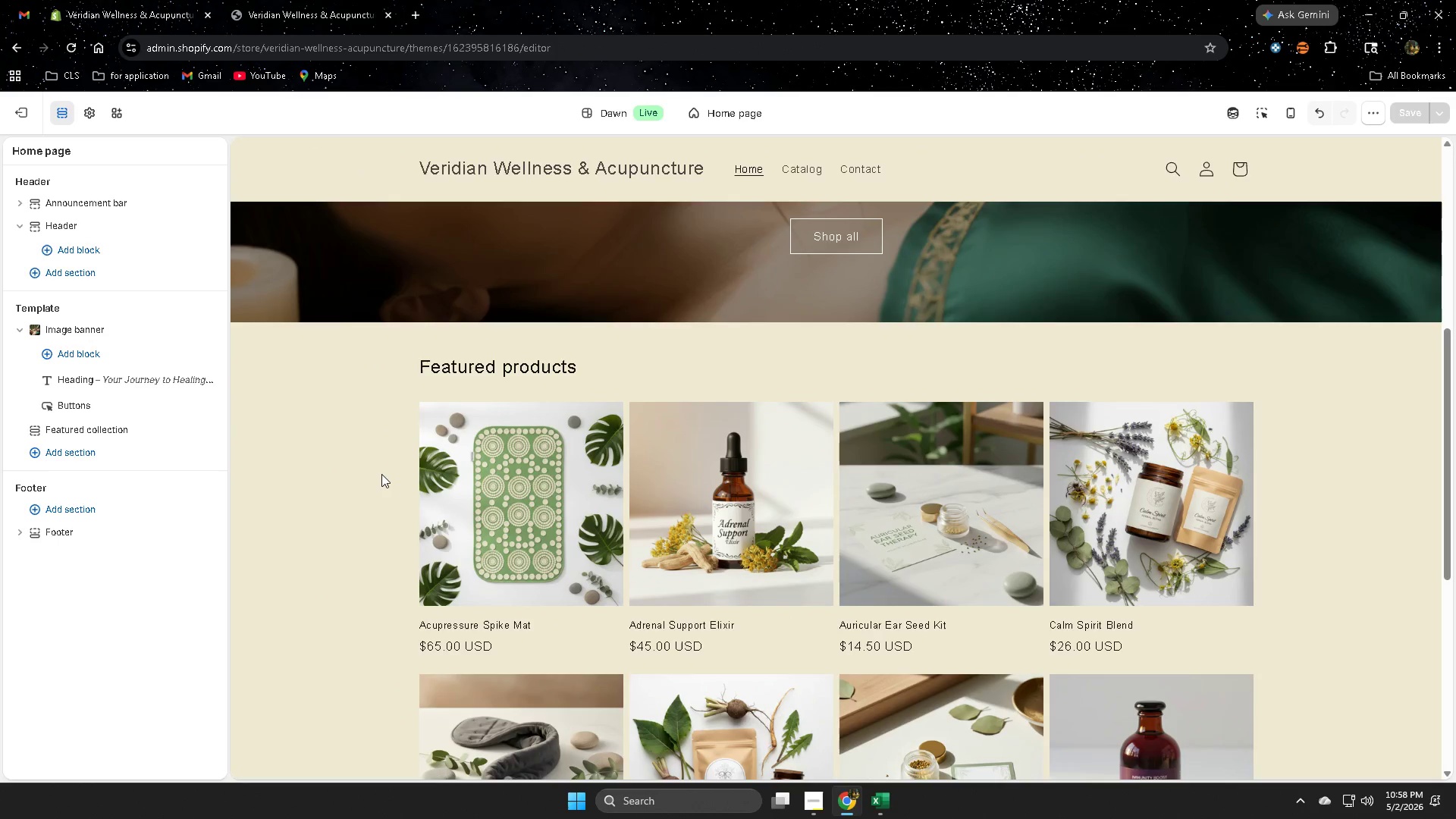 
scroll: coordinate [381, 474], scroll_direction: none, amount: 0.0
 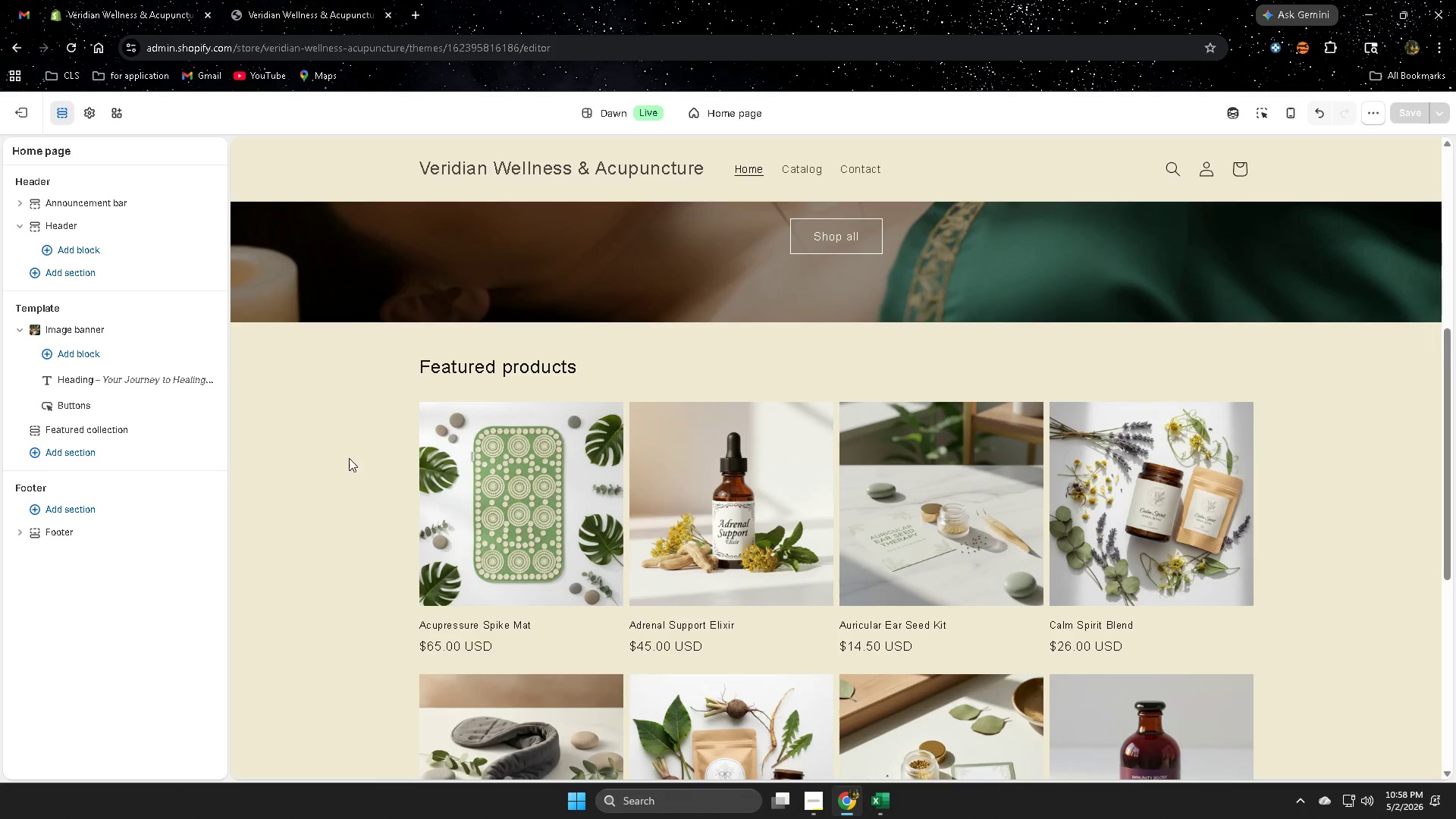 
scroll: coordinate [350, 461], scroll_direction: up, amount: 2.0
 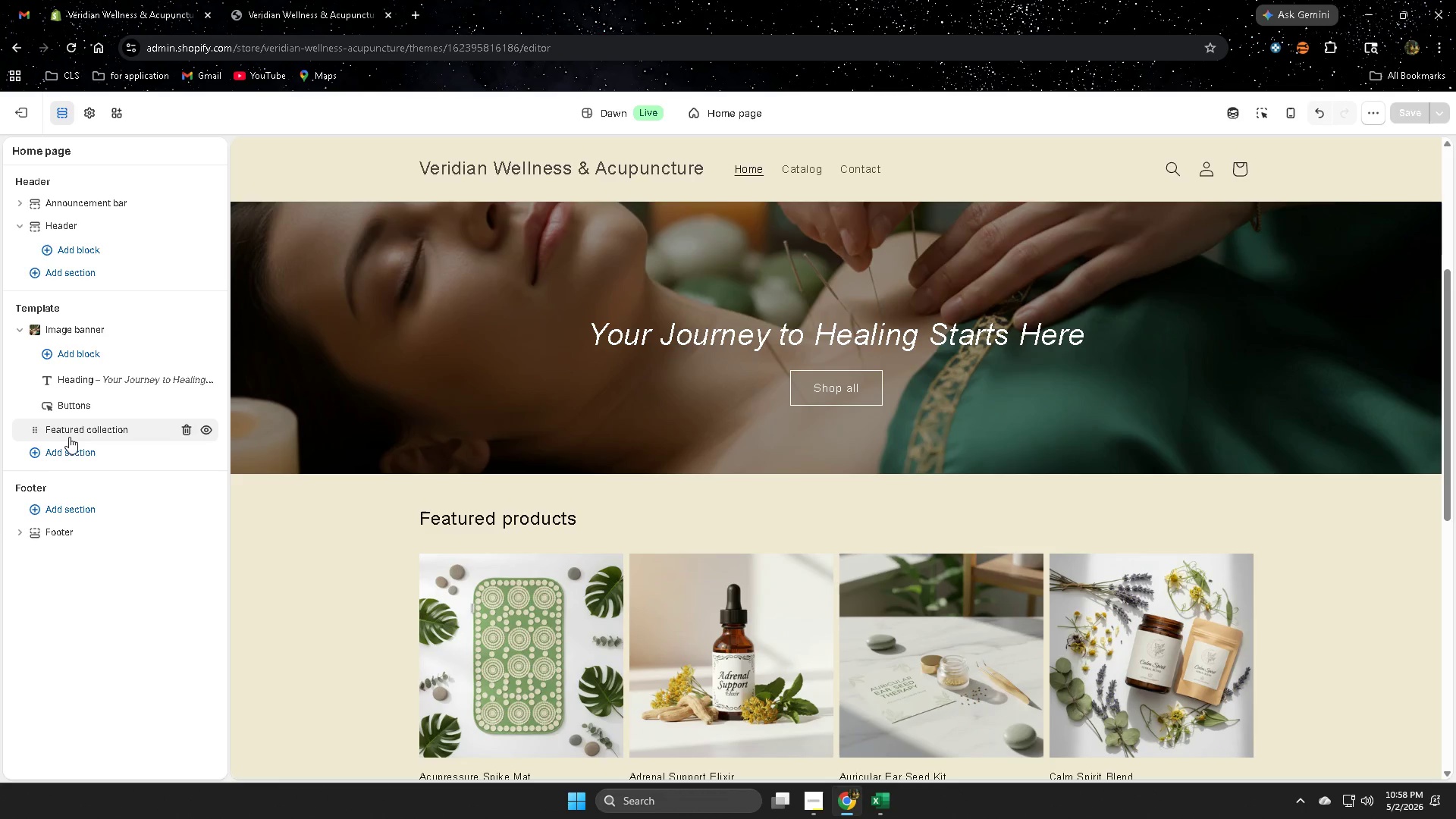 
left_click([71, 430])
 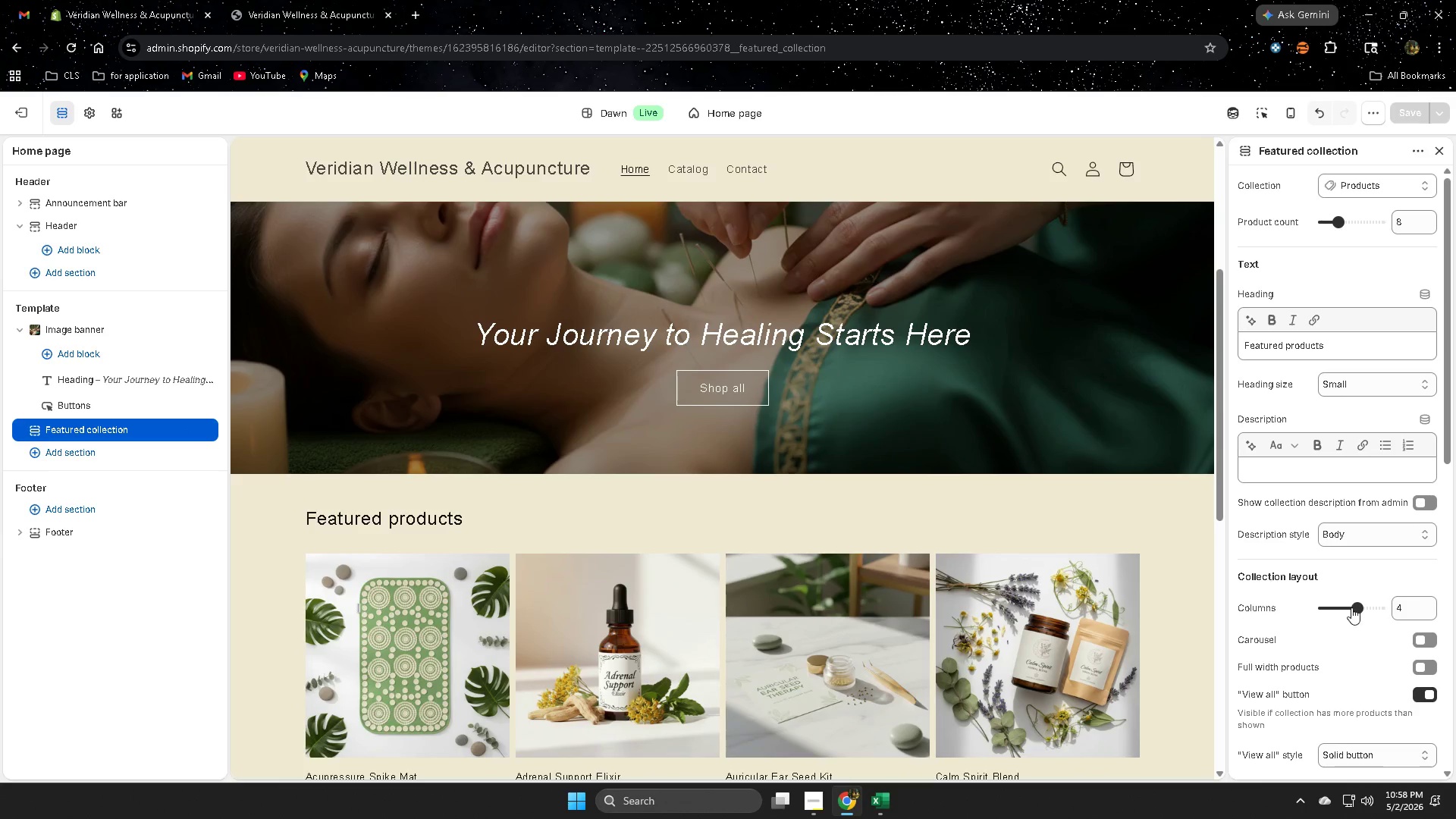 
scroll: coordinate [1371, 606], scroll_direction: down, amount: 5.0
 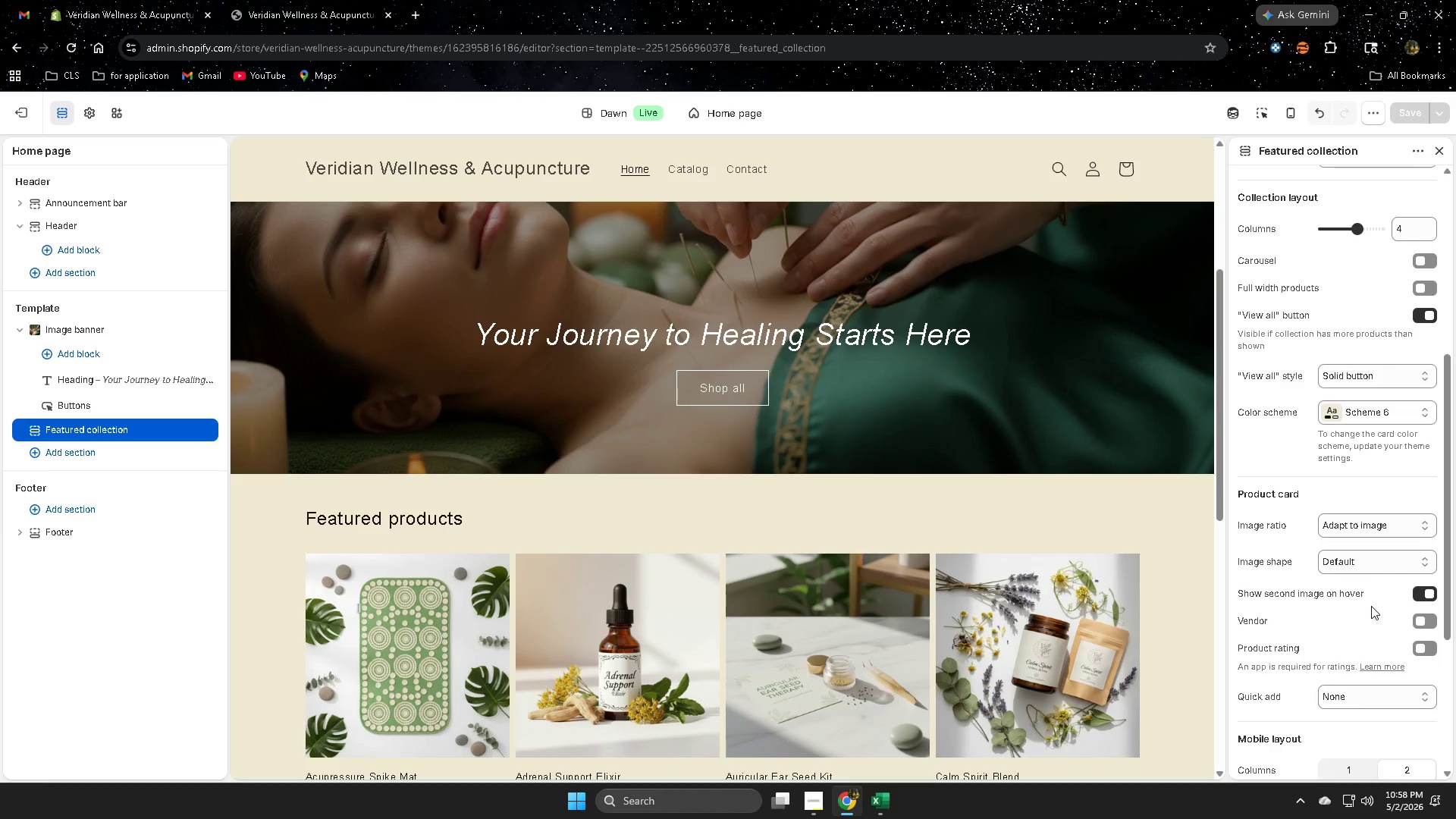 
scroll: coordinate [1309, 589], scroll_direction: up, amount: 8.0
 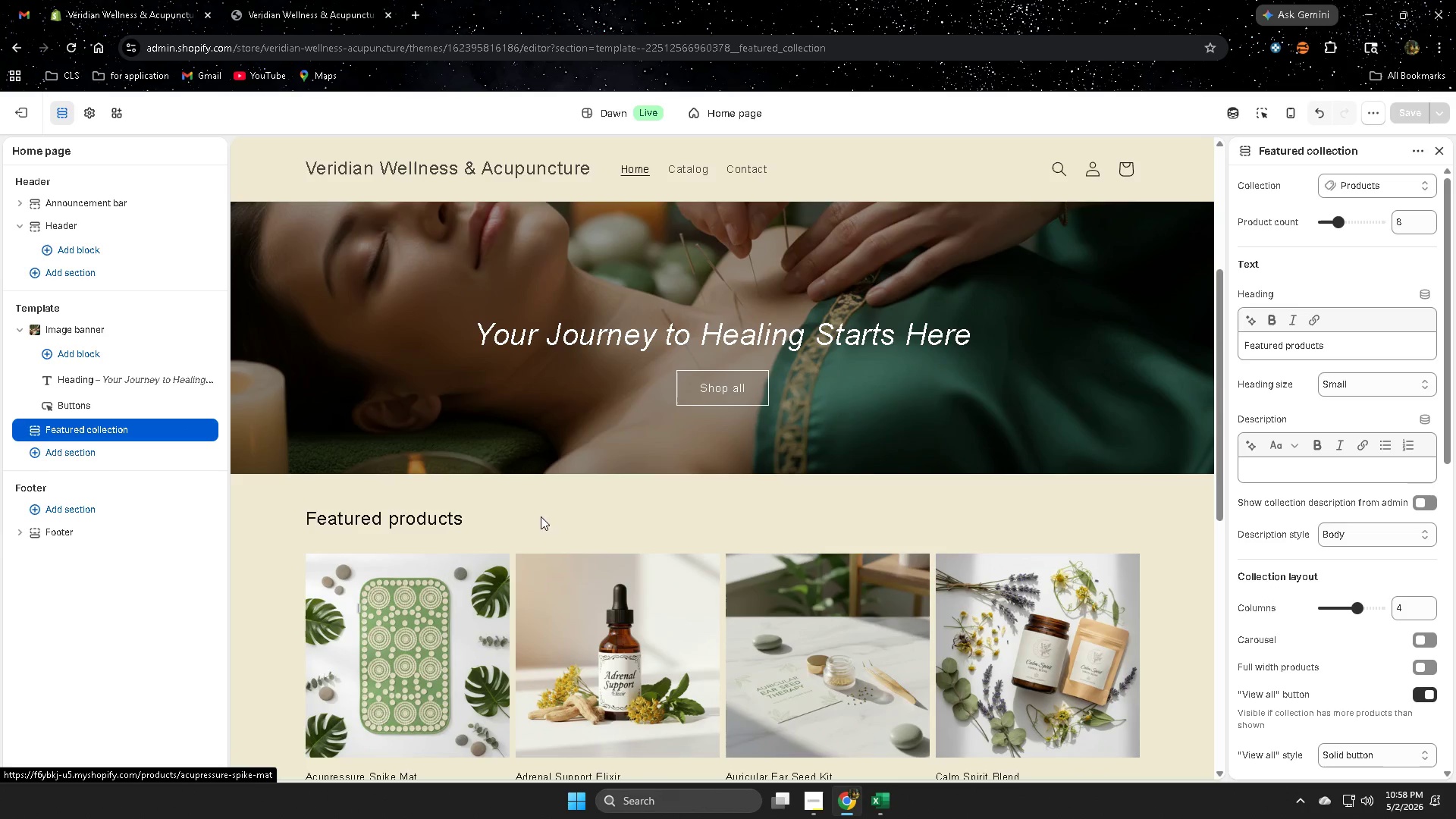 
left_click([697, 173])
 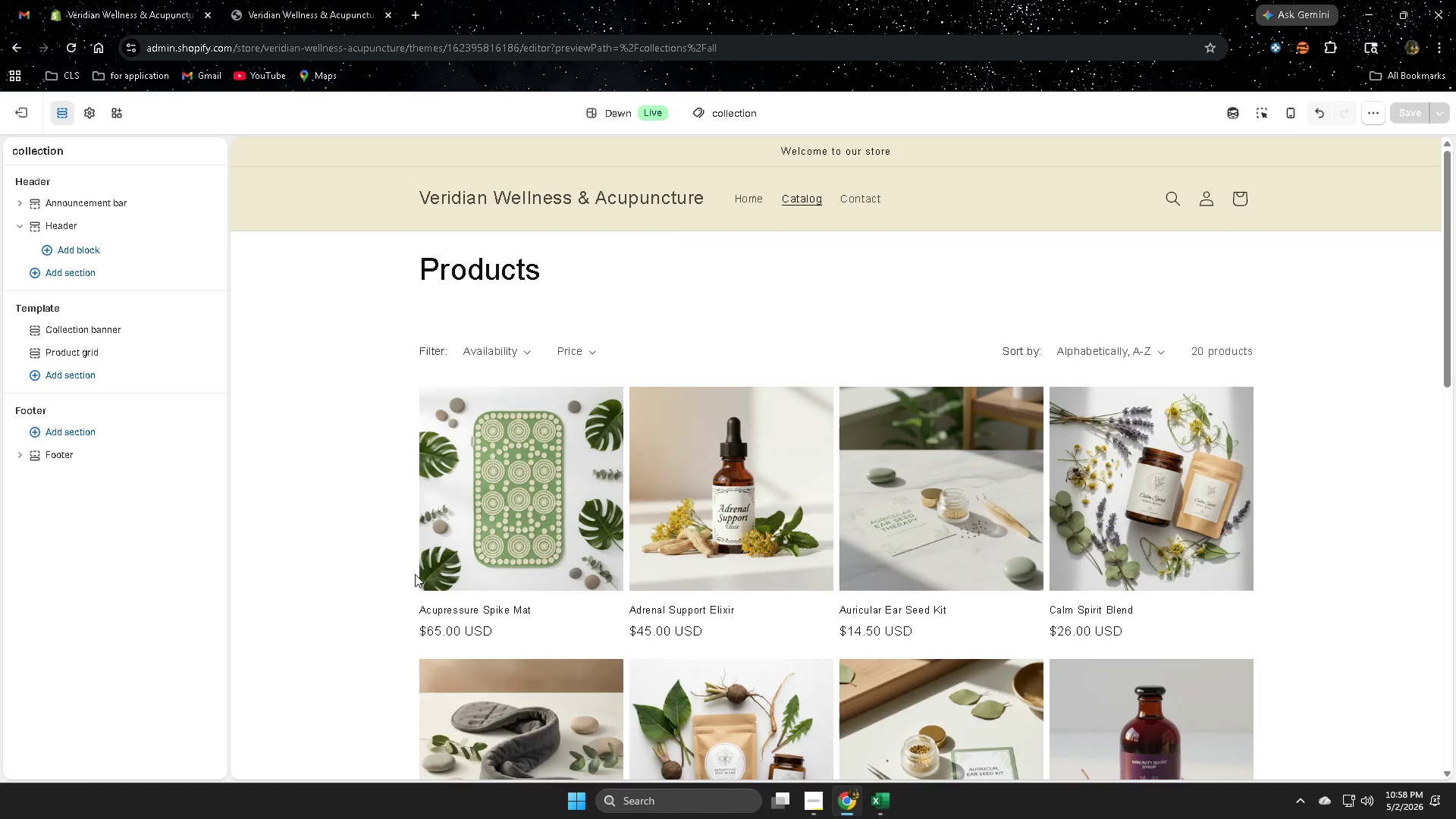 
double_click([317, 418])
 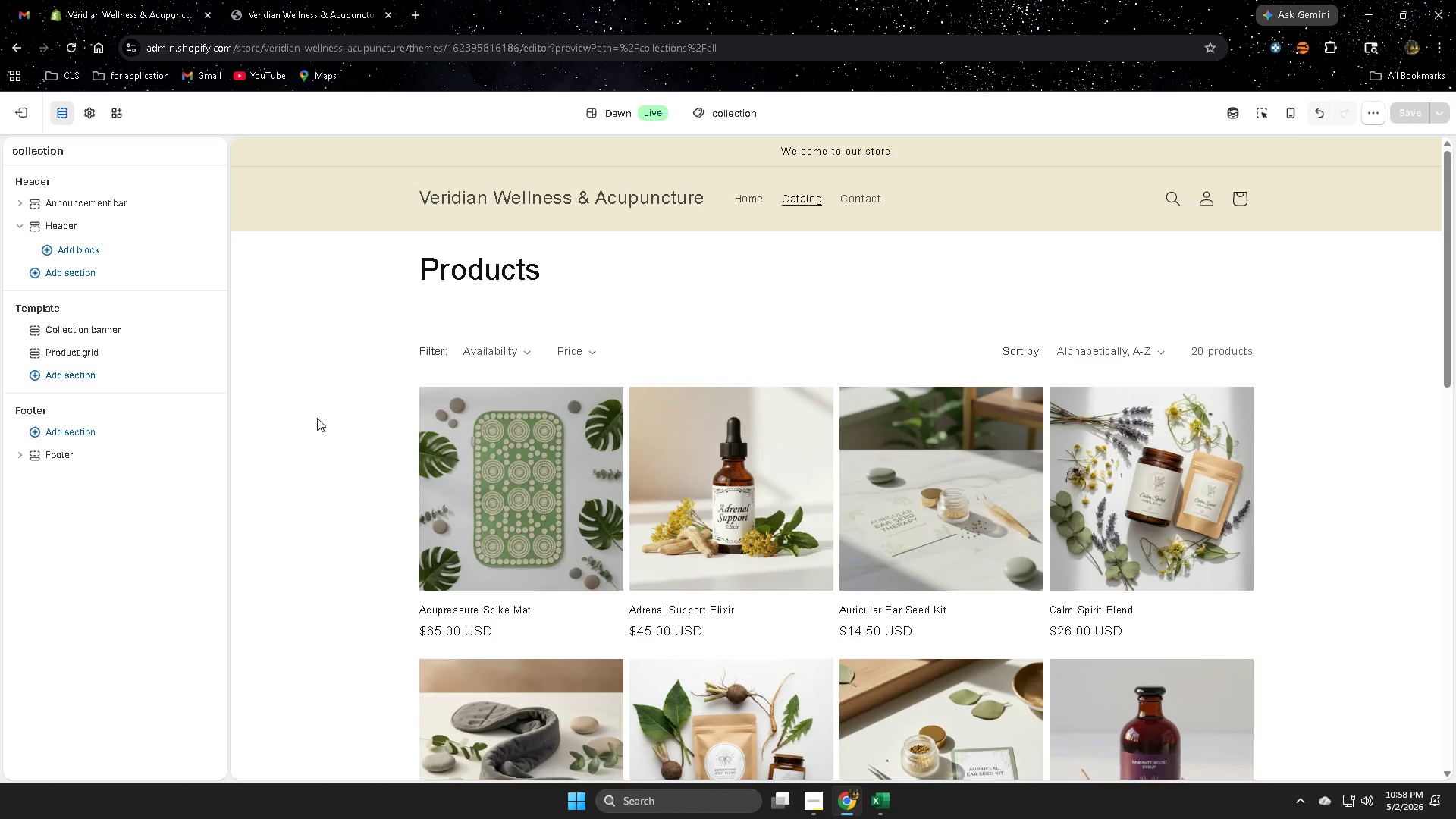 
triple_click([317, 418])
 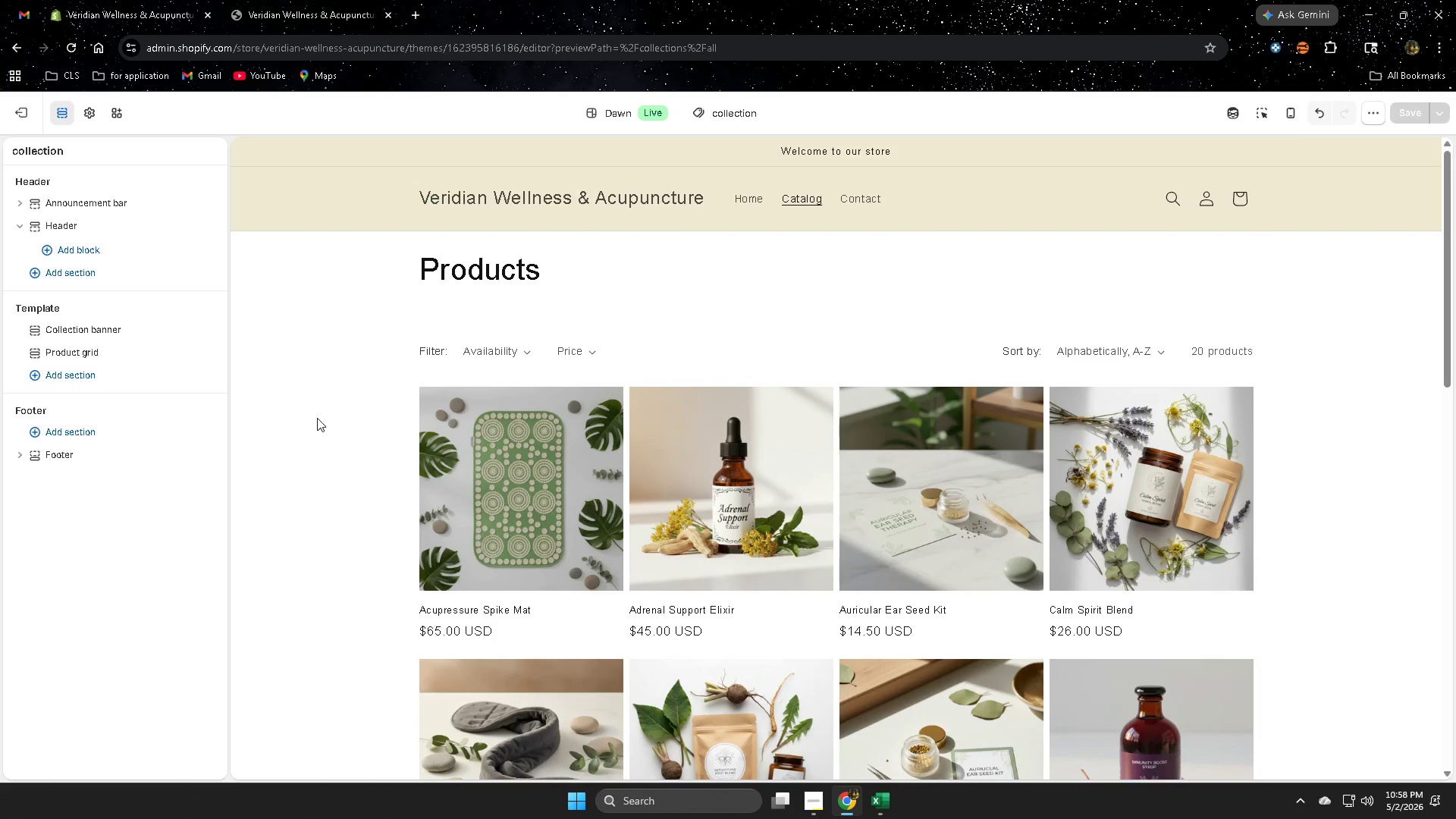 
triple_click([317, 418])
 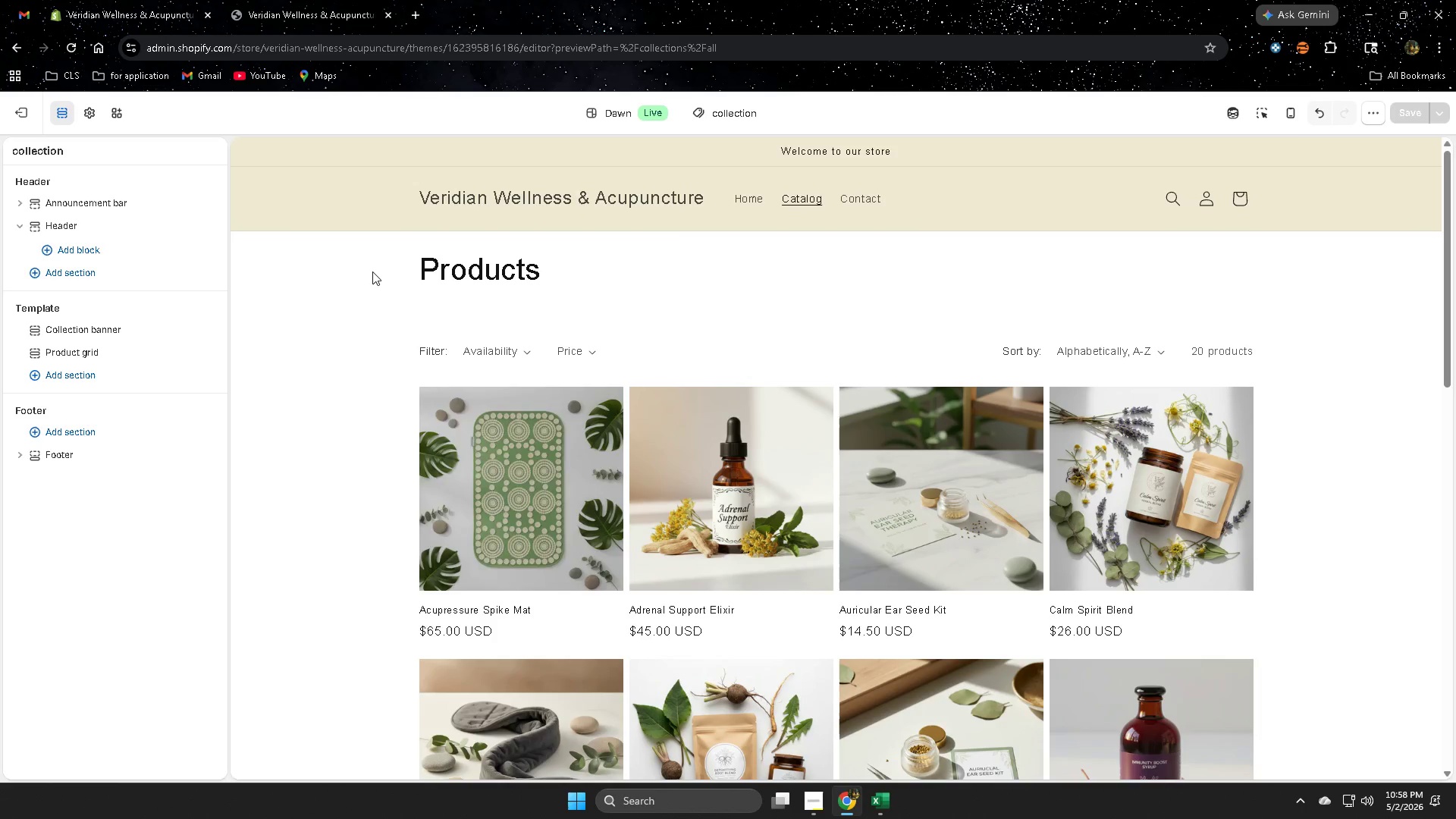 
triple_click([372, 271])
 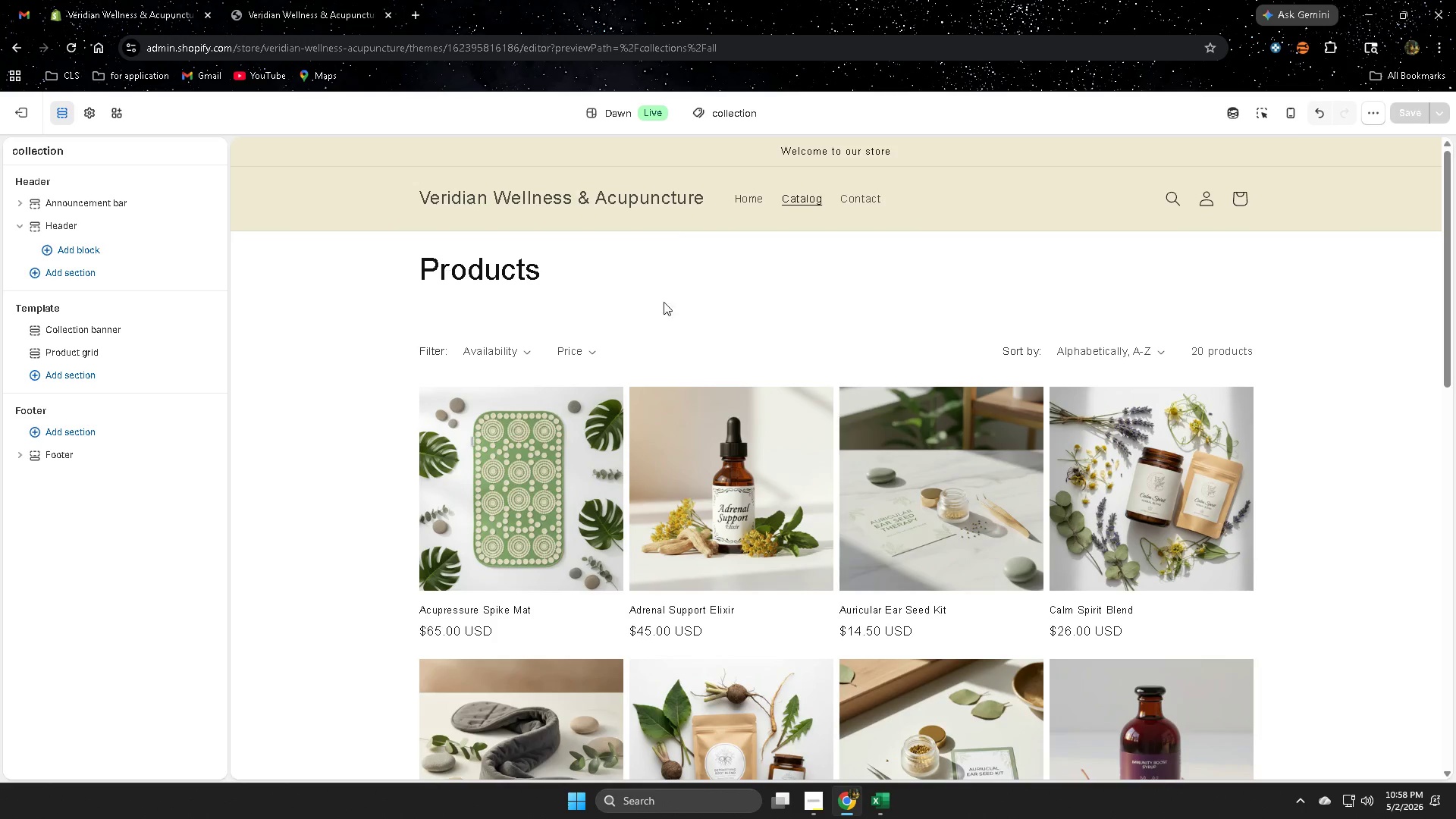 
triple_click([723, 302])
 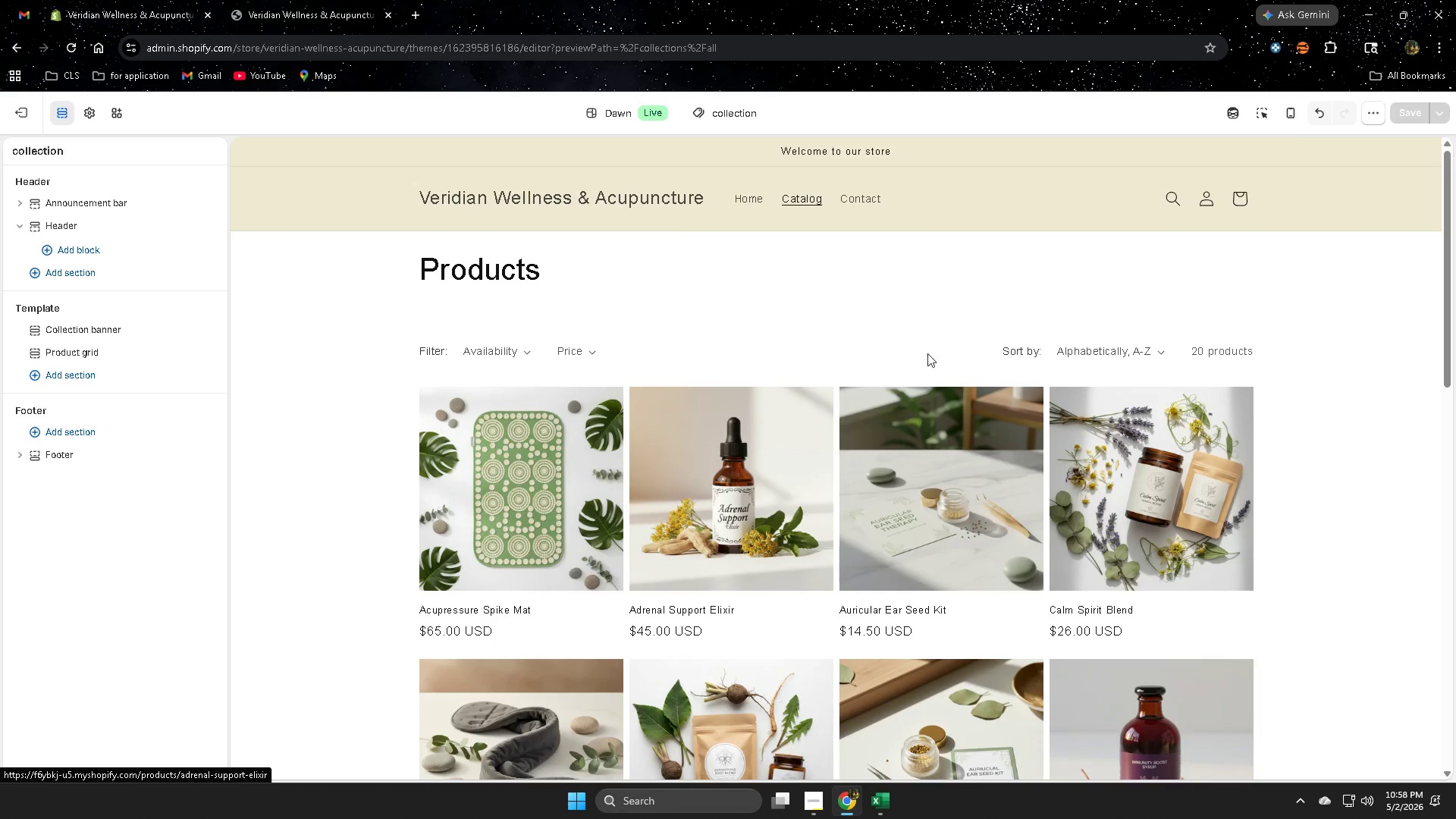 
scroll: coordinate [557, 271], scroll_direction: up, amount: 4.0
 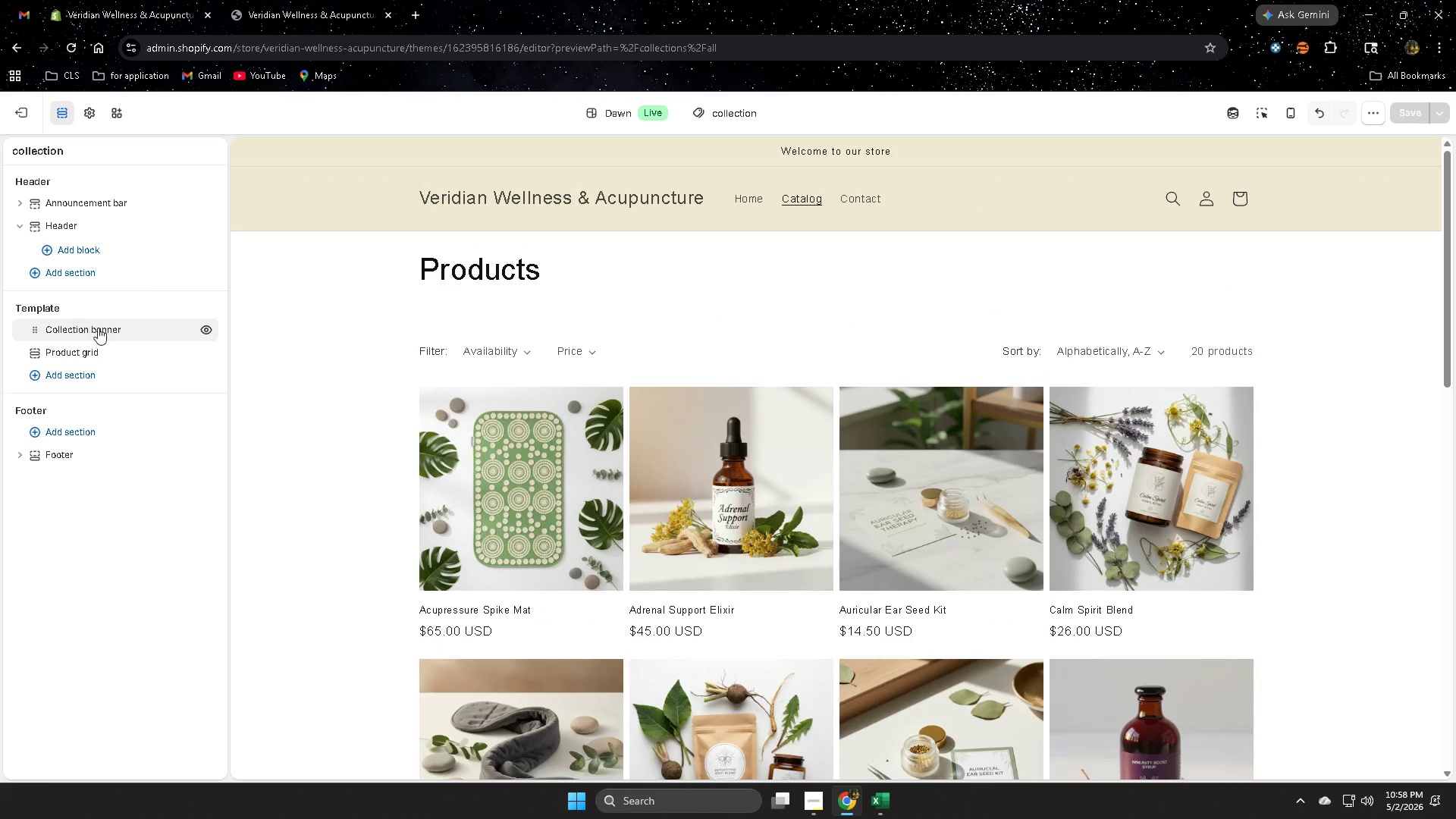 
left_click([86, 332])
 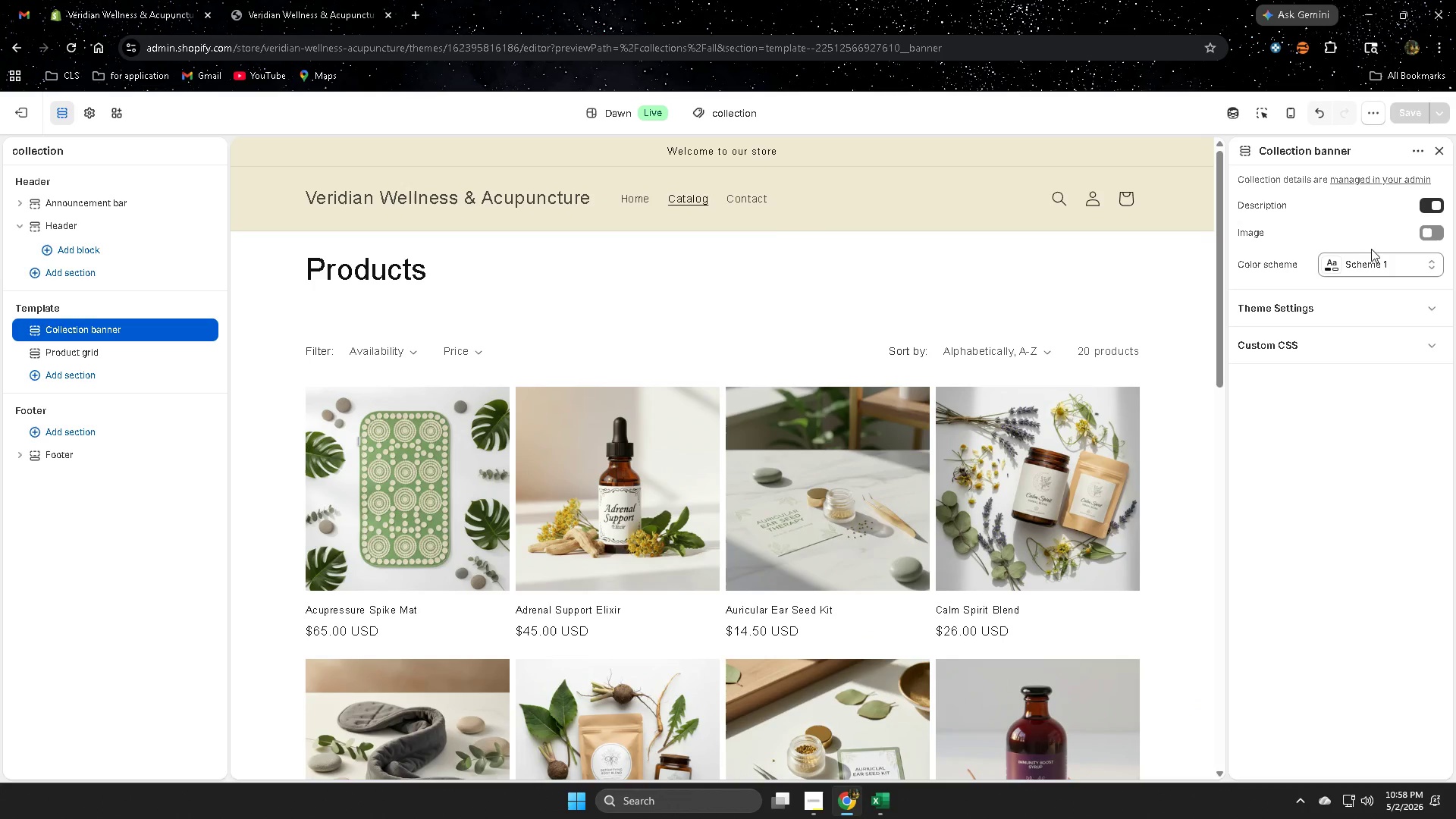 
left_click([1395, 268])
 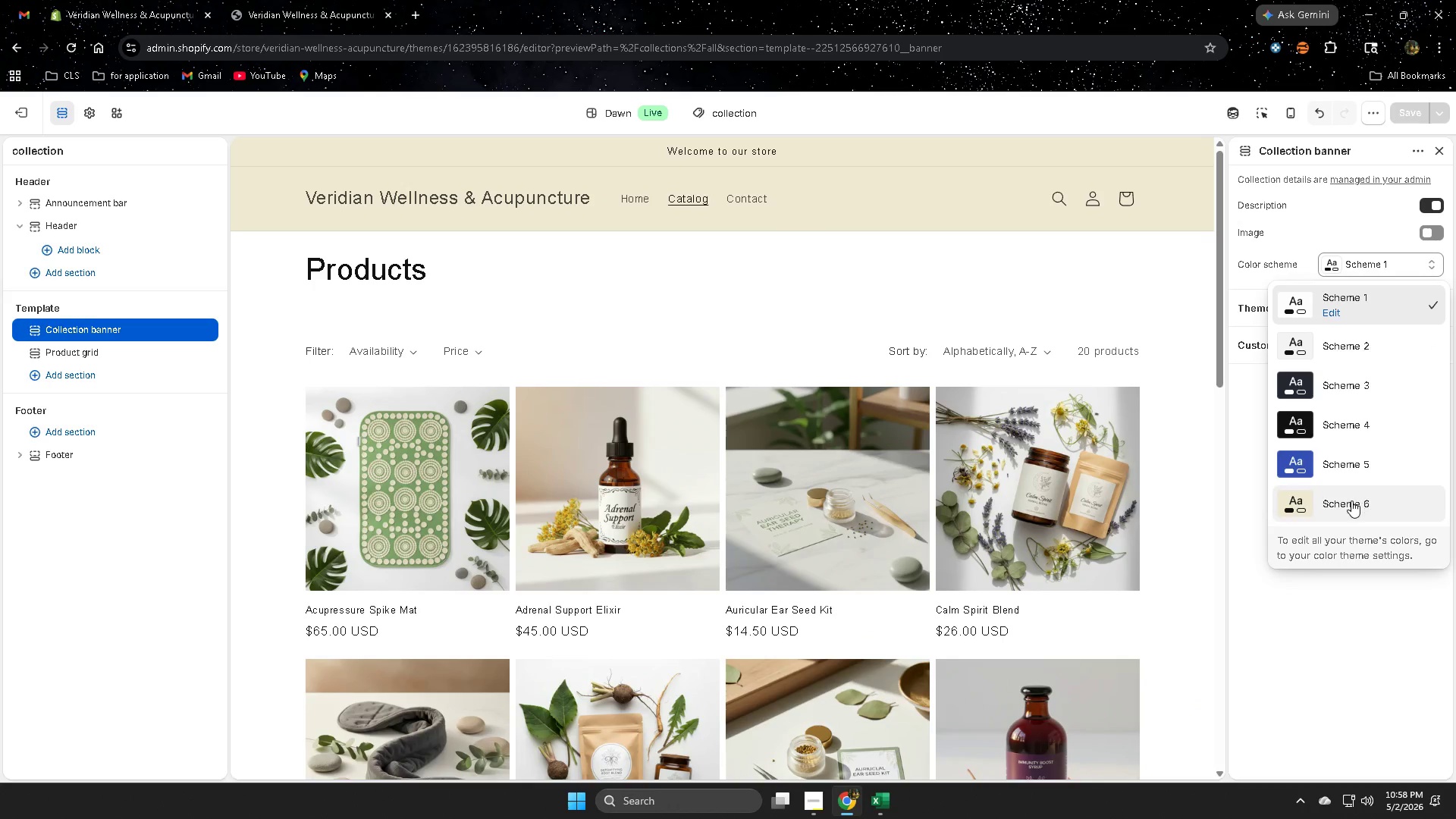 
left_click([1351, 504])
 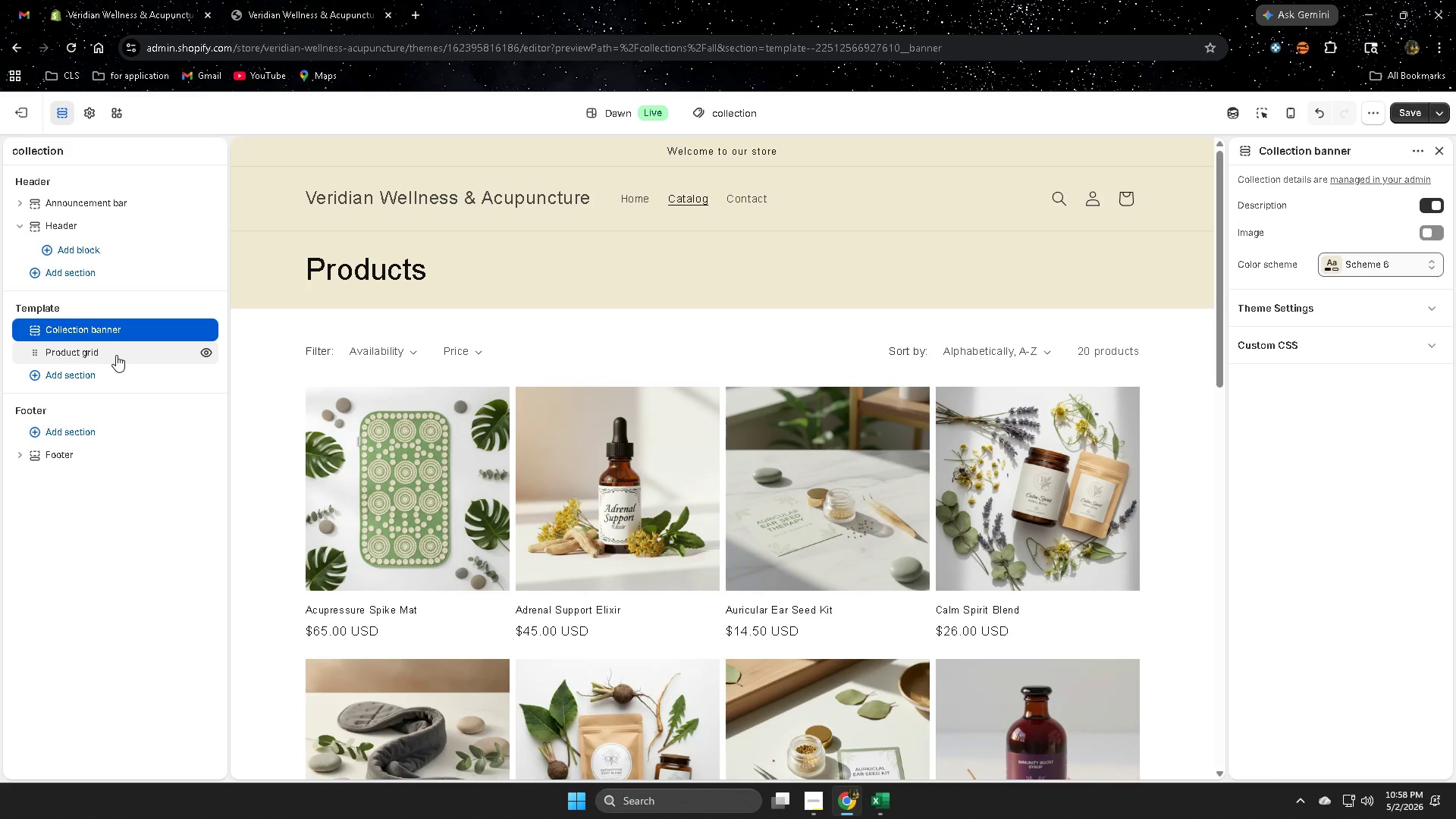 
left_click([116, 355])
 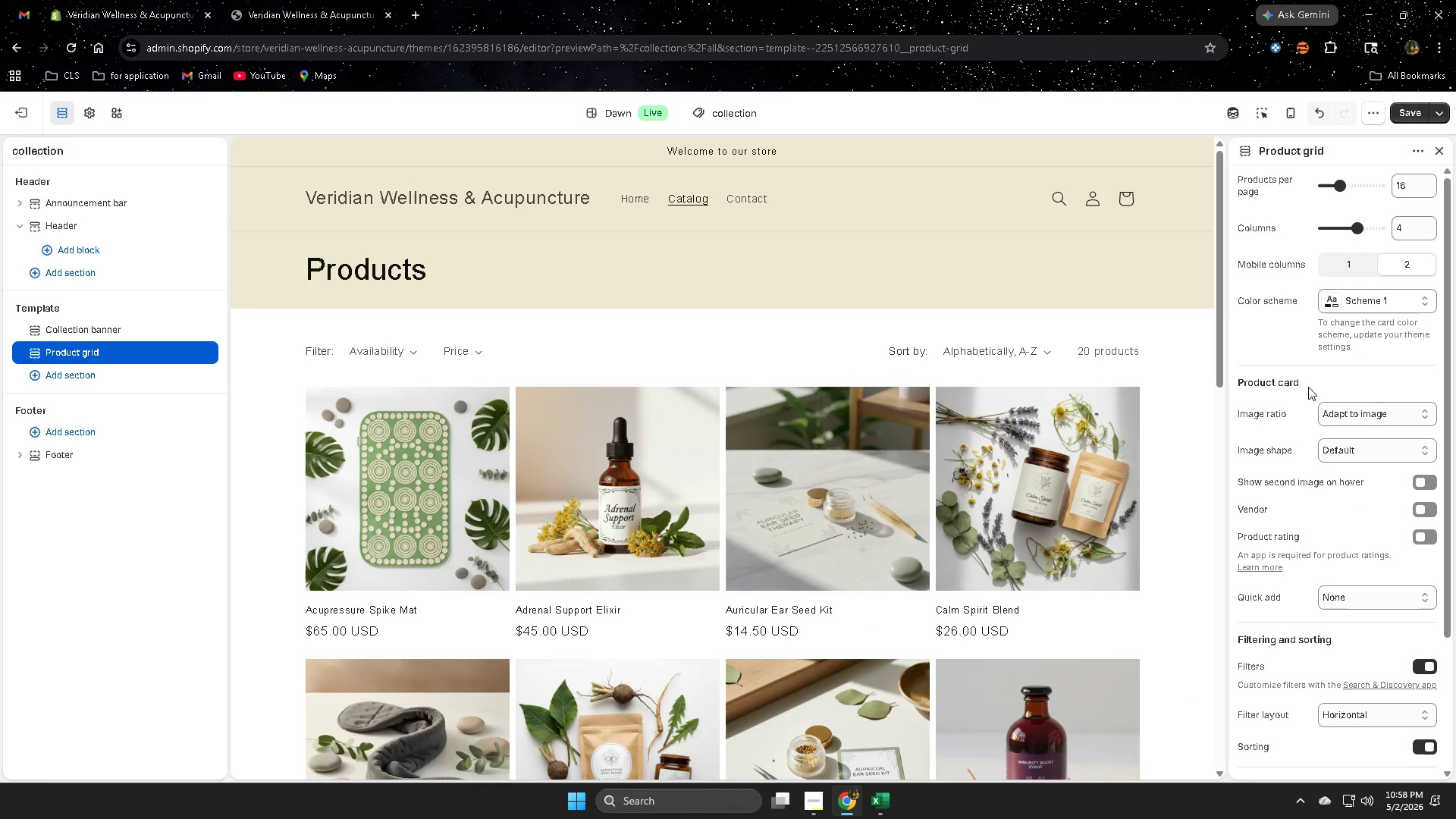 
left_click([1382, 302])
 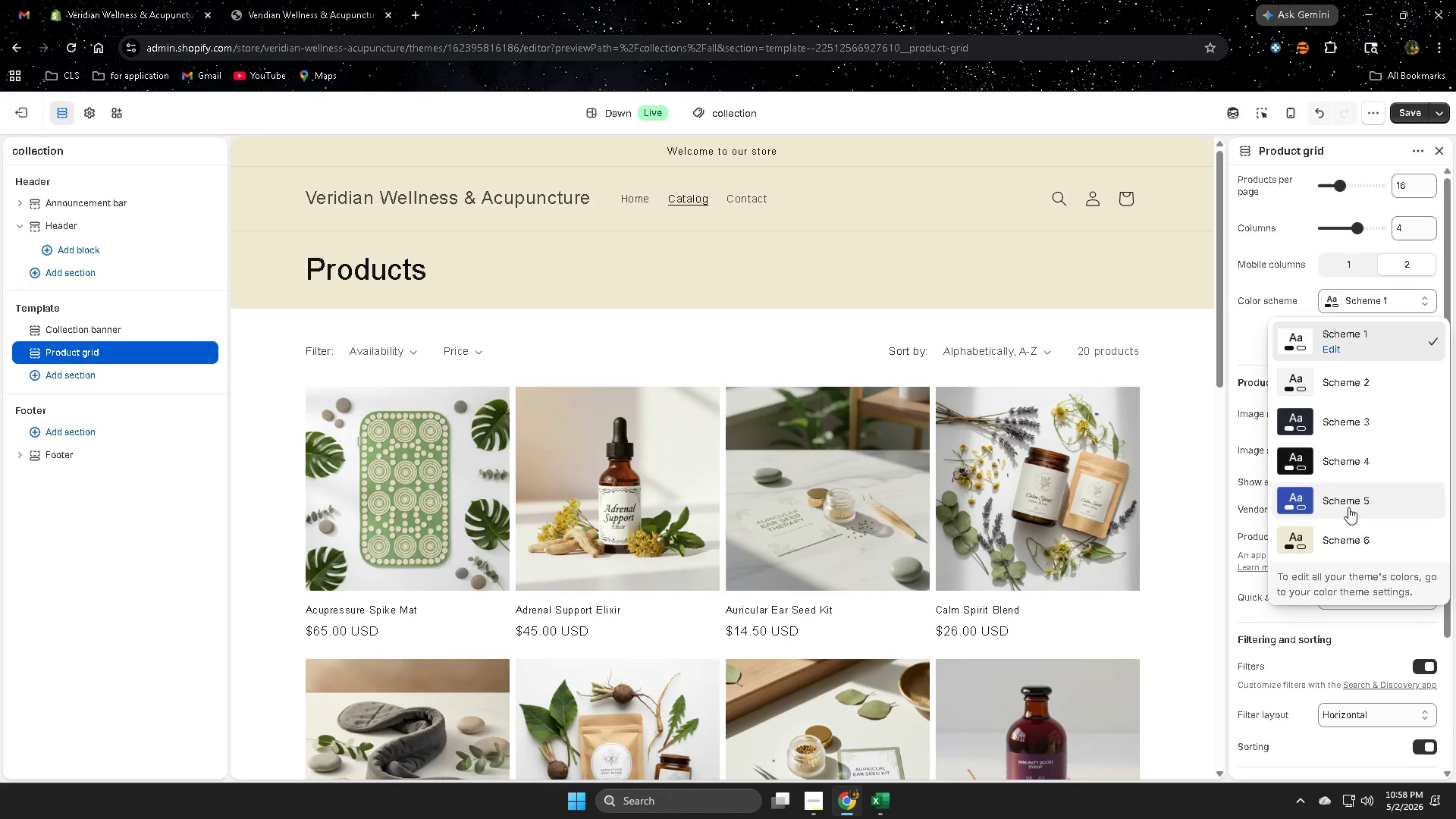 
left_click([1351, 540])
 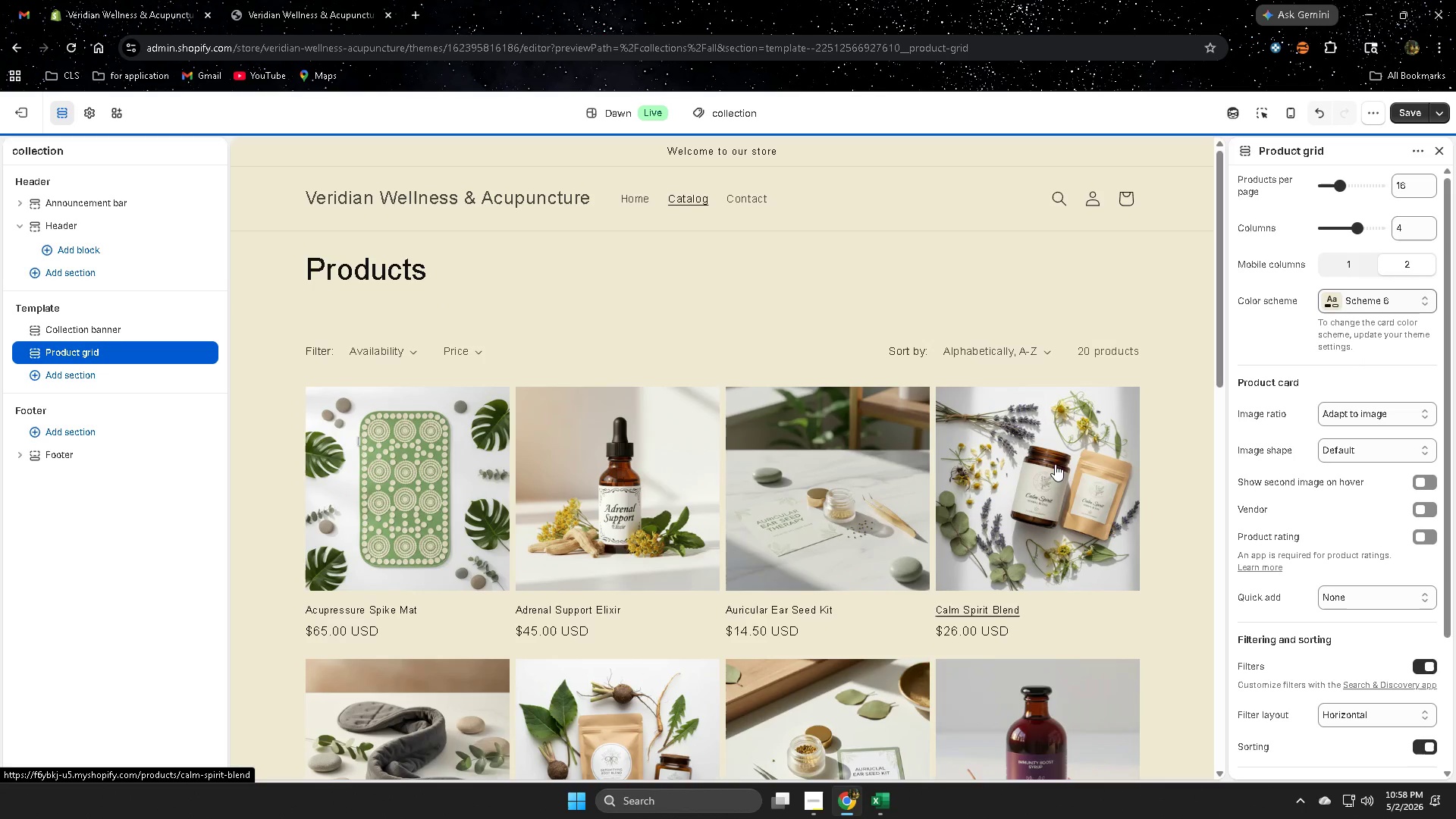 
scroll: coordinate [1070, 490], scroll_direction: down, amount: 15.0
 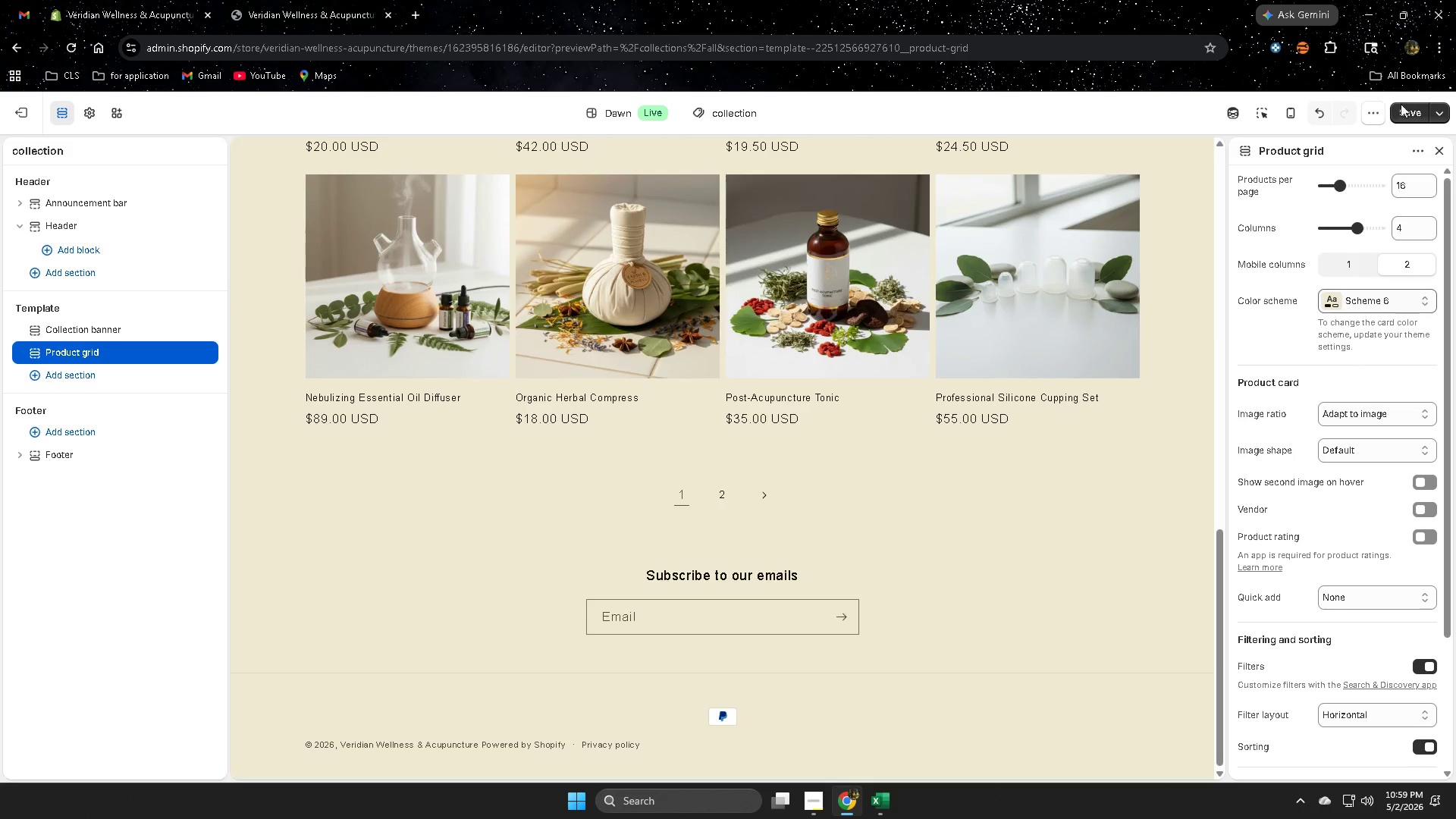 
left_click([1405, 109])
 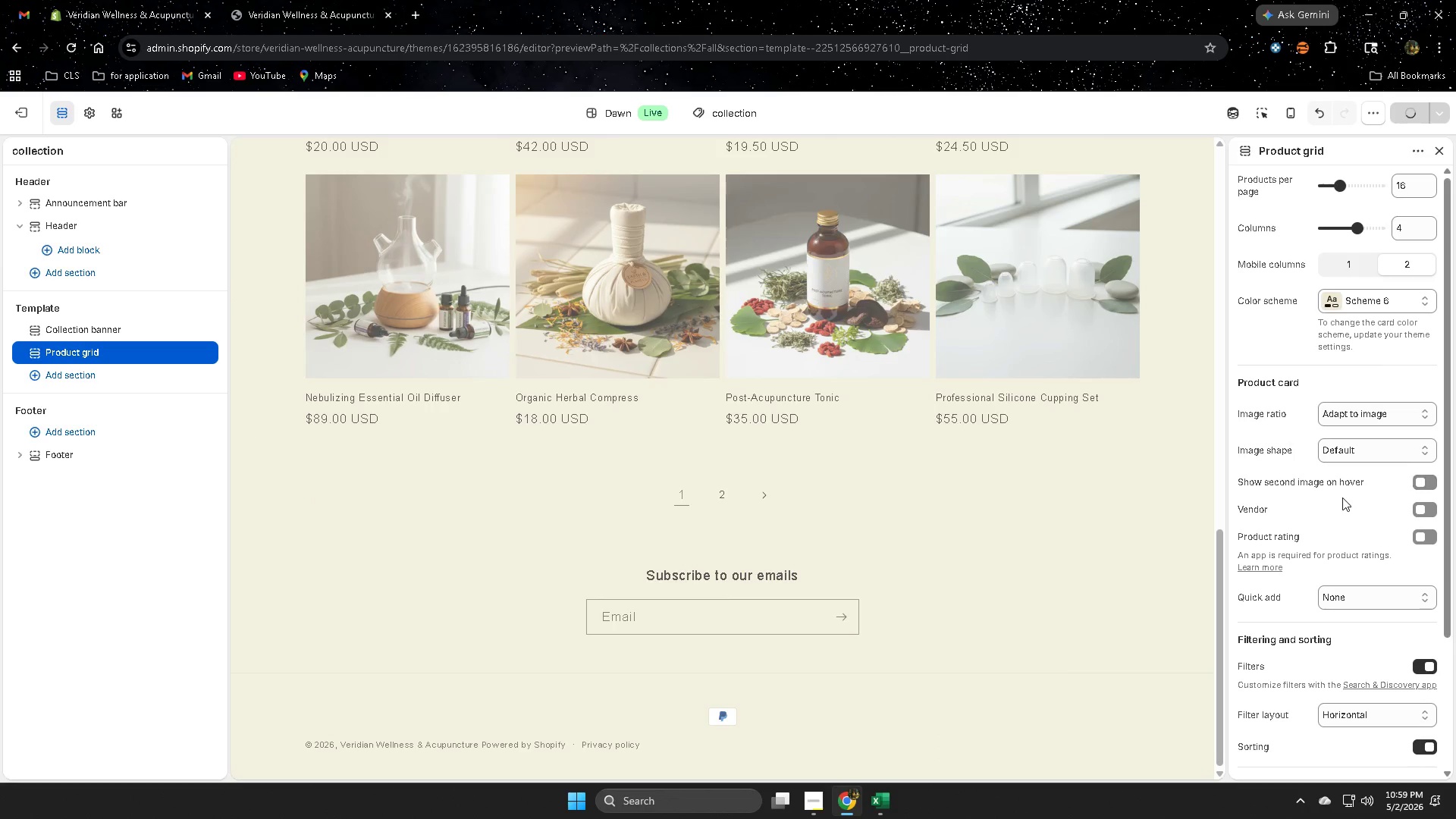 
scroll: coordinate [1037, 419], scroll_direction: up, amount: 26.0
 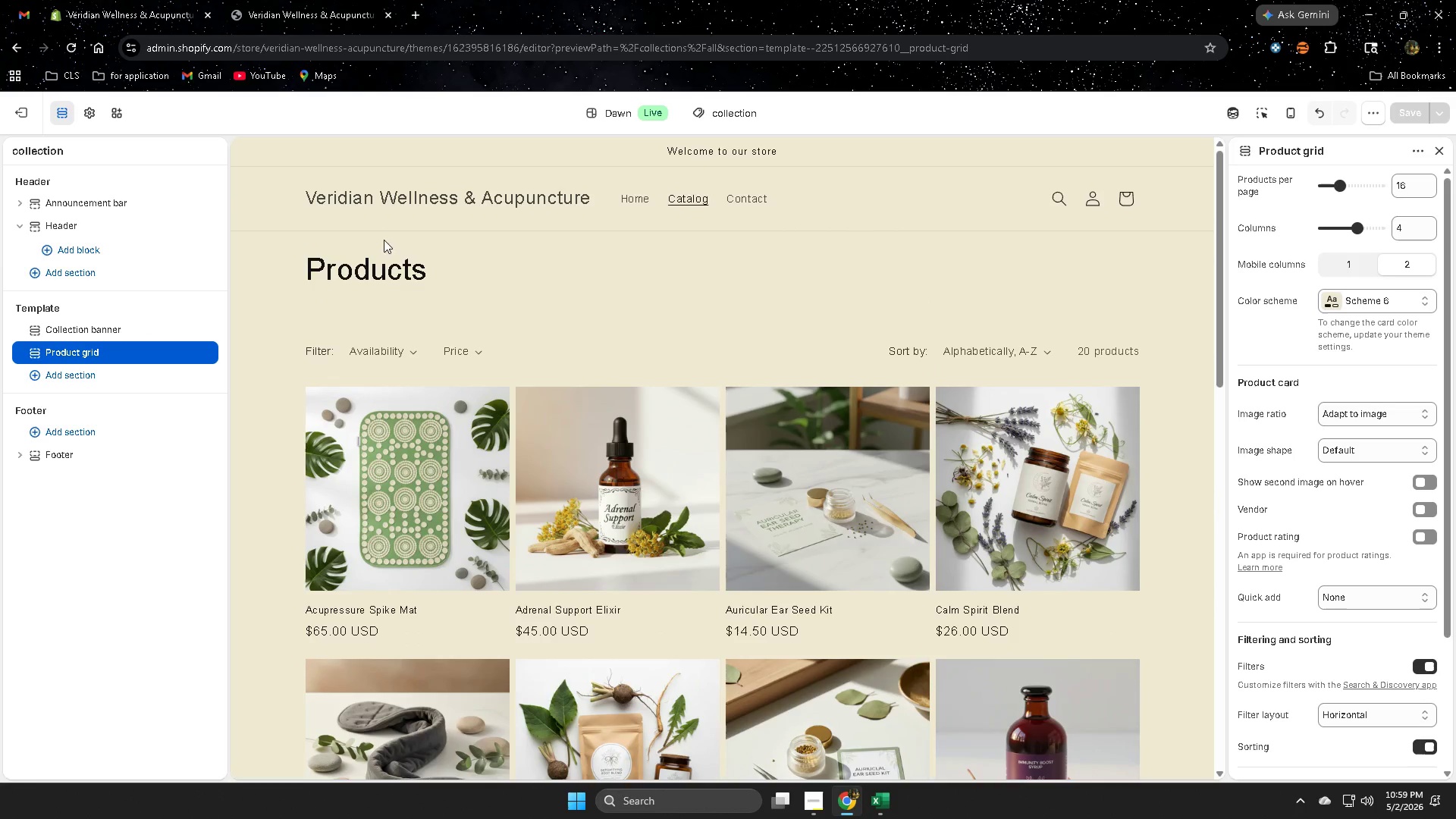 
wait(5.7)
 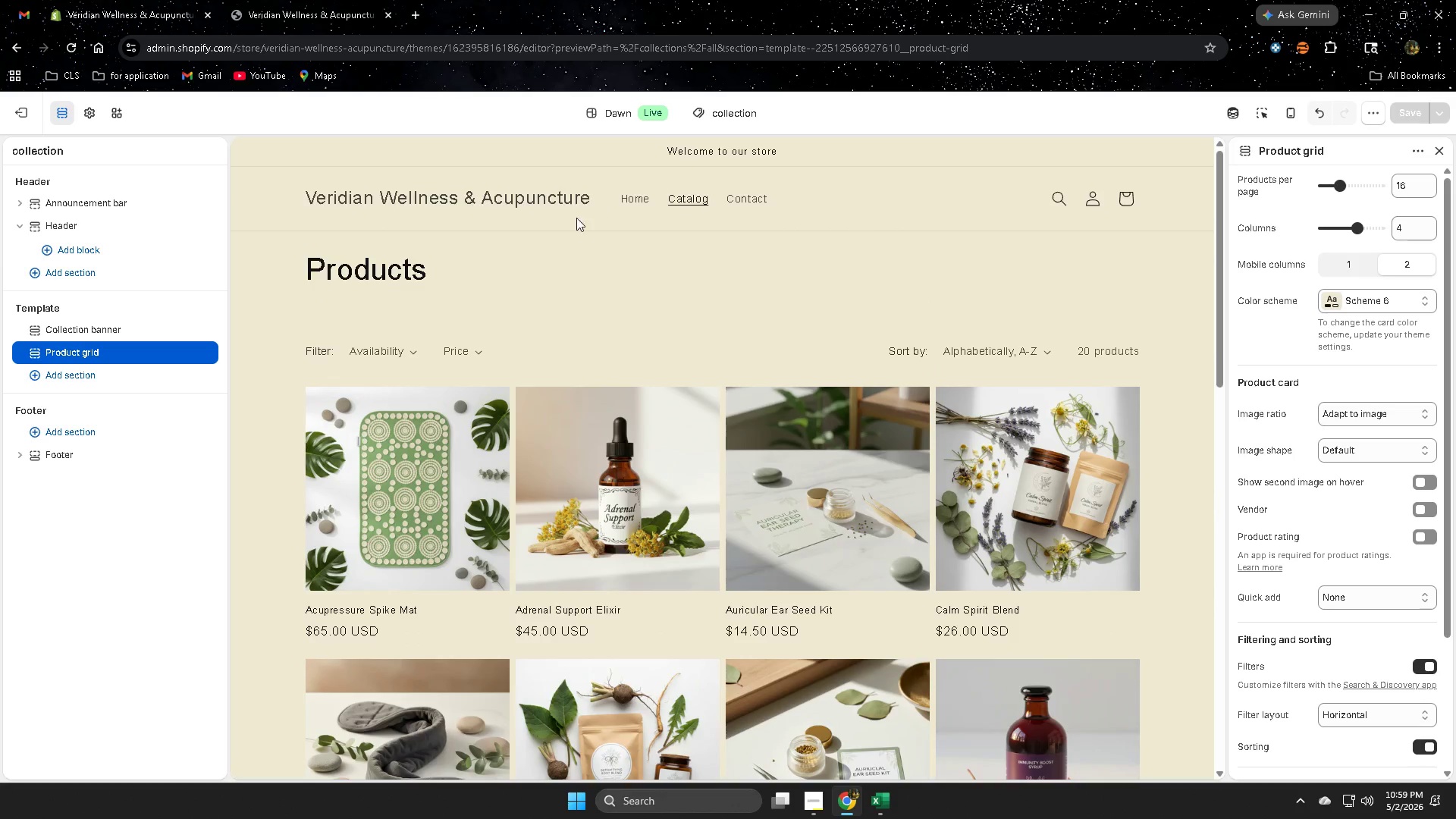 
left_click([745, 199])
 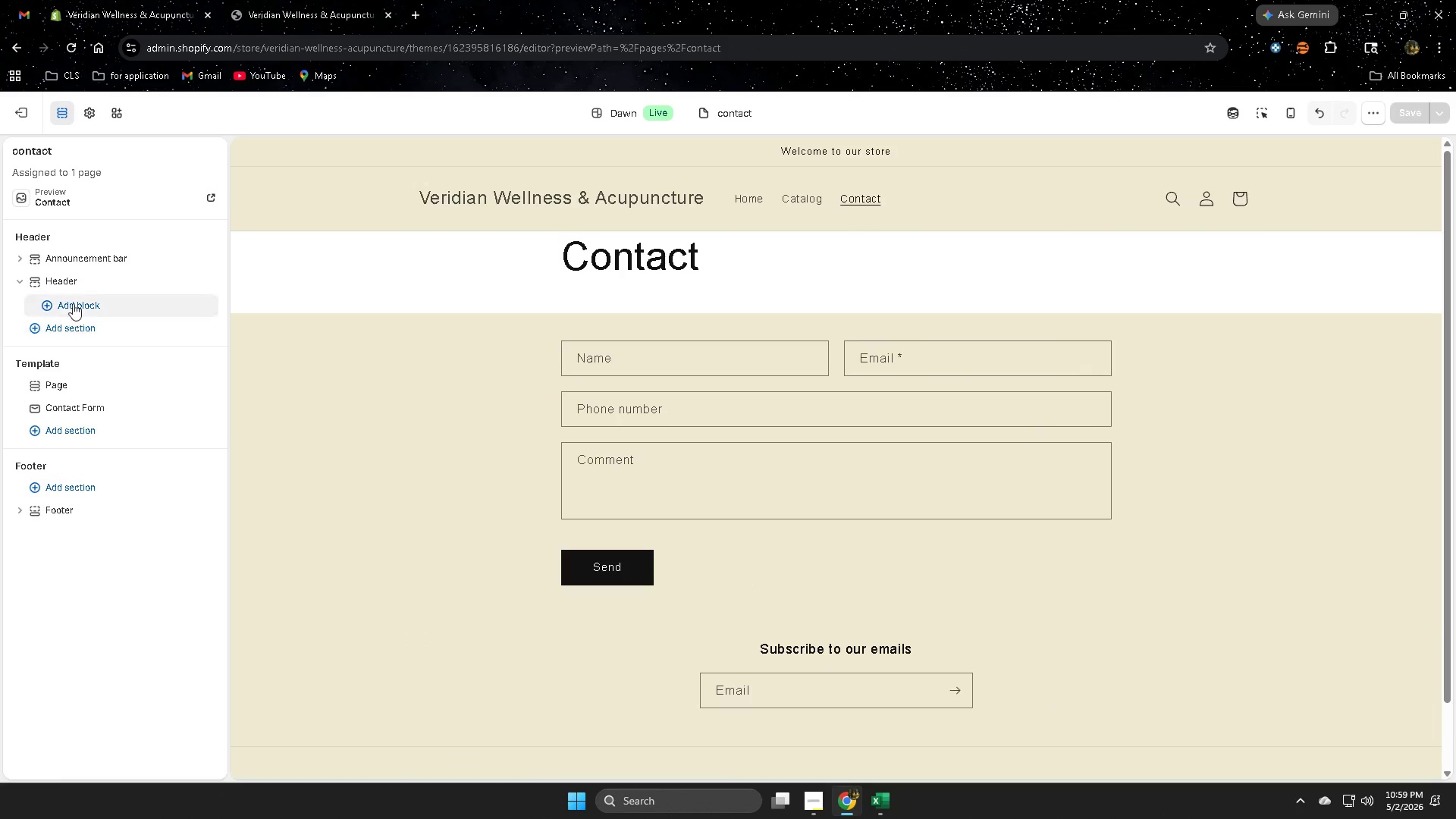 
left_click([64, 281])
 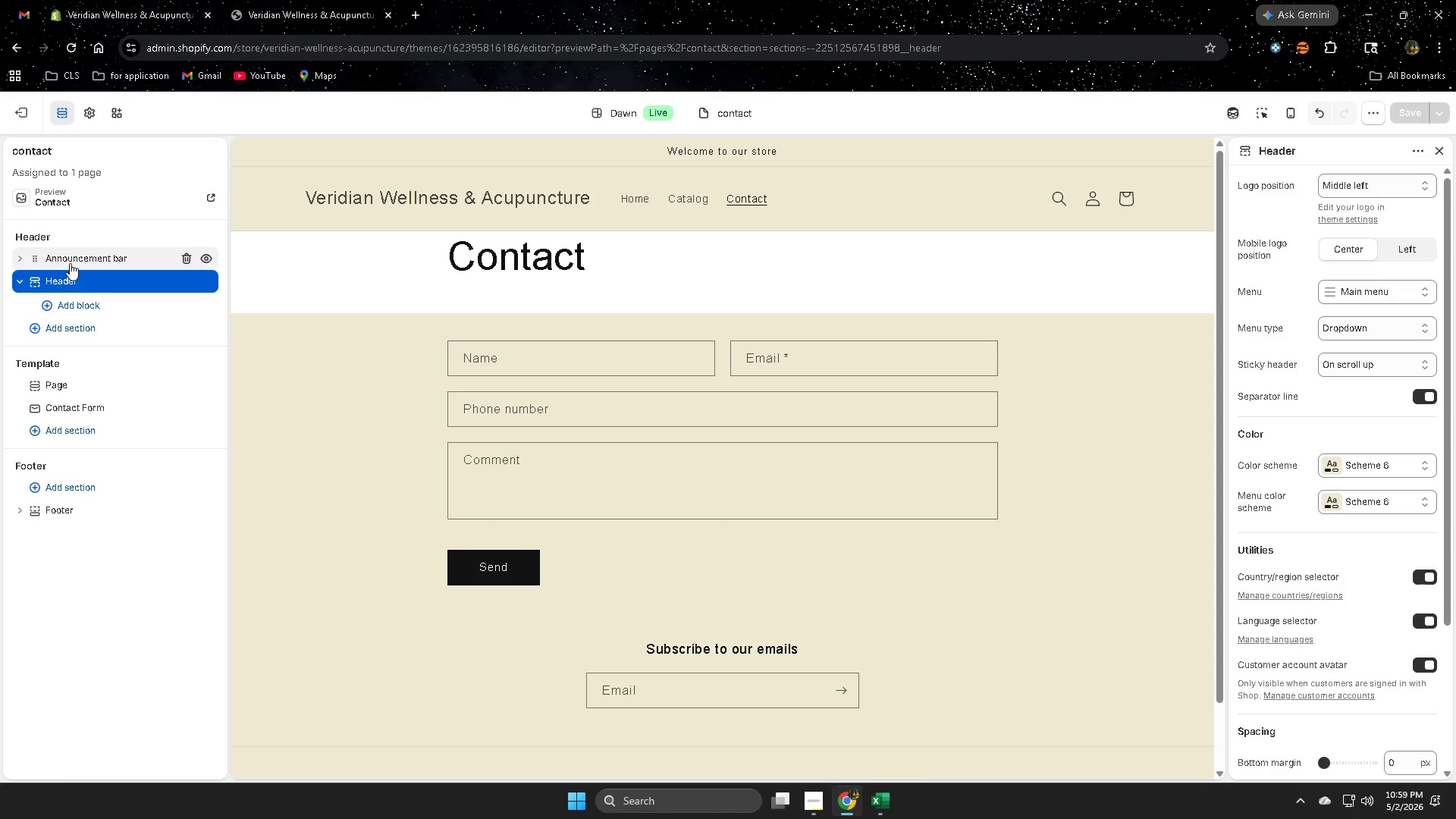 
left_click([72, 258])
 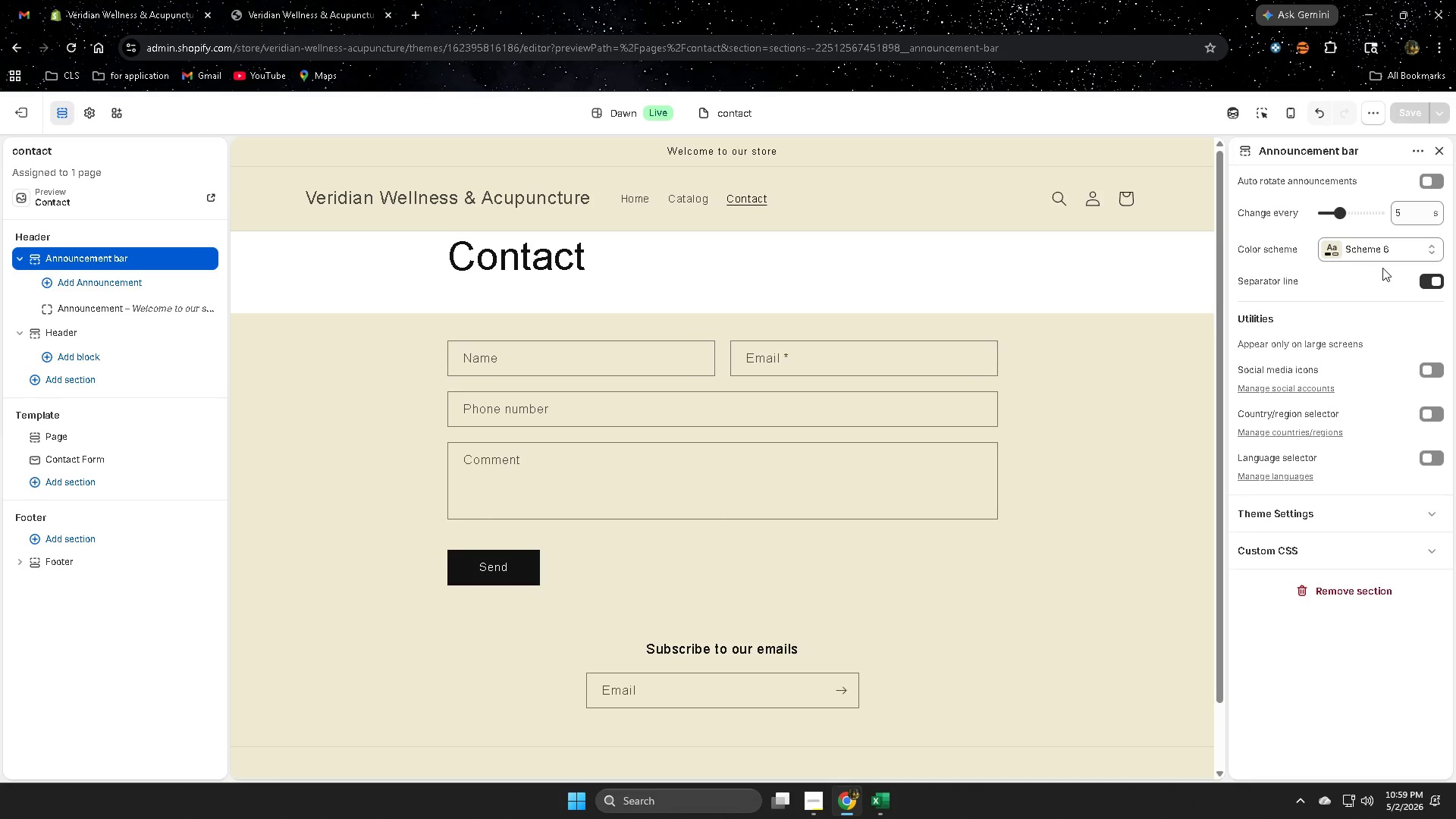 
left_click([825, 290])
 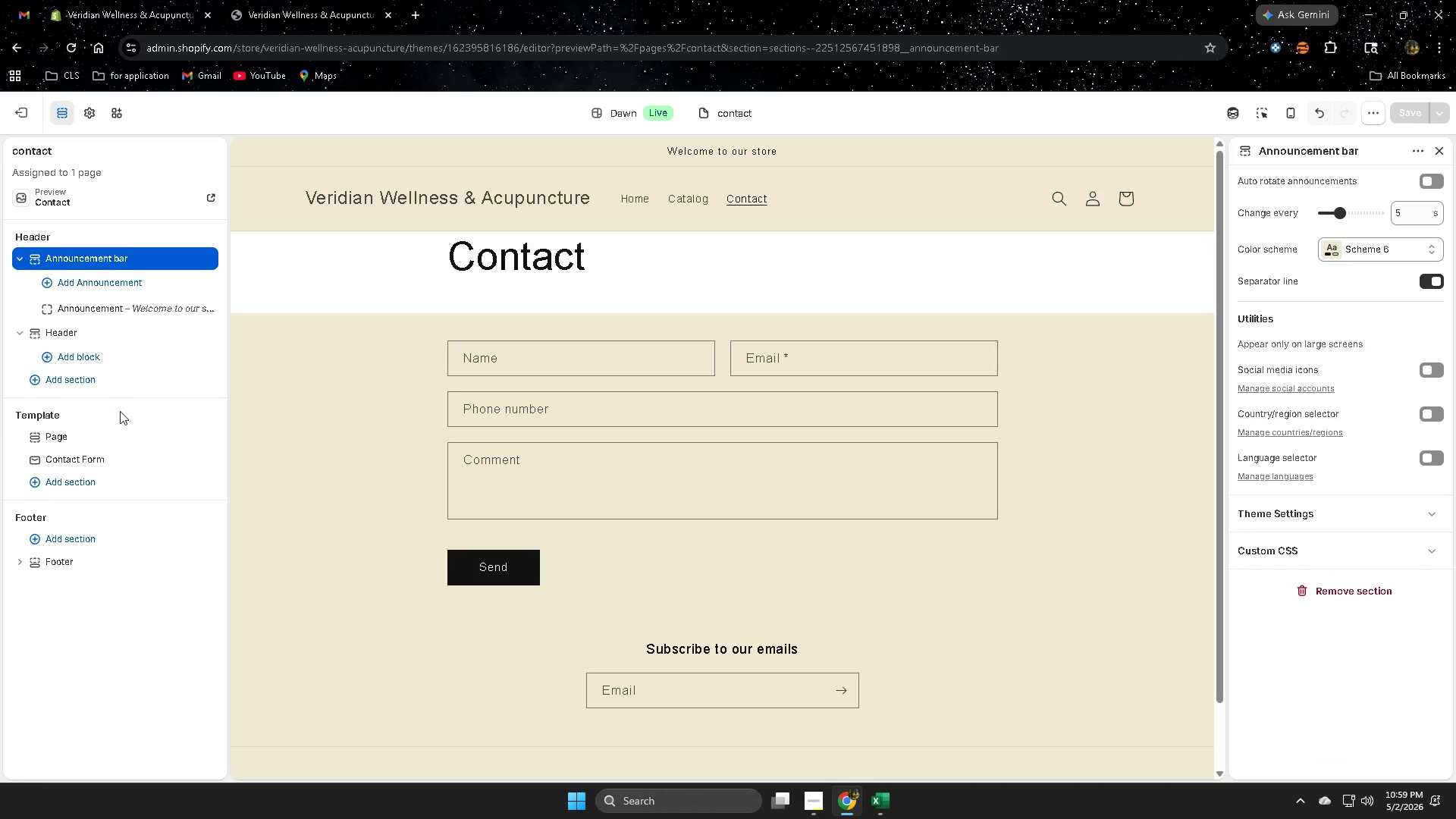 
wait(10.28)
 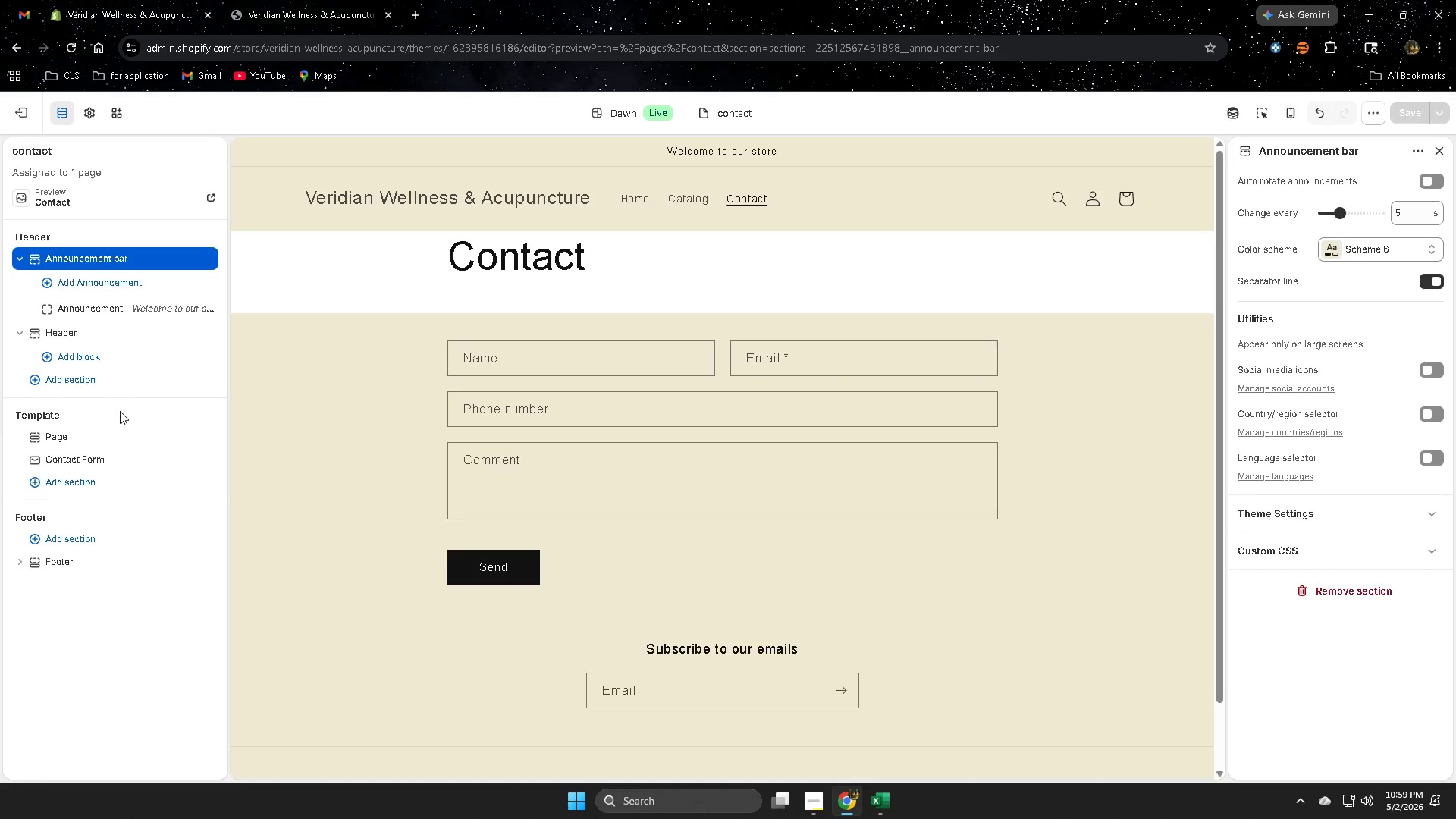 
scroll: coordinate [1263, 276], scroll_direction: up, amount: 3.0
 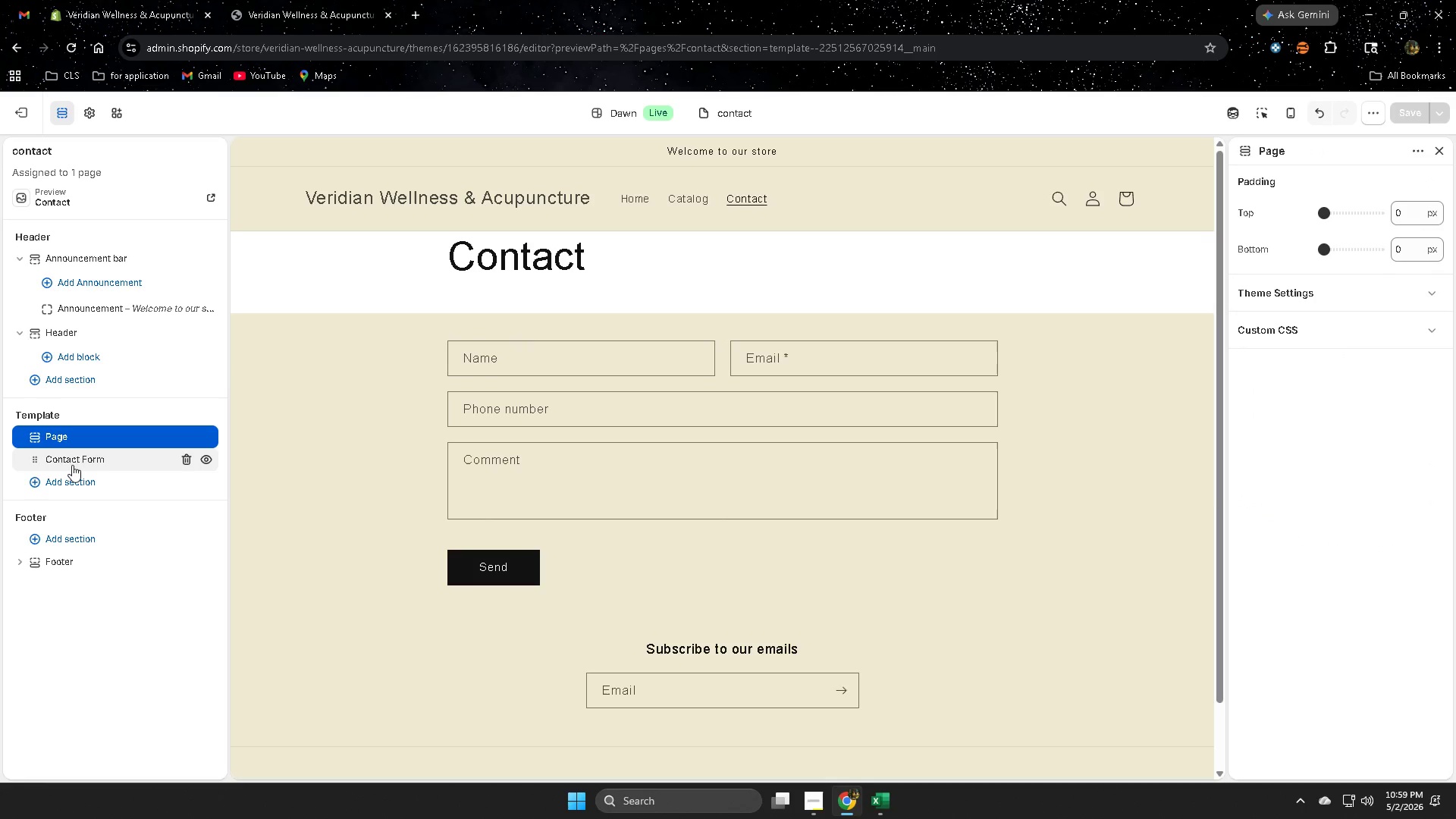 
left_click([71, 459])
 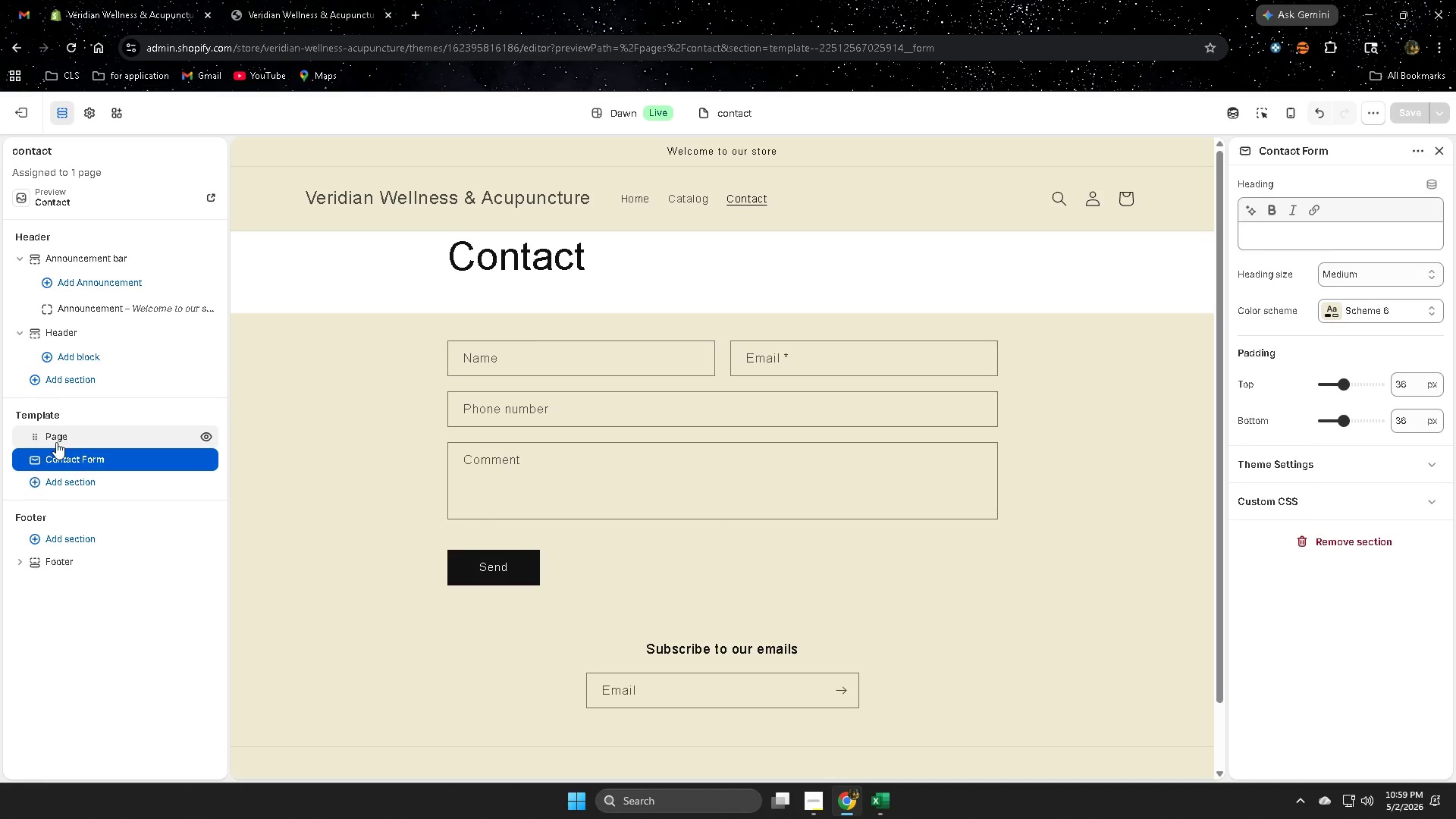 
double_click([56, 442])
 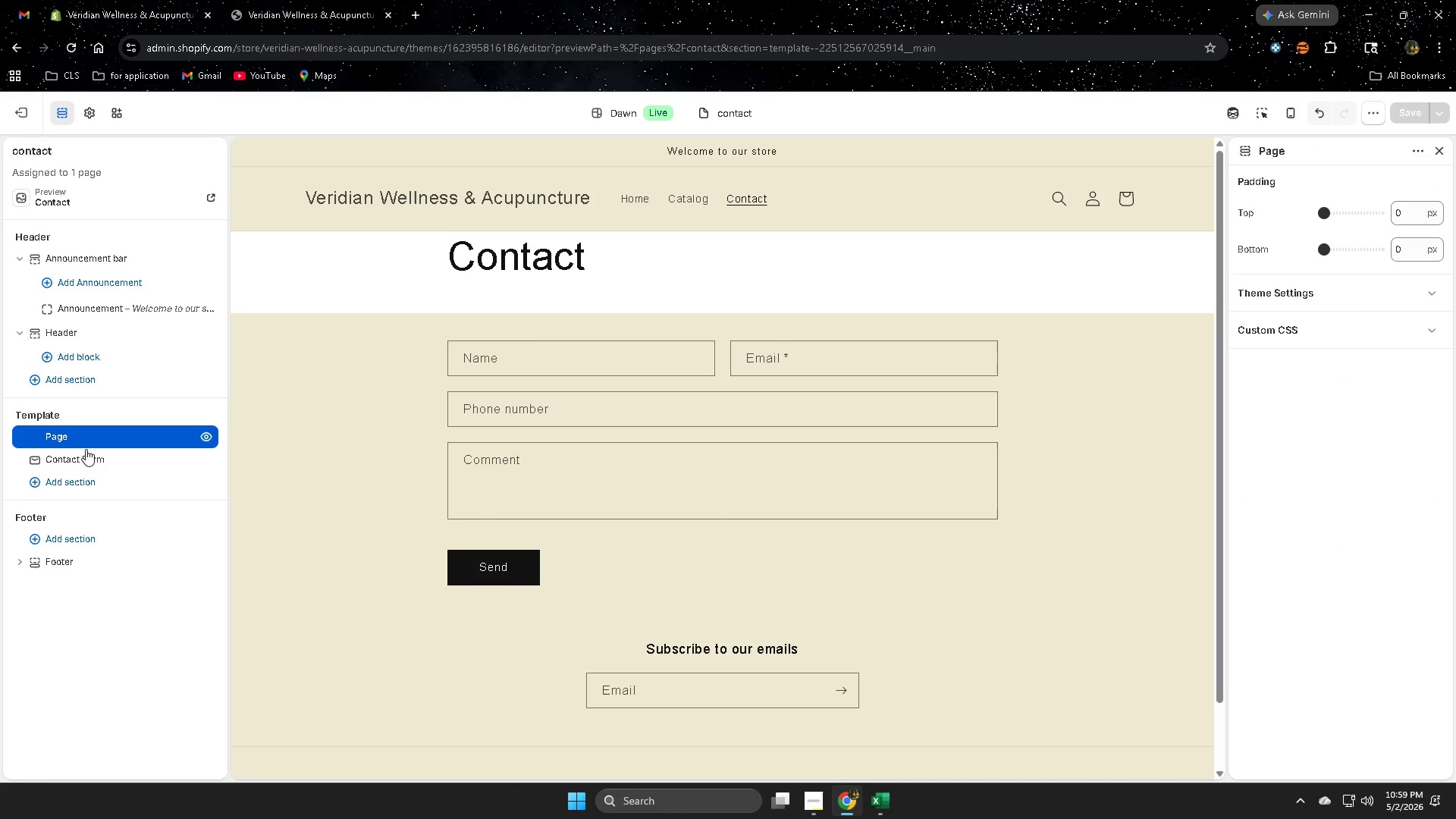 
left_click([86, 538])
 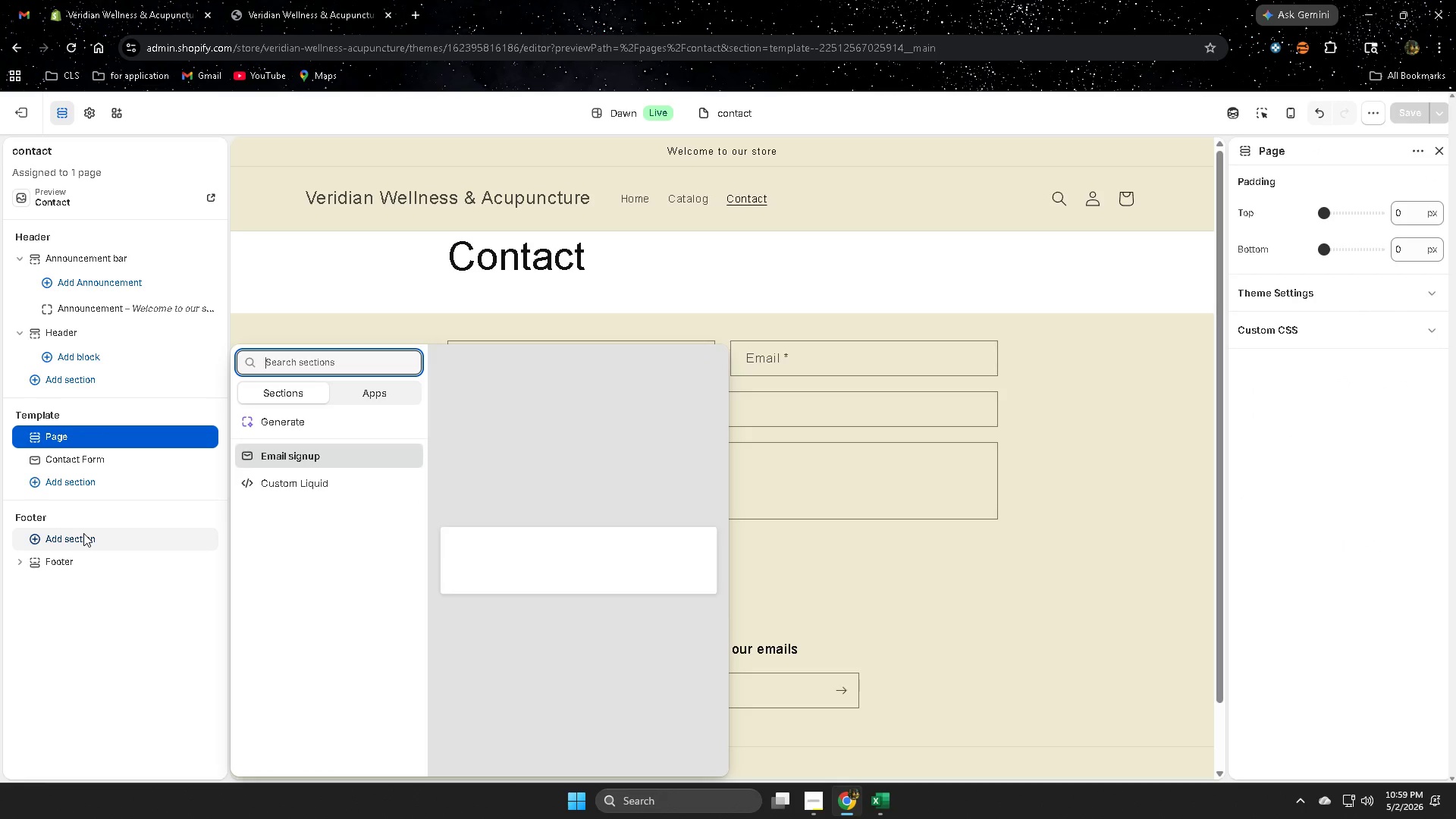 
left_click([78, 542])
 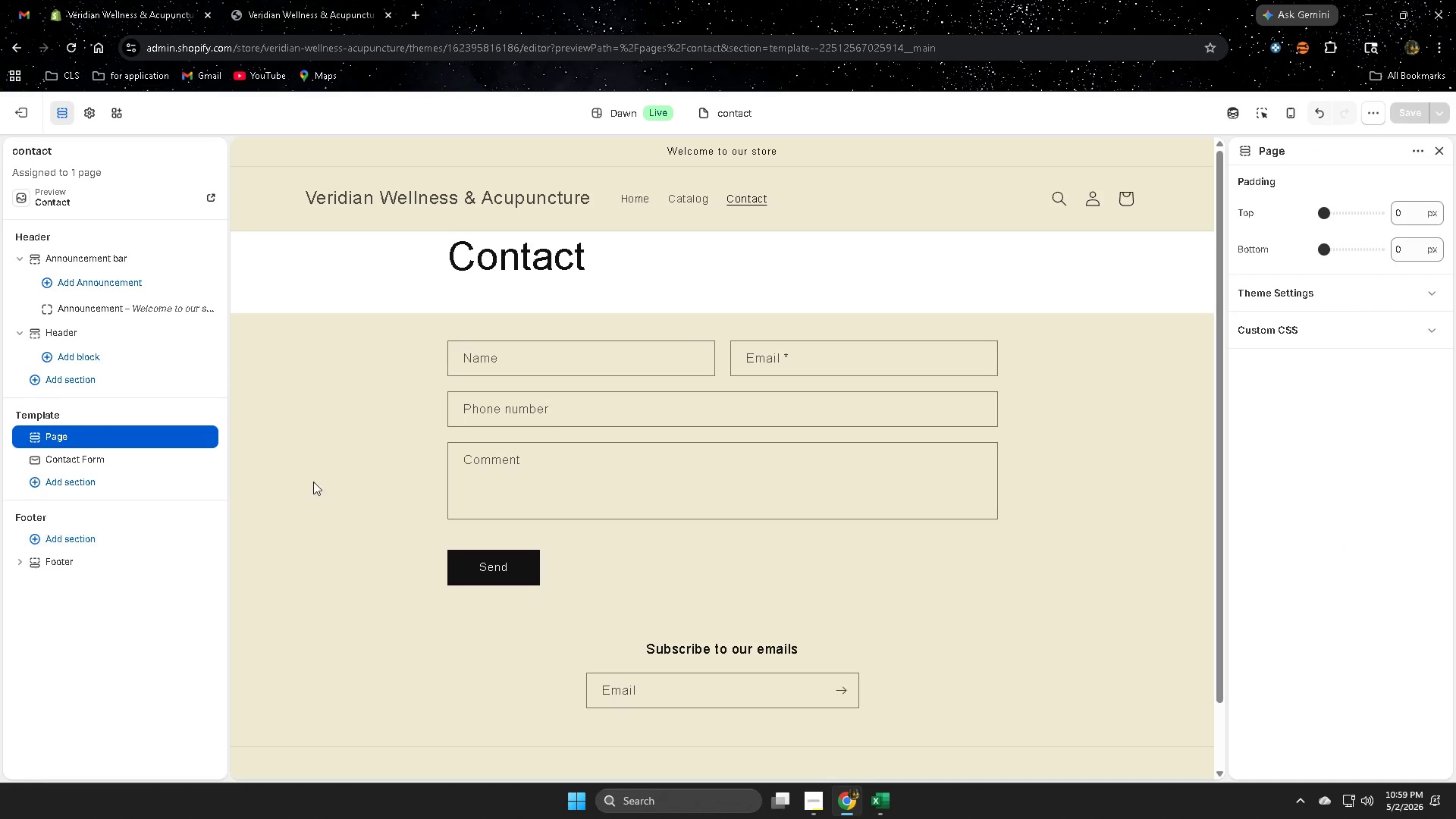 
scroll: coordinate [172, 494], scroll_direction: up, amount: 3.0
 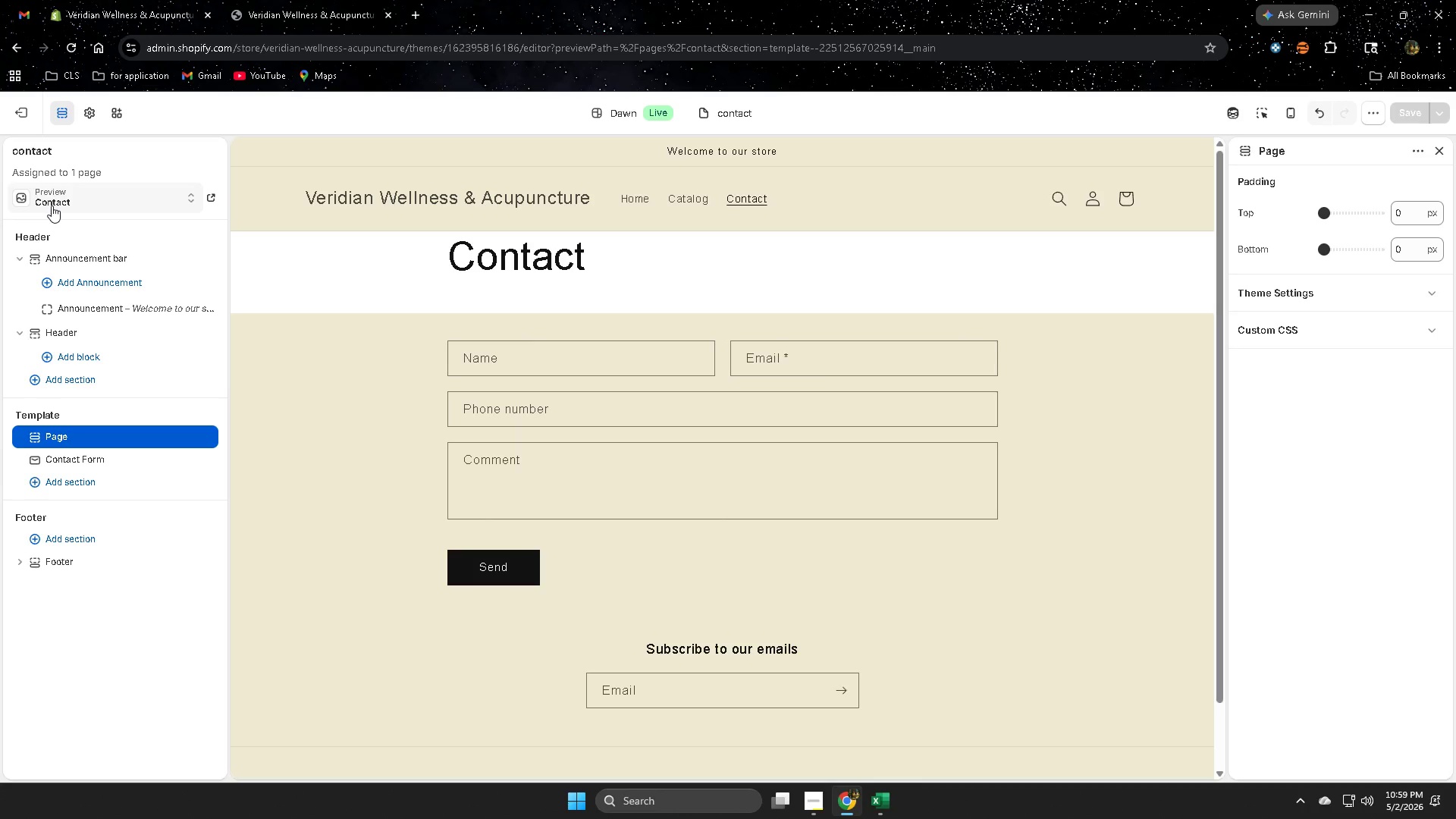 
left_click([52, 206])
 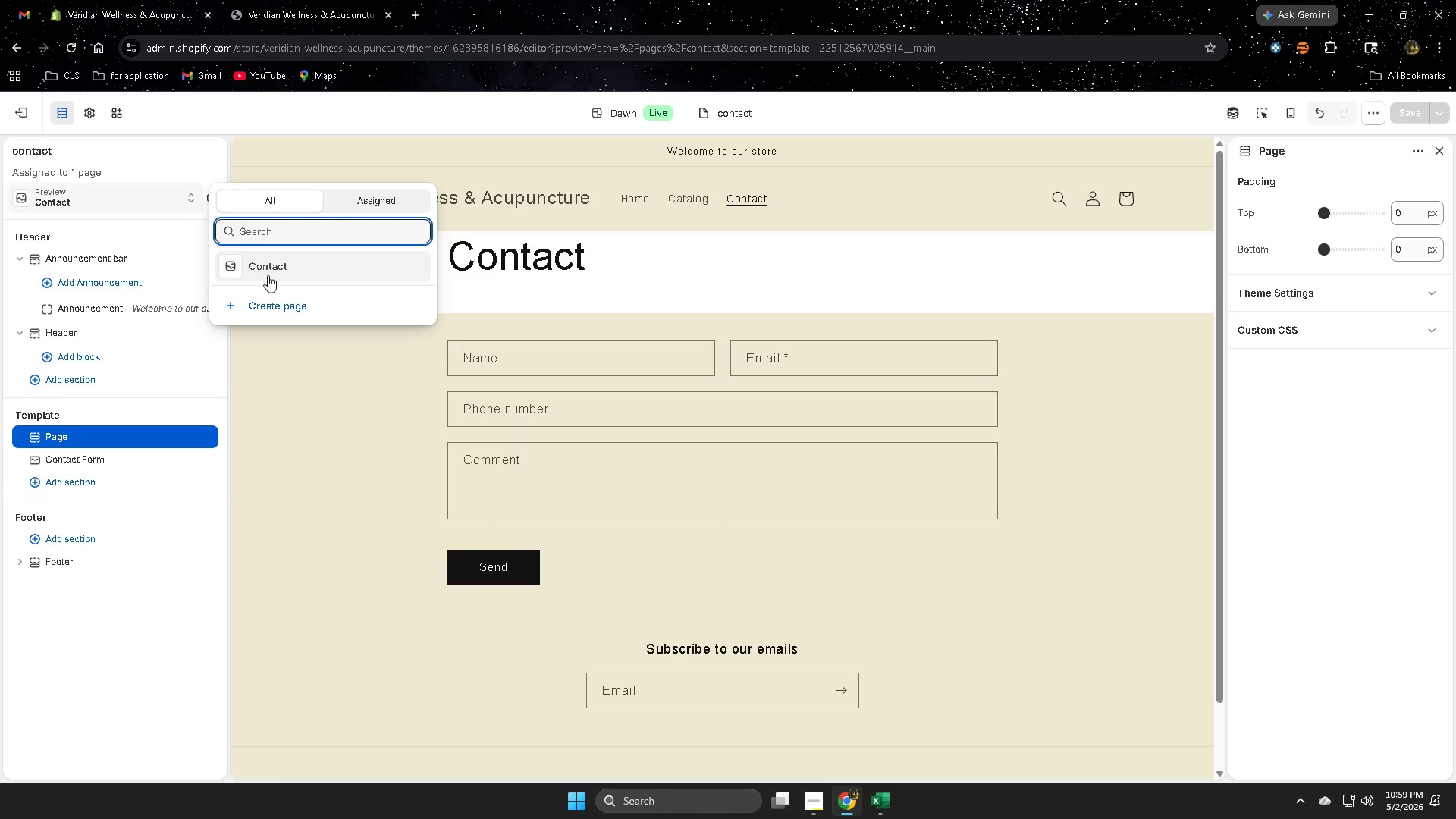 
left_click([275, 271])
 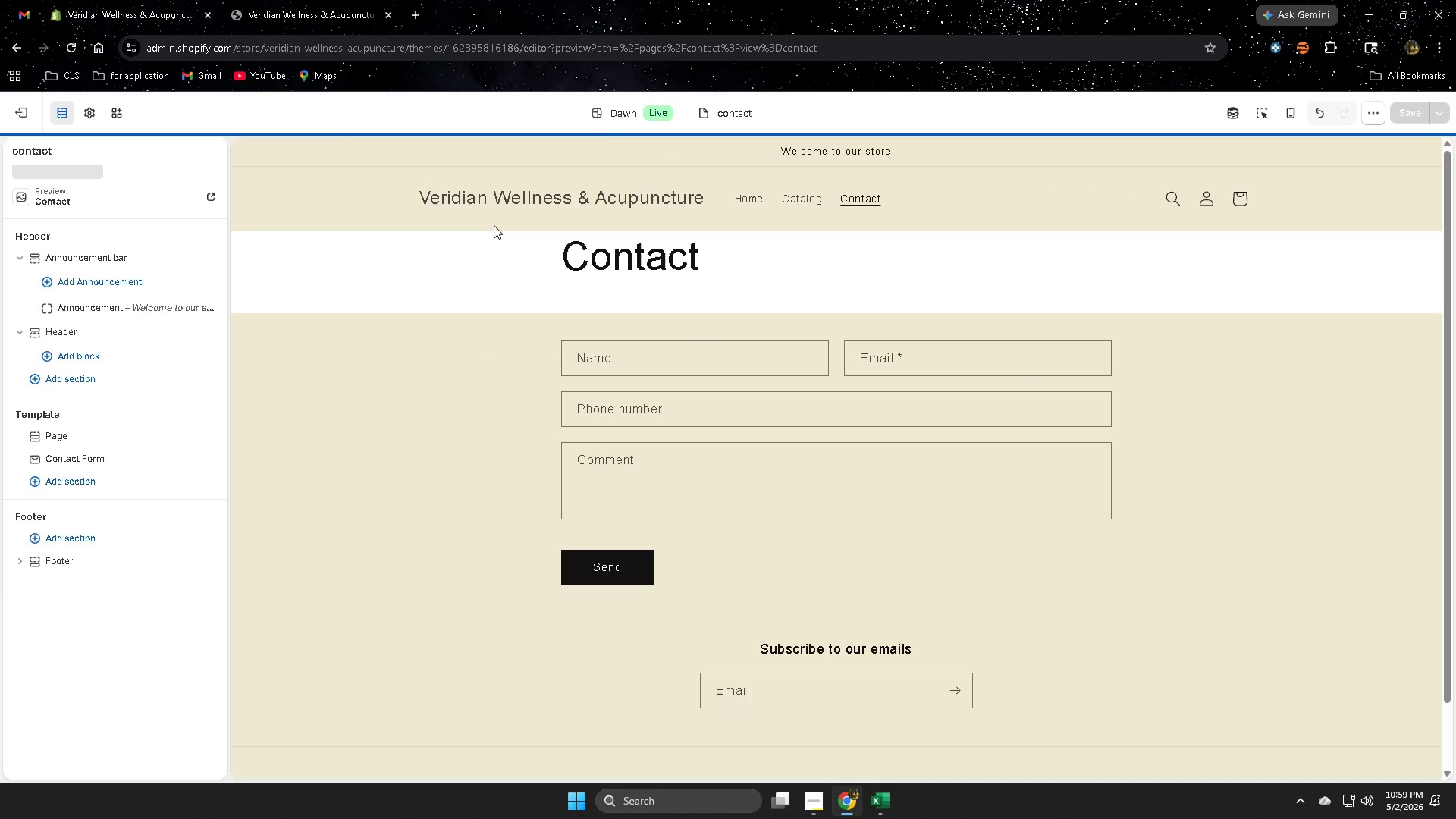 
left_click([441, 282])
 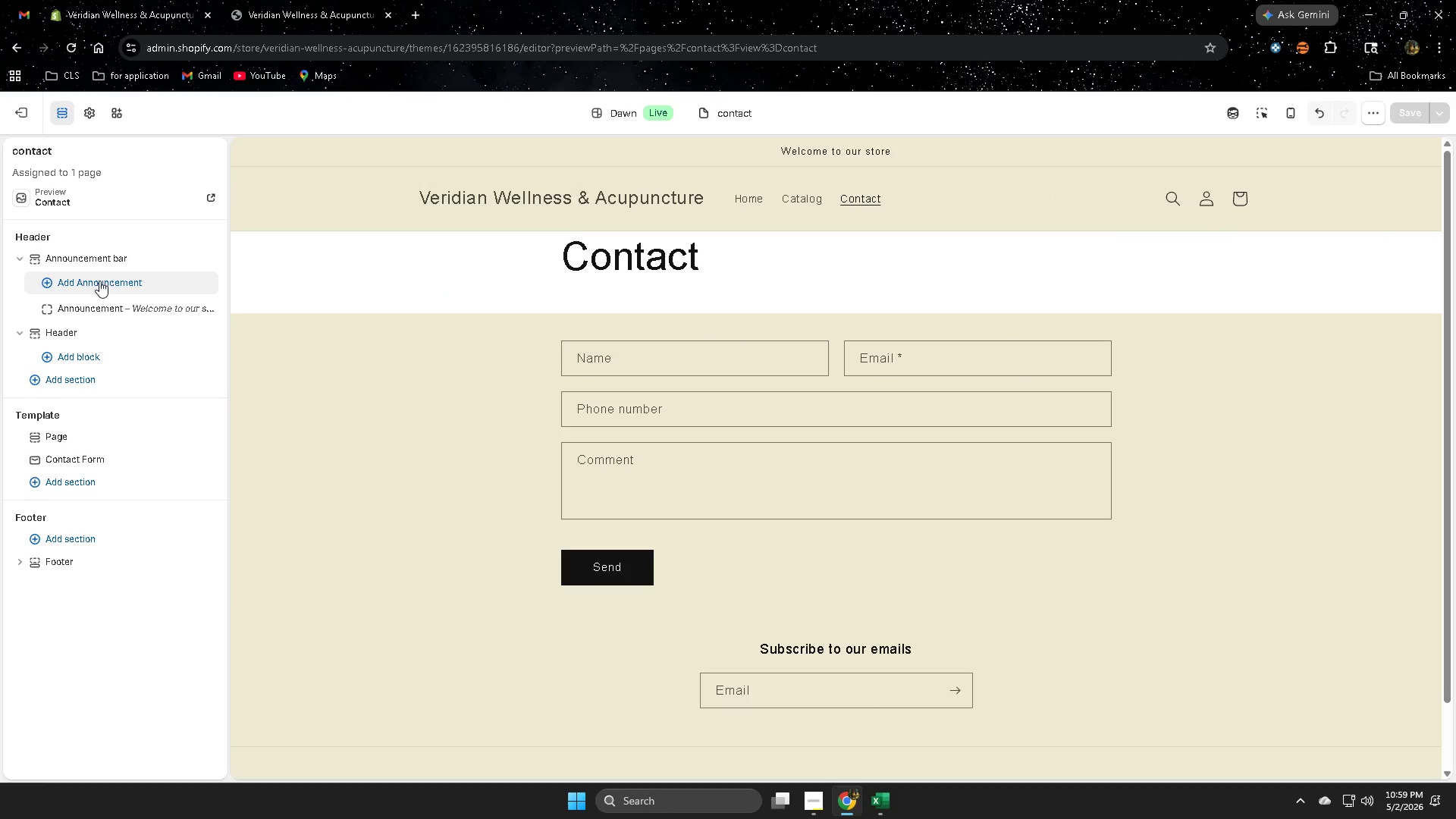 
left_click([89, 260])
 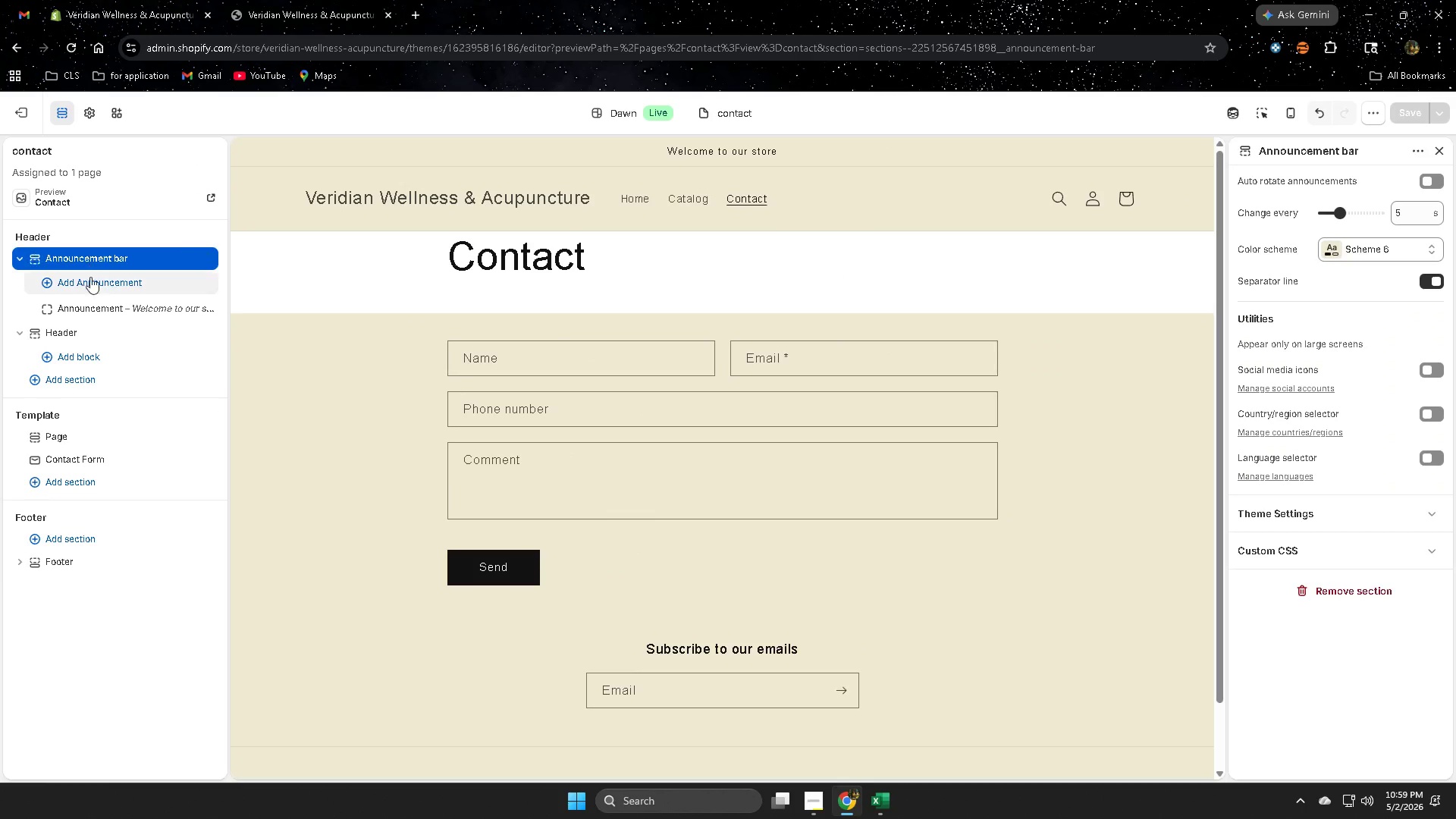 
left_click([94, 287])
 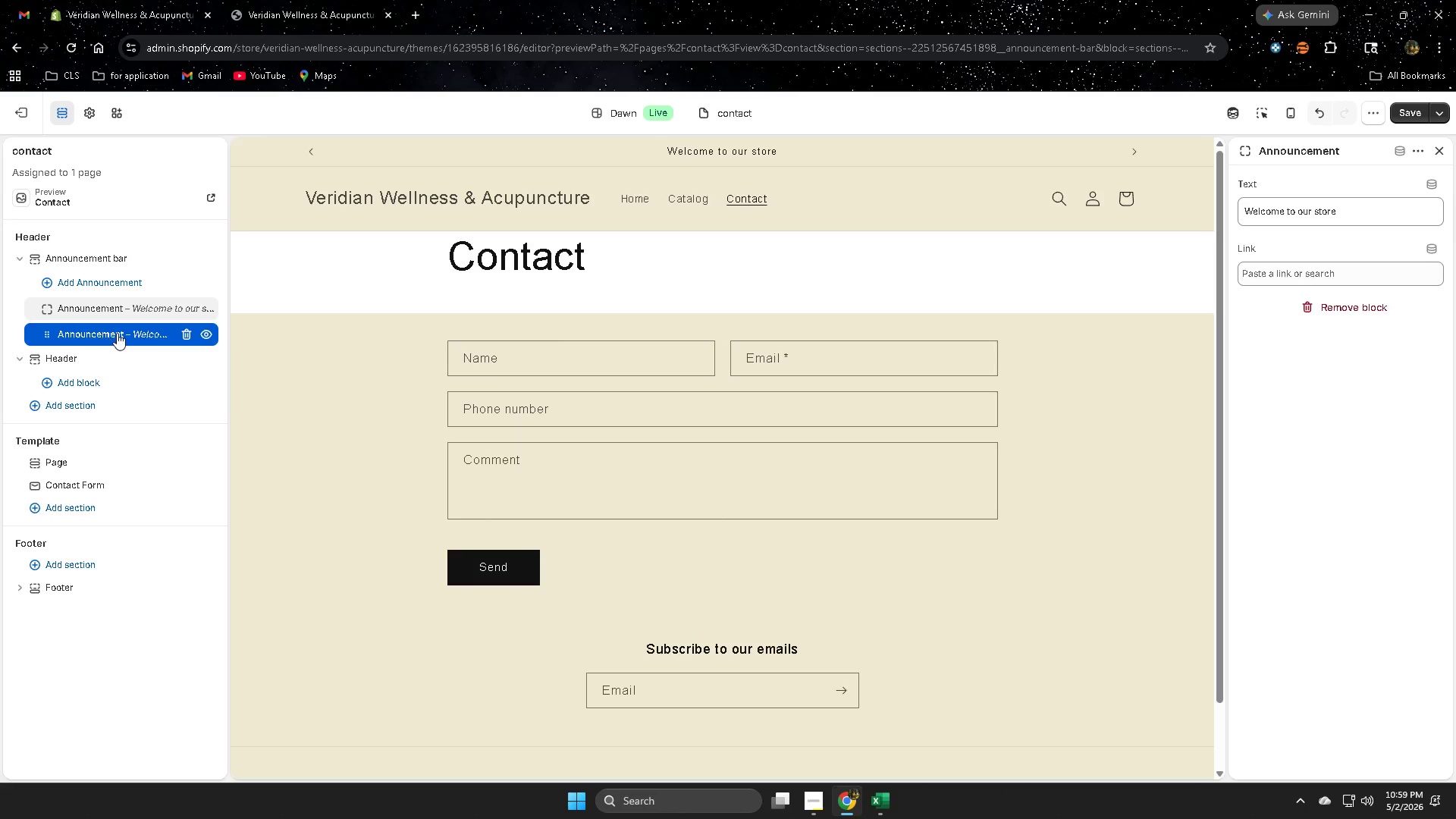 
left_click([77, 384])
 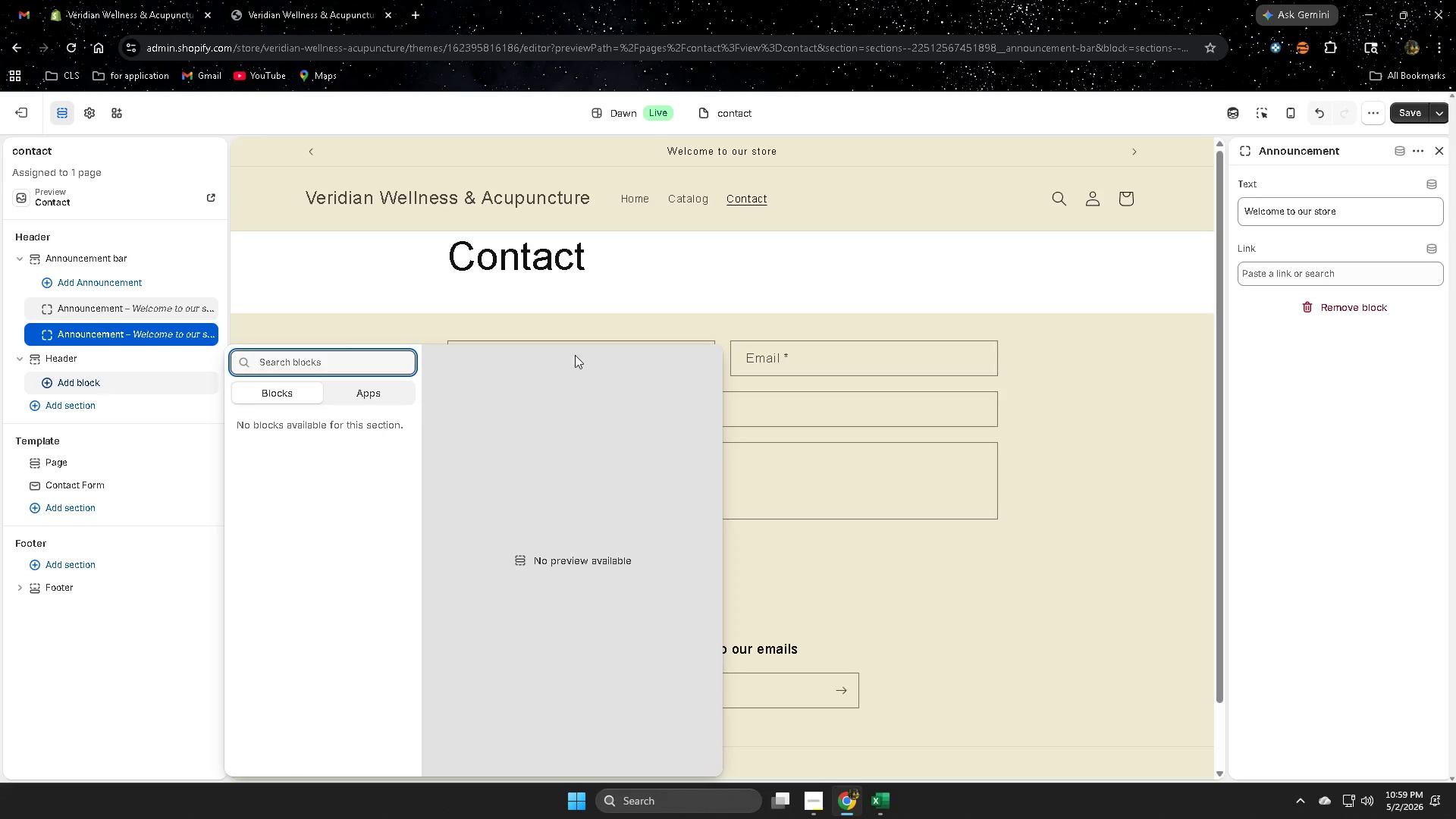 
left_click([849, 308])
 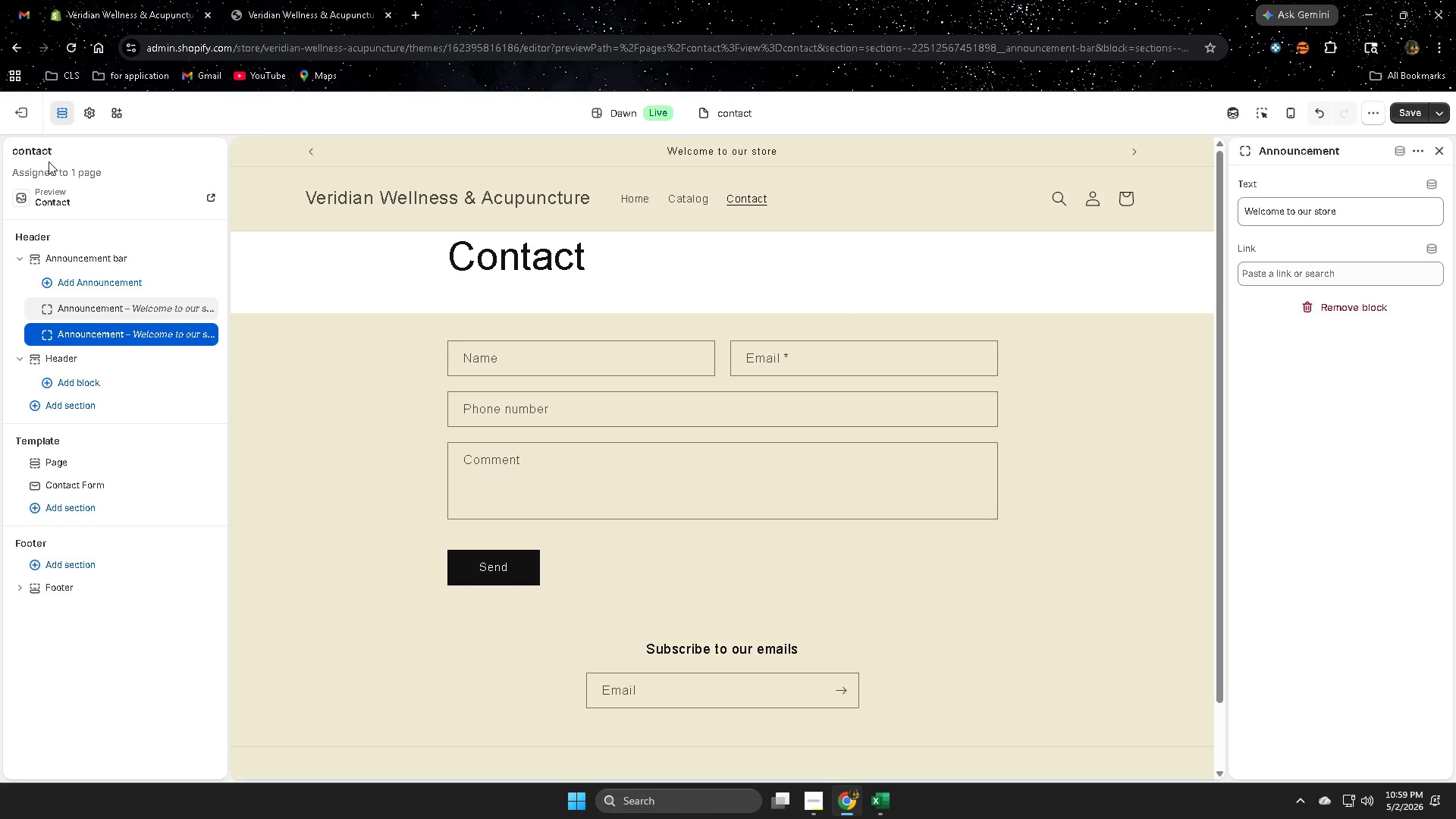 
left_click([21, 118])
 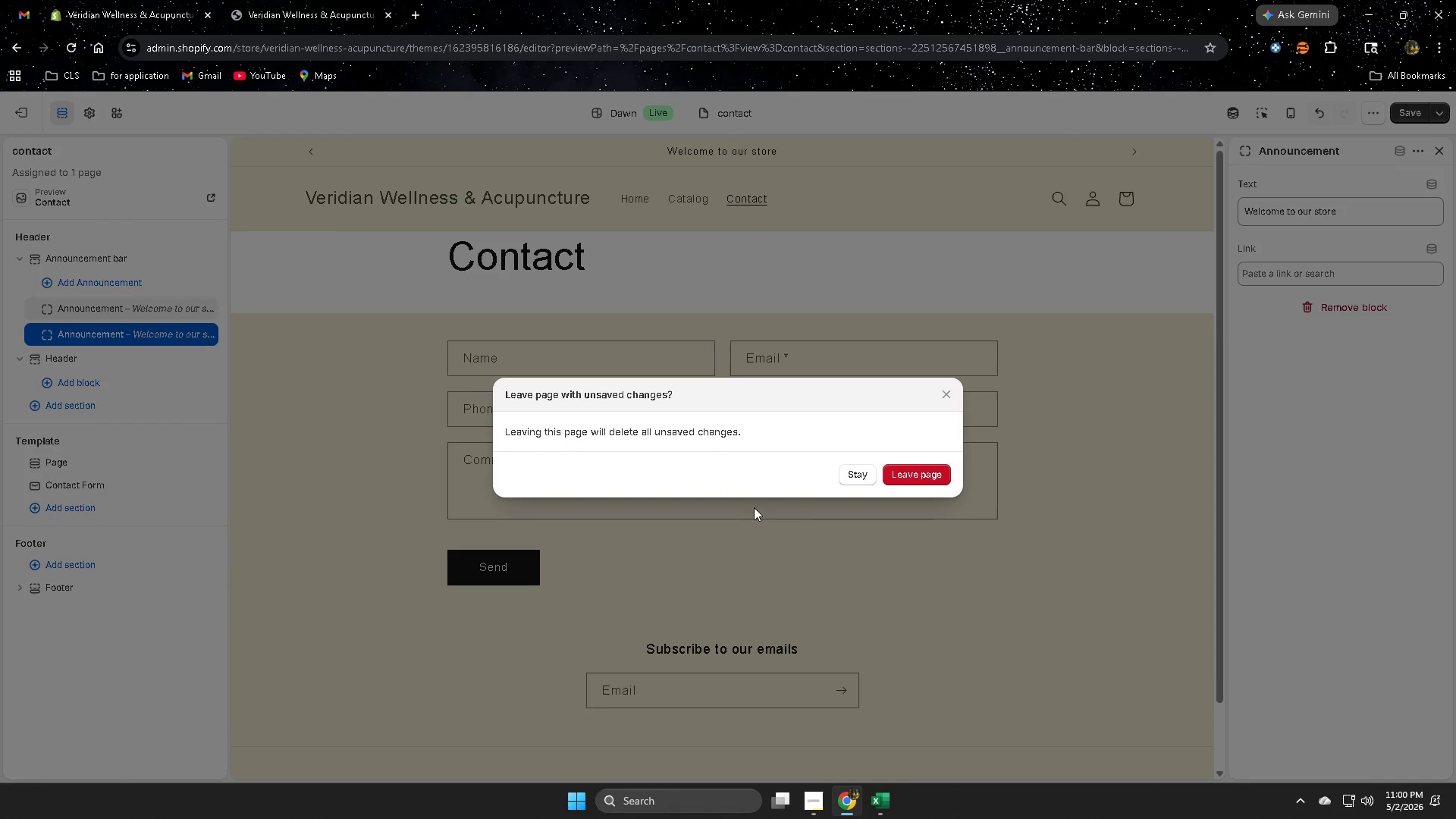 
left_click([849, 487])
 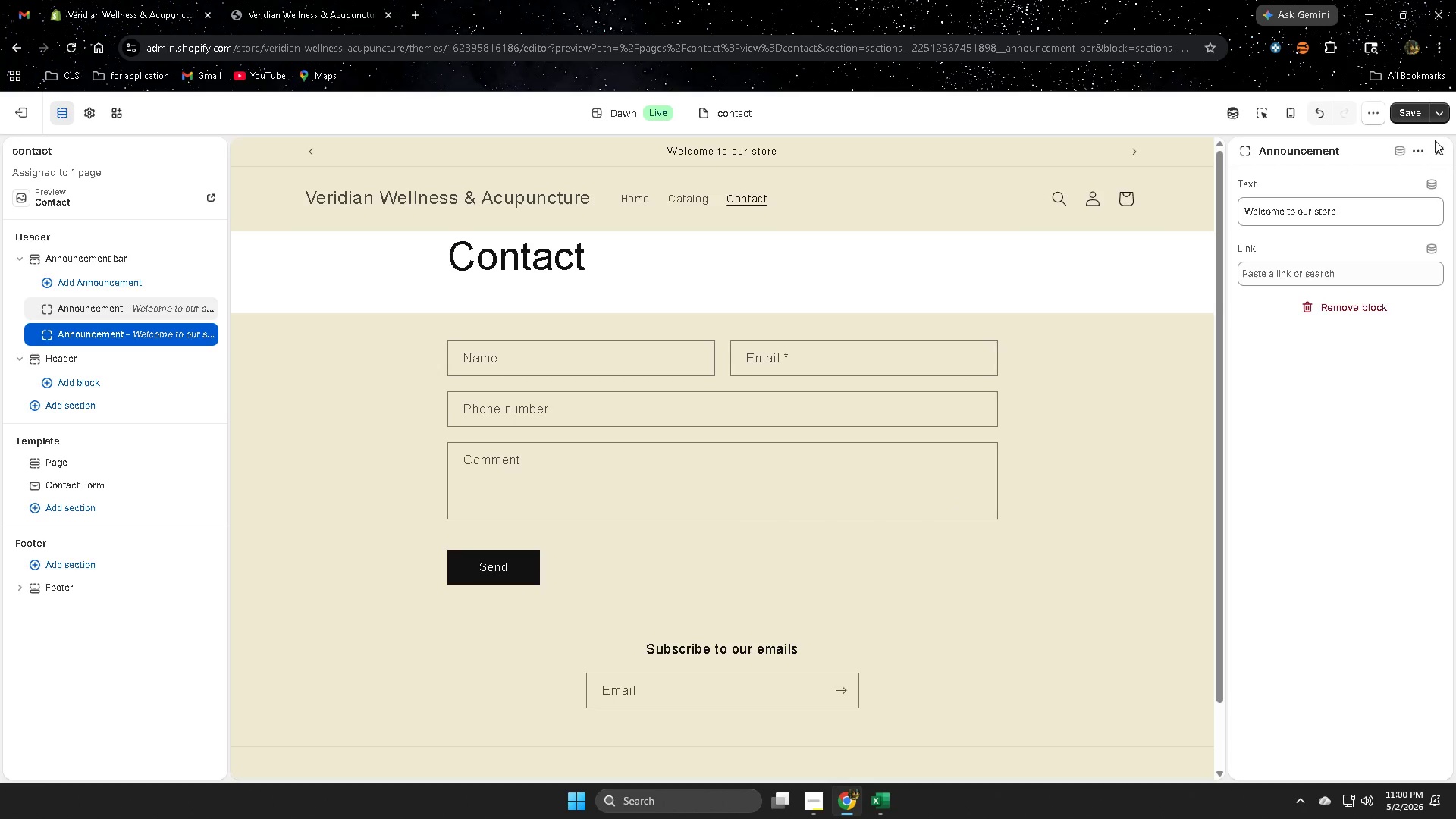 
left_click([1409, 115])
 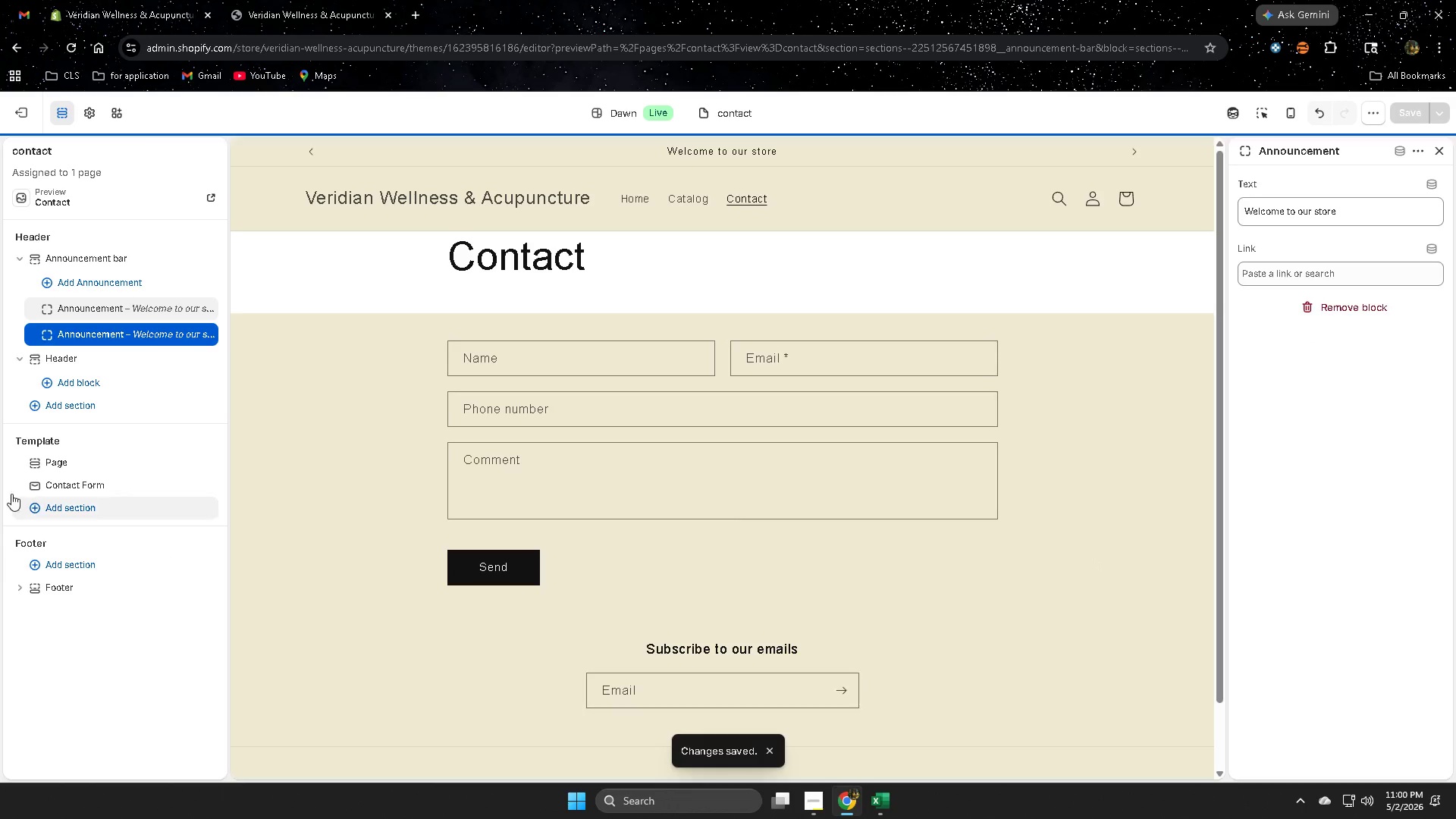 
left_click([289, 234])
 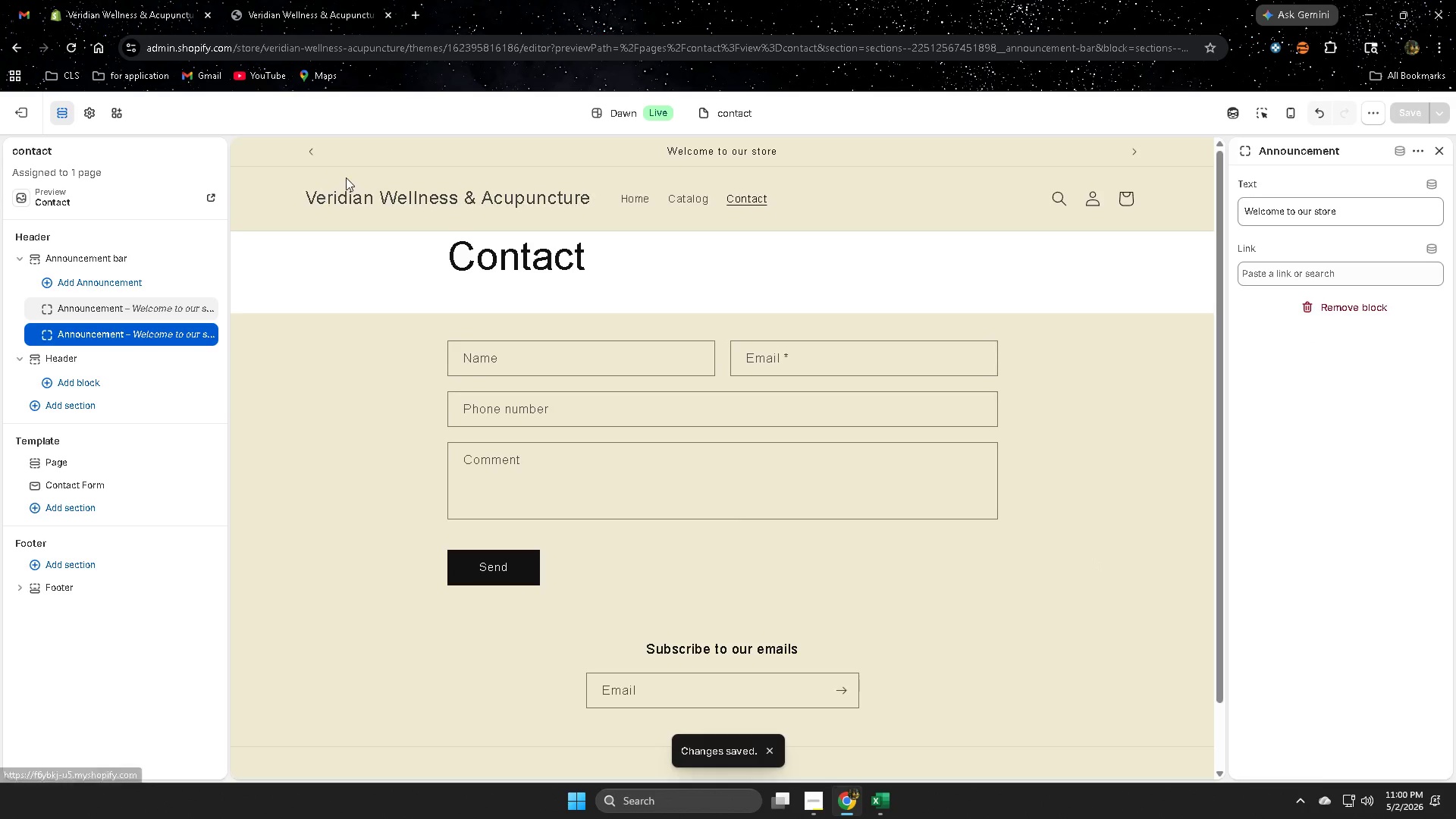 
left_click([377, 157])
 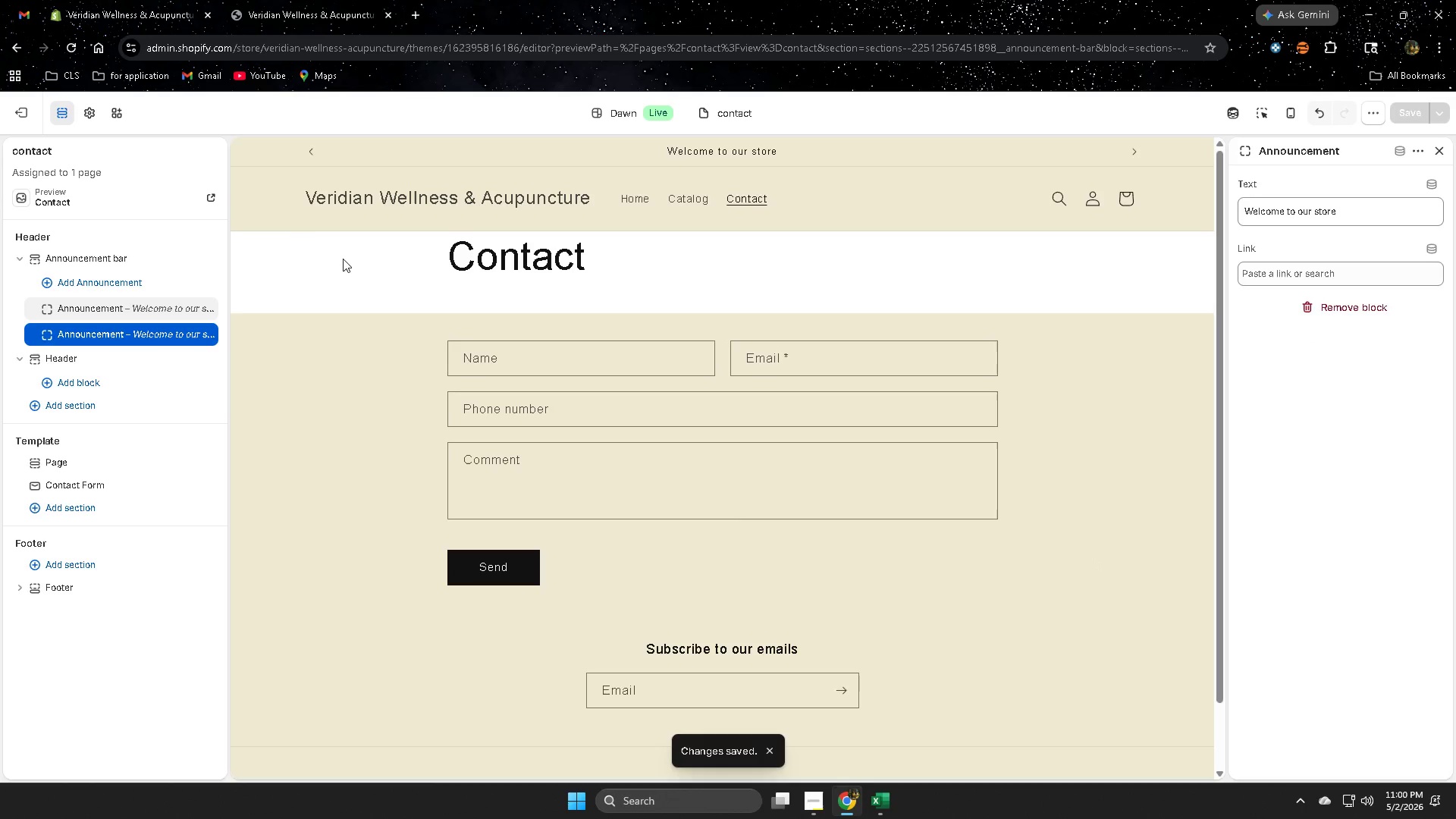 
left_click([299, 212])
 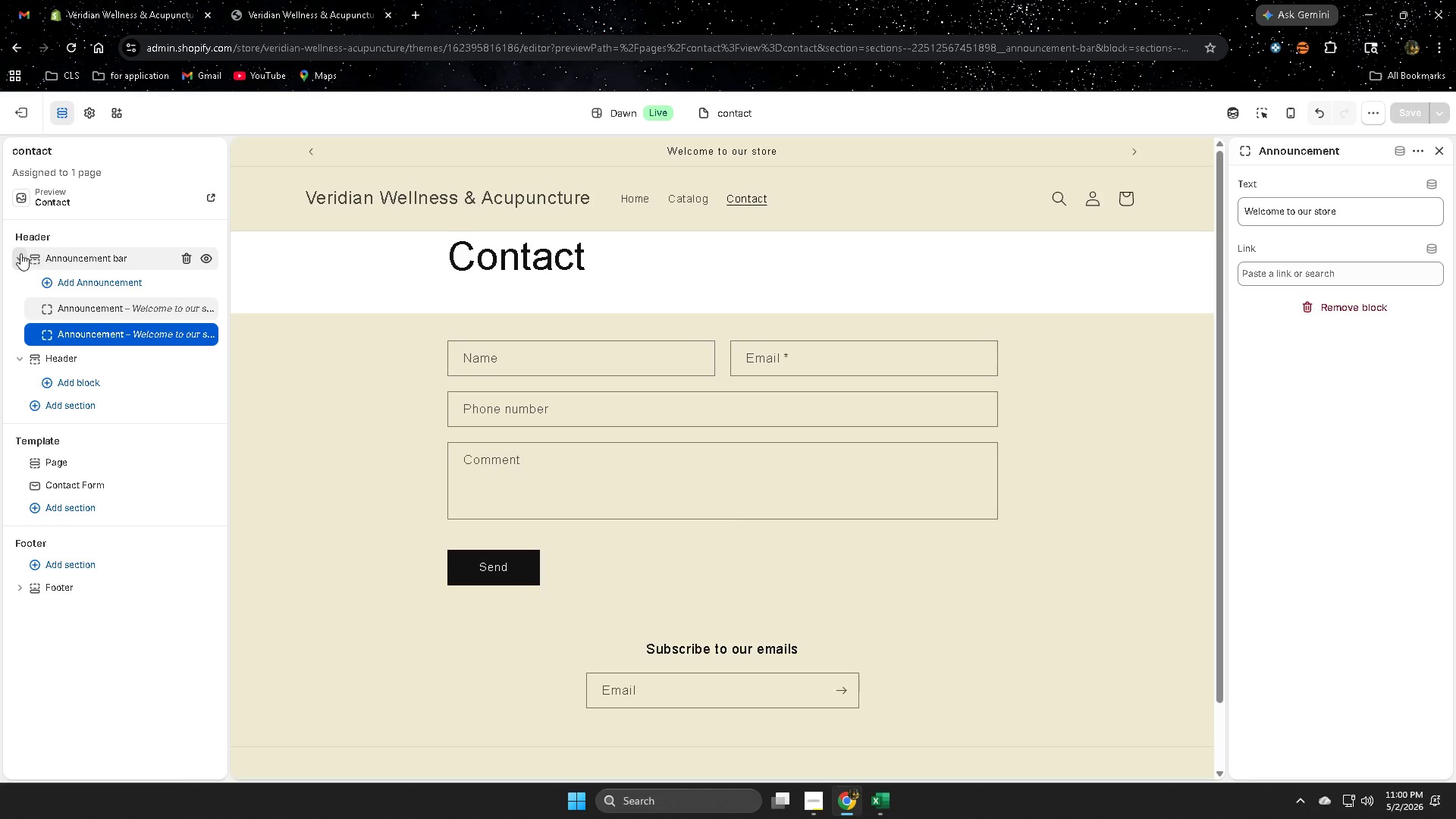 
left_click([21, 261])
 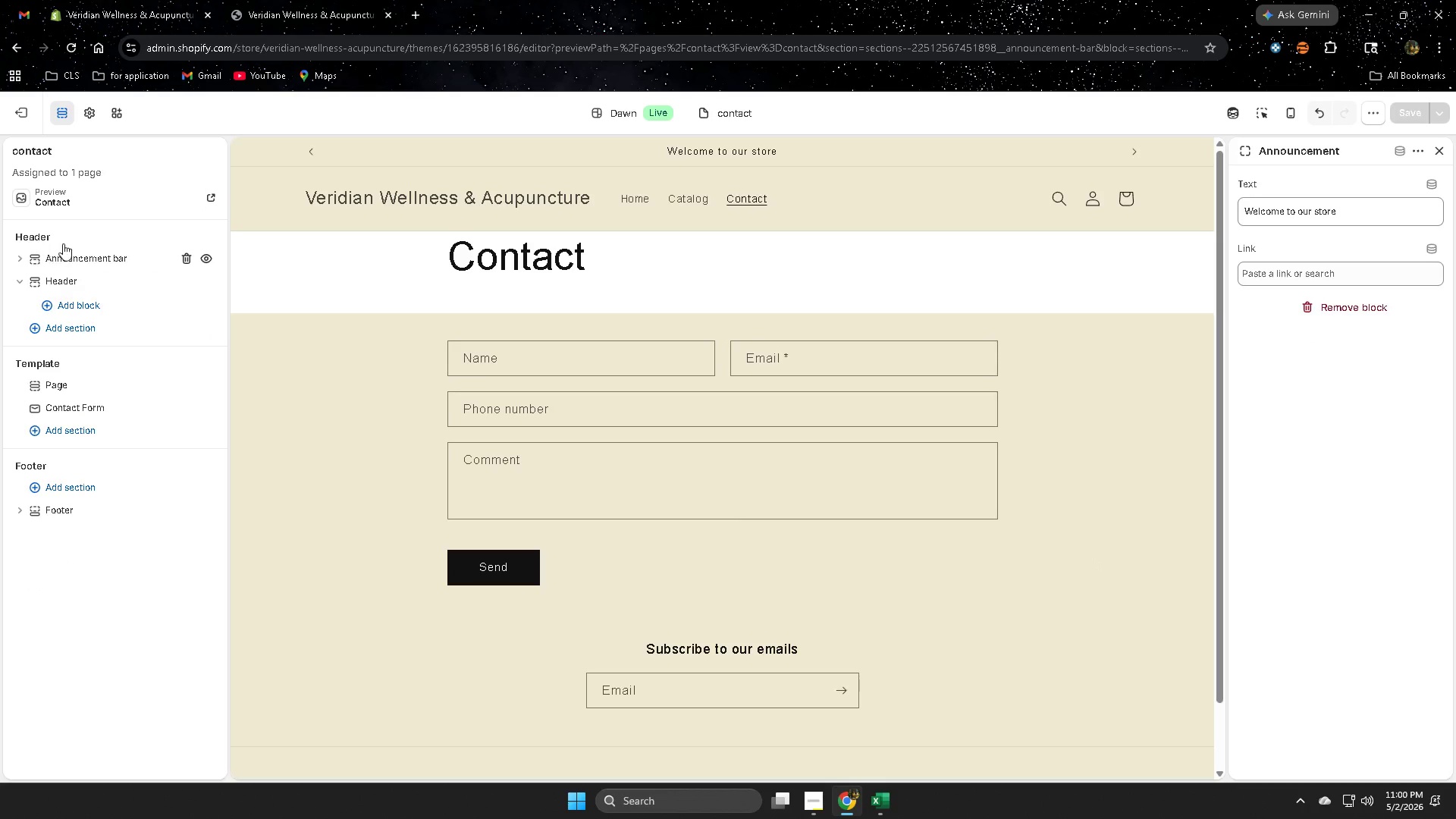 
left_click([68, 238])
 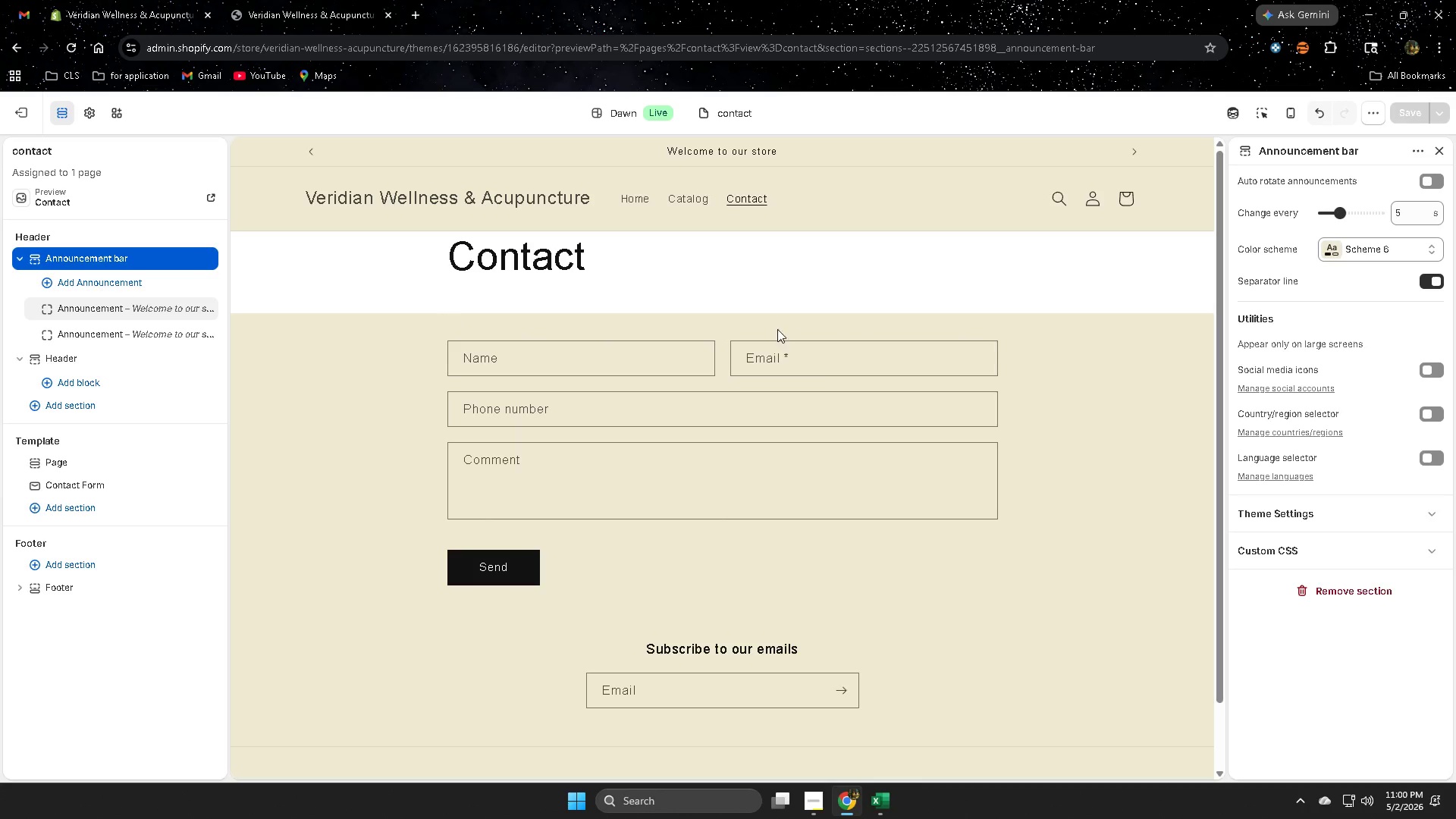 
left_click([639, 199])
 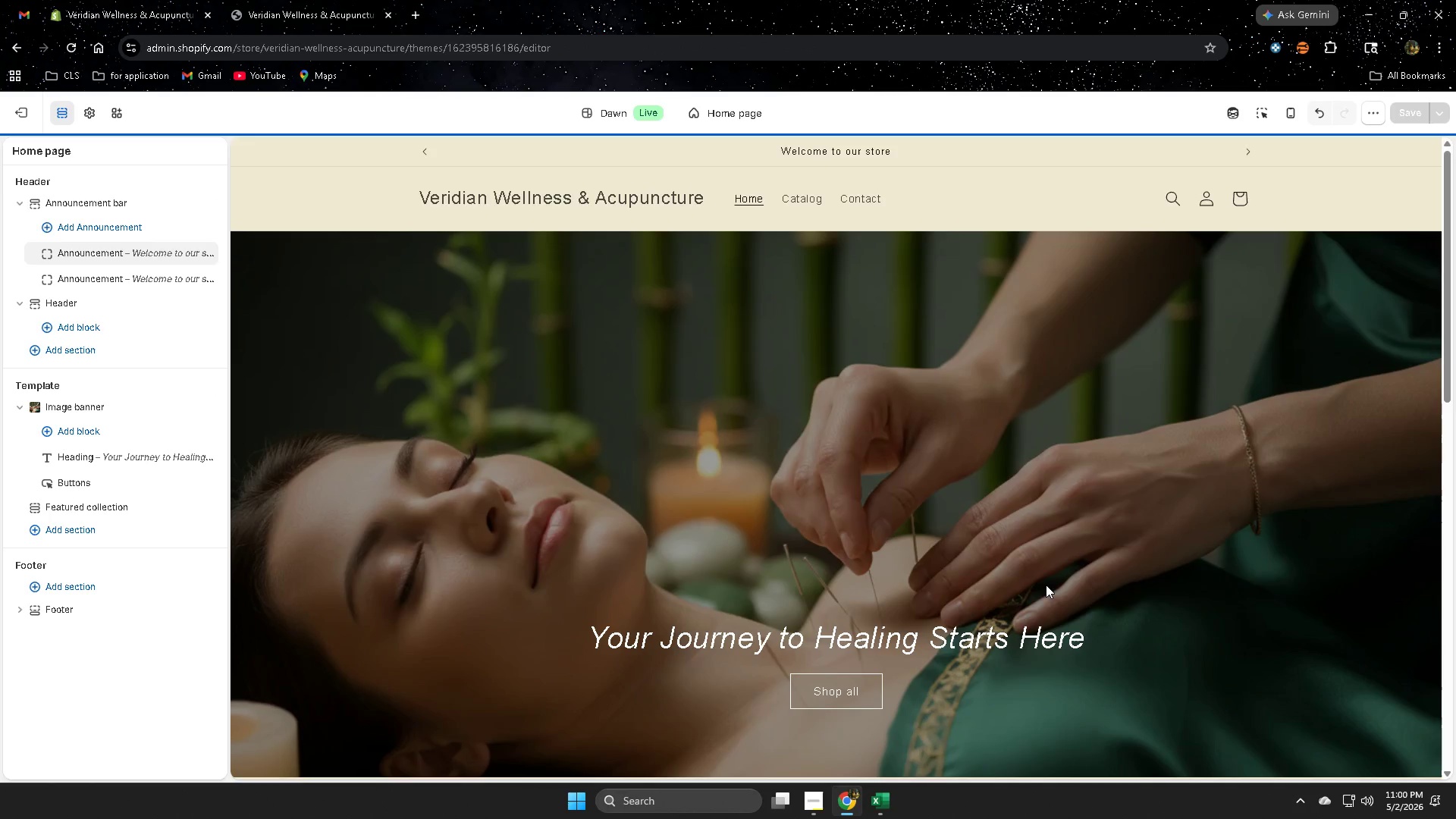 
scroll: coordinate [993, 383], scroll_direction: down, amount: 3.0
 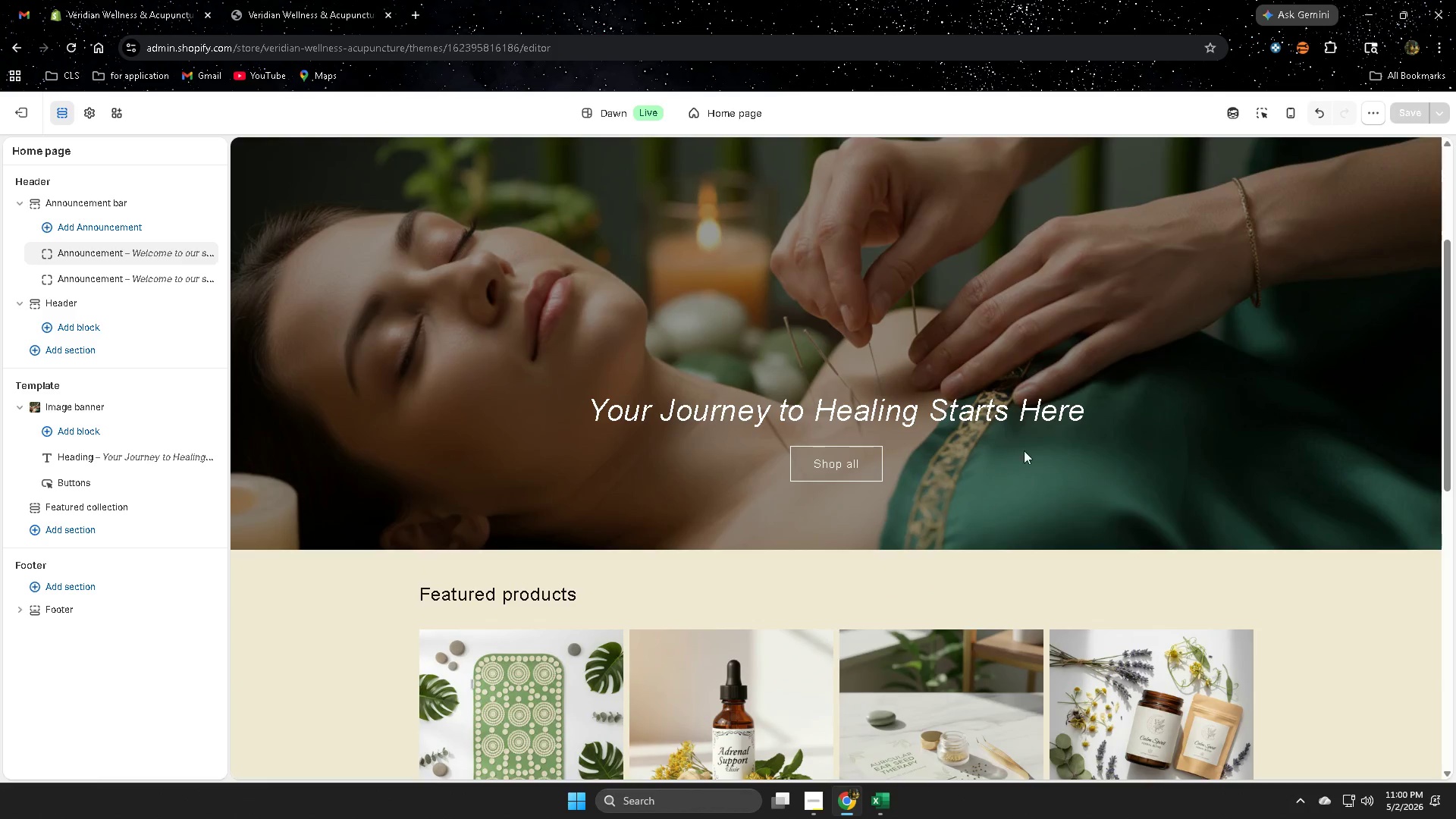 
scroll: coordinate [1041, 468], scroll_direction: up, amount: 3.0
 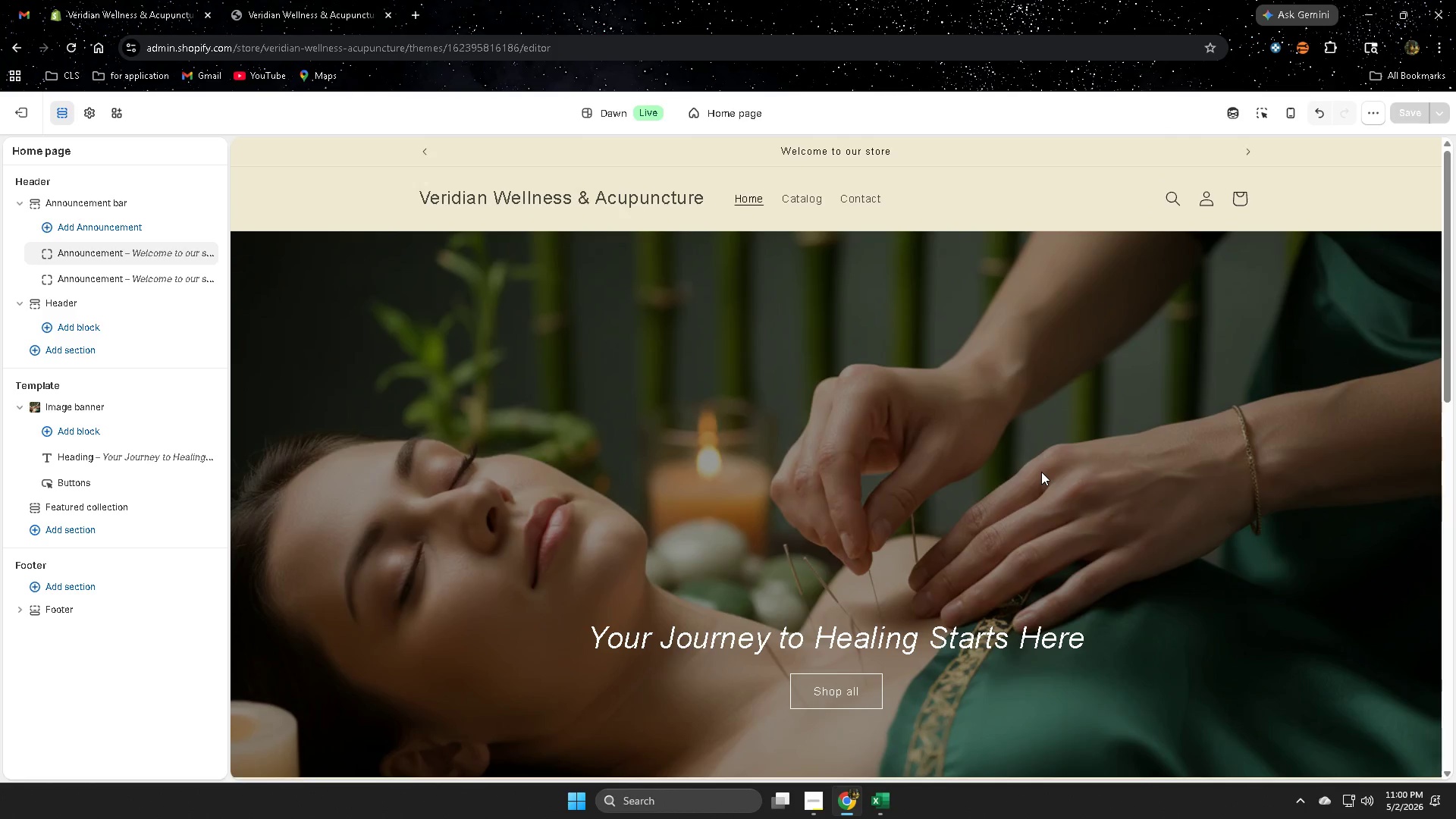 
scroll: coordinate [1041, 472], scroll_direction: down, amount: 2.0
 